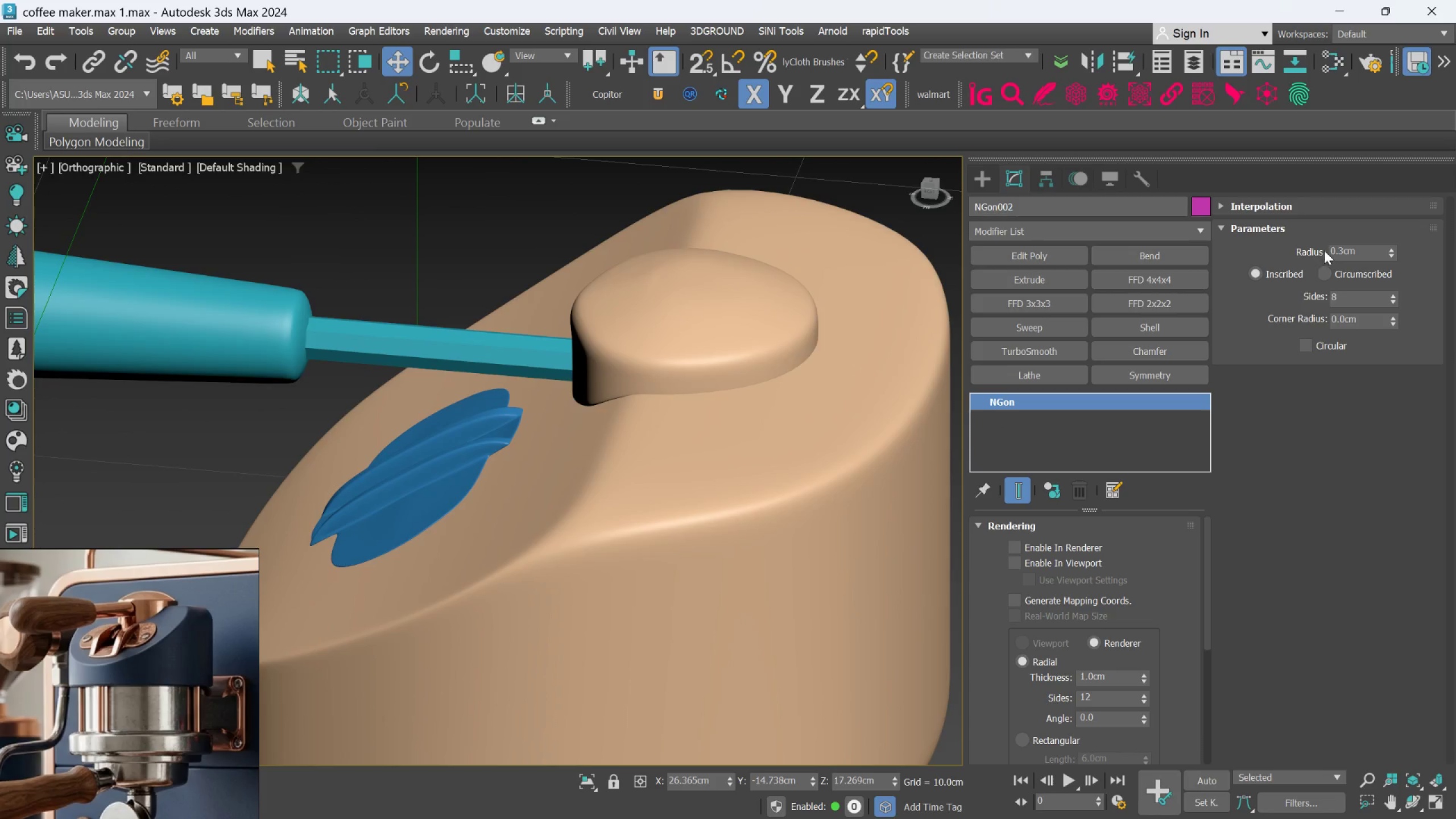 
double_click([1332, 247])
 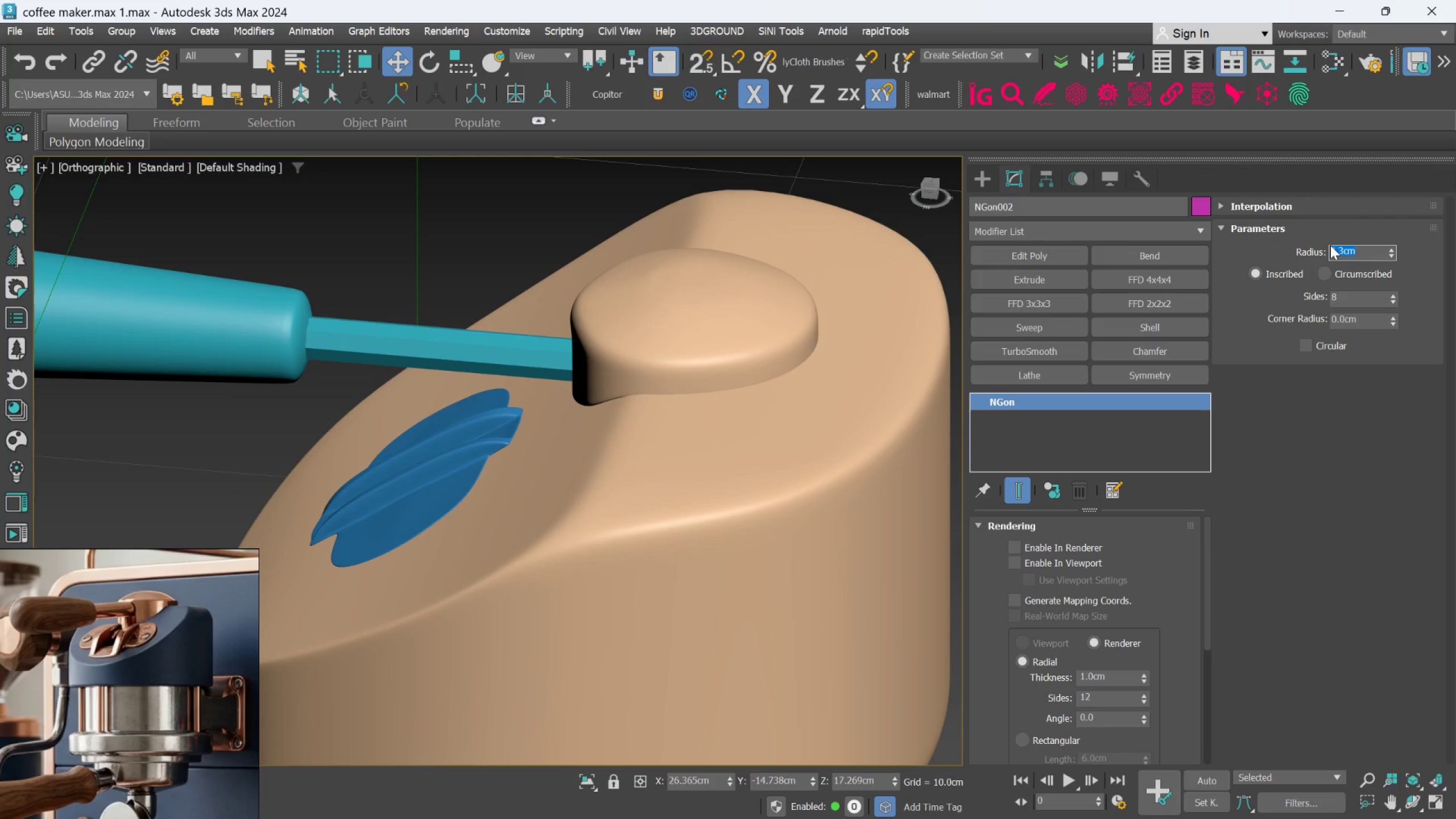 
key(Period)
 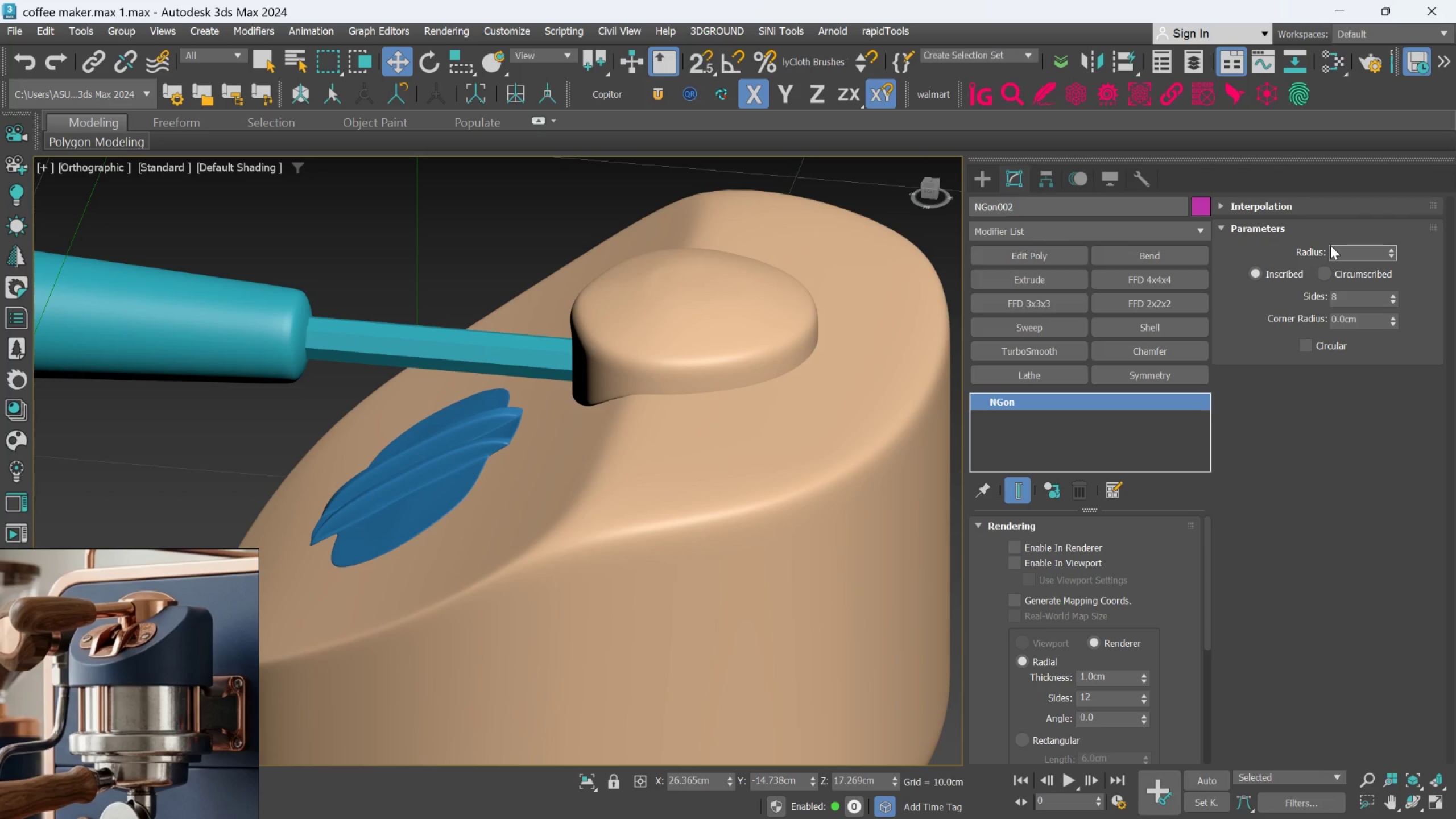 
key(4)
 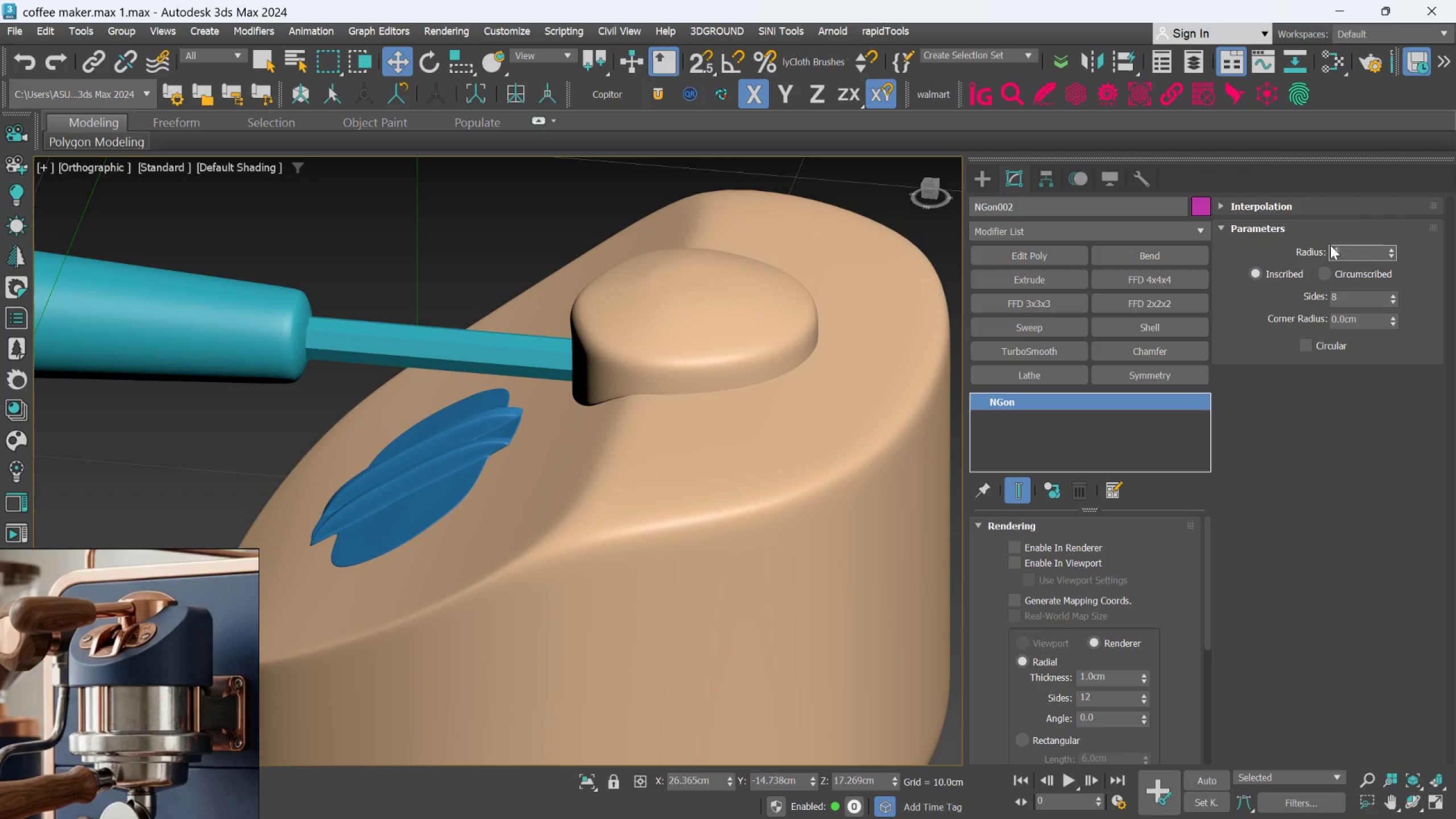 
key(Enter)
 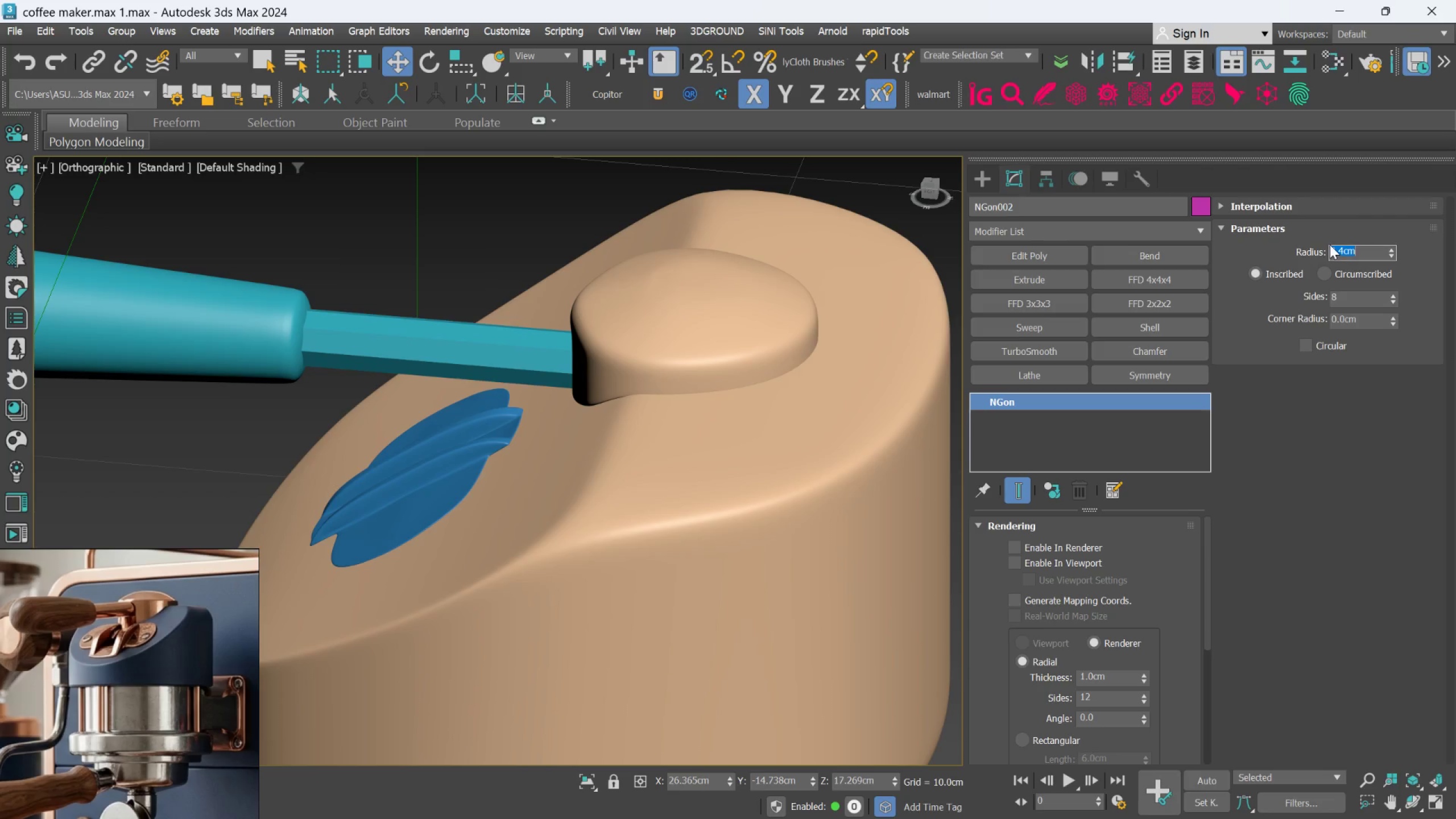 
scroll: coordinate [738, 225], scroll_direction: down, amount: 3.0
 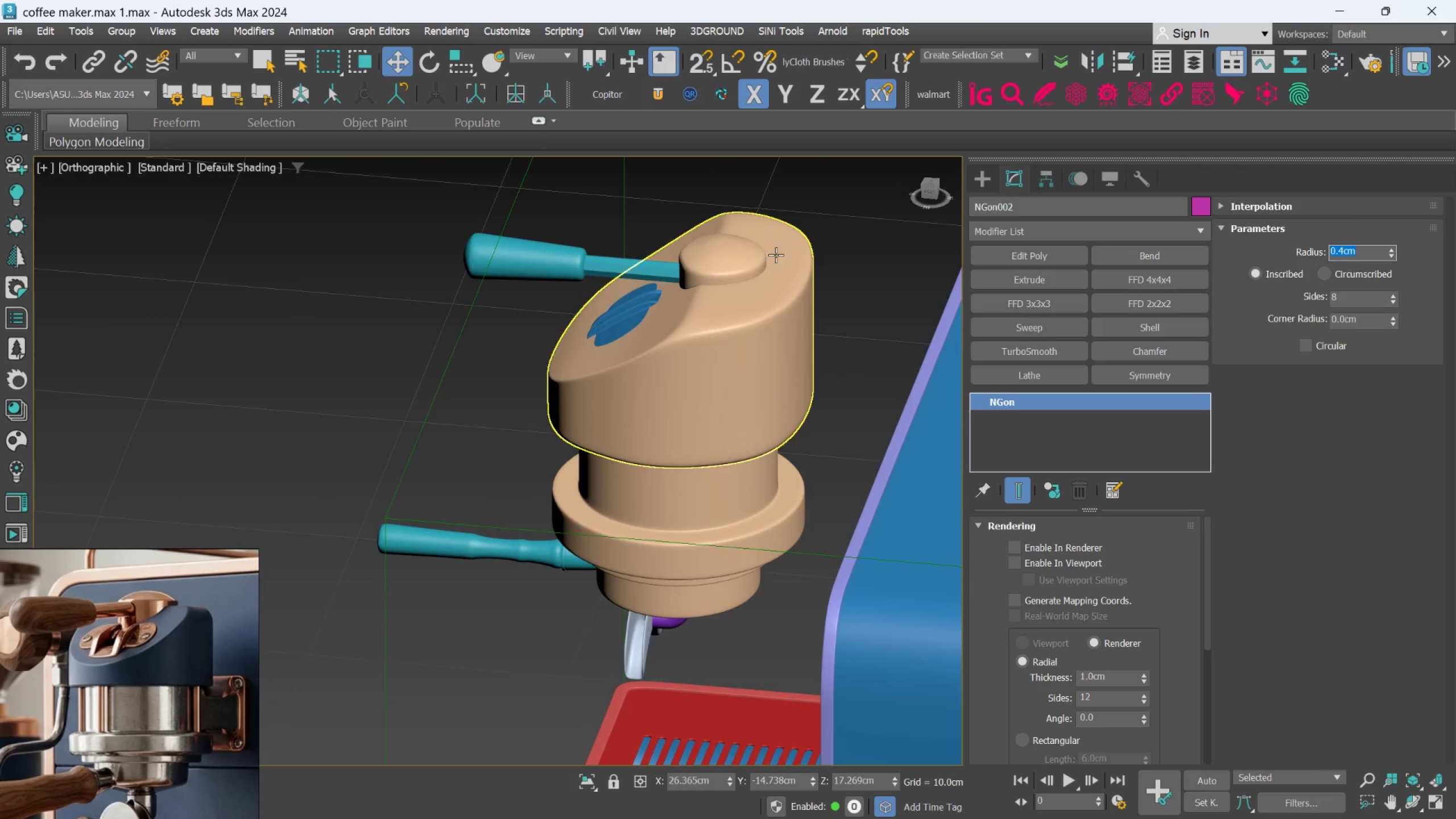 
hold_key(key=AltLeft, duration=0.54)
 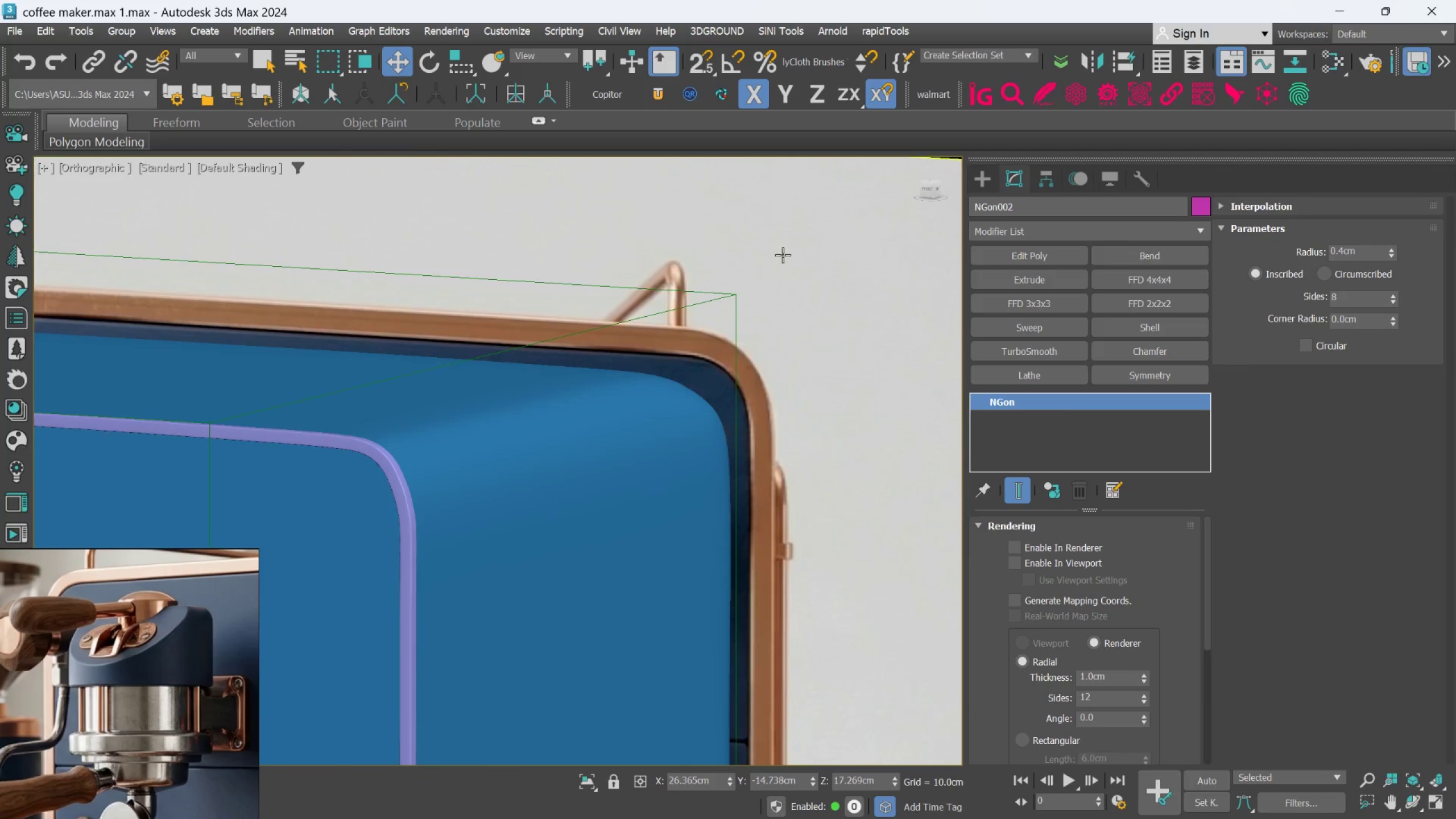 
scroll: coordinate [825, 262], scroll_direction: down, amount: 3.0
 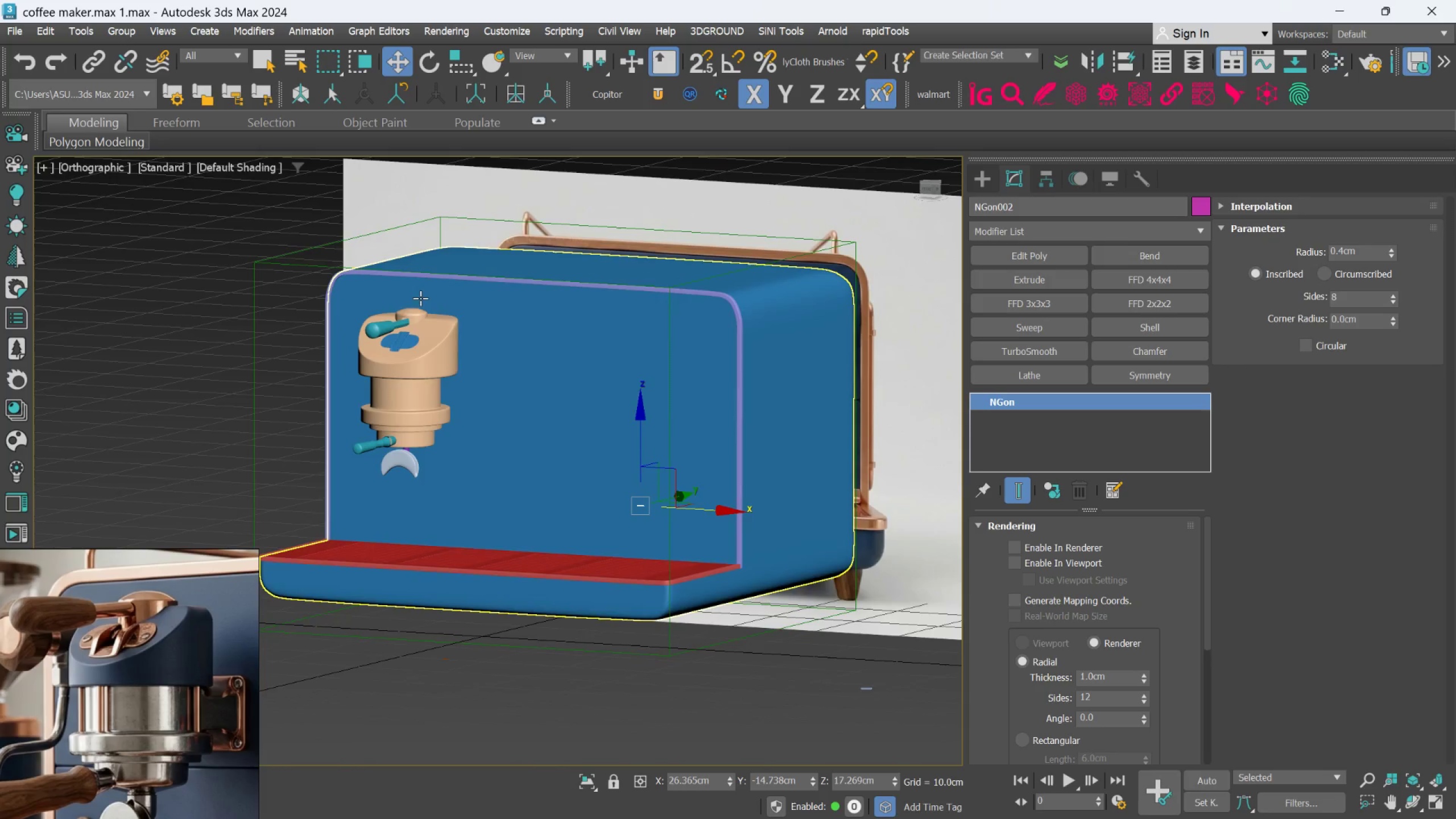 
hold_key(key=AltLeft, duration=0.54)
 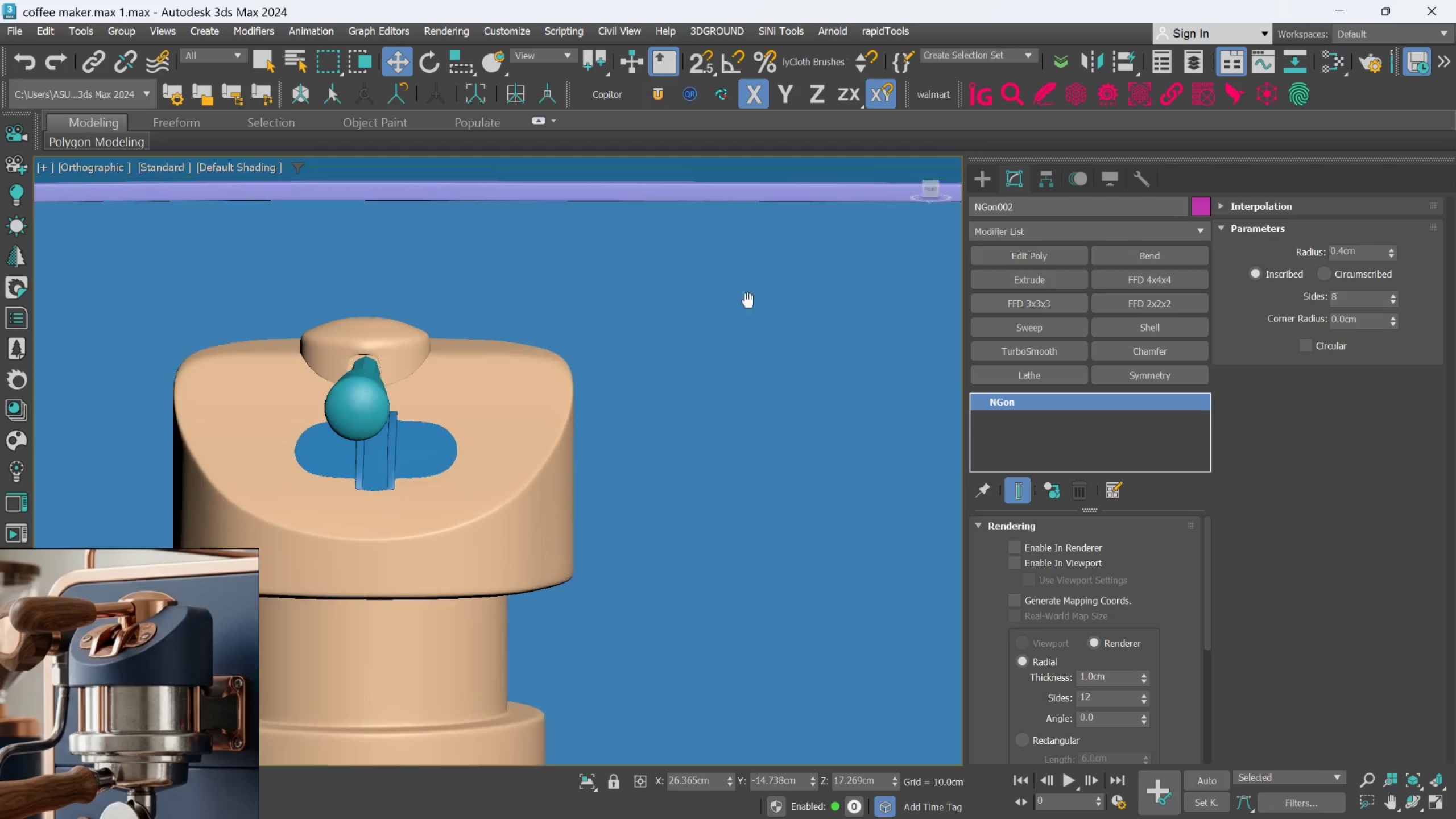 
scroll: coordinate [415, 330], scroll_direction: up, amount: 4.0
 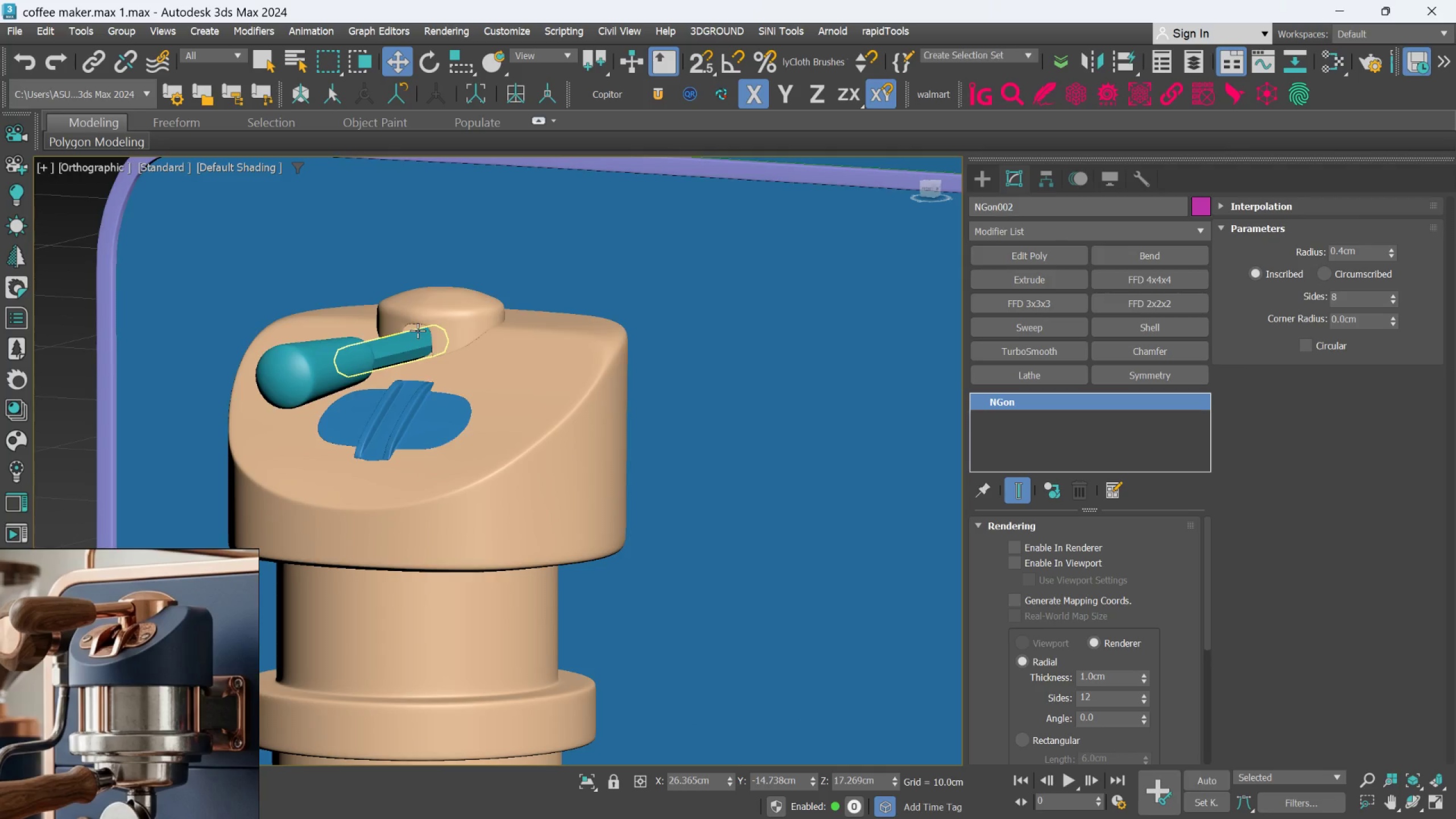 
hold_key(key=AltLeft, duration=0.45)
 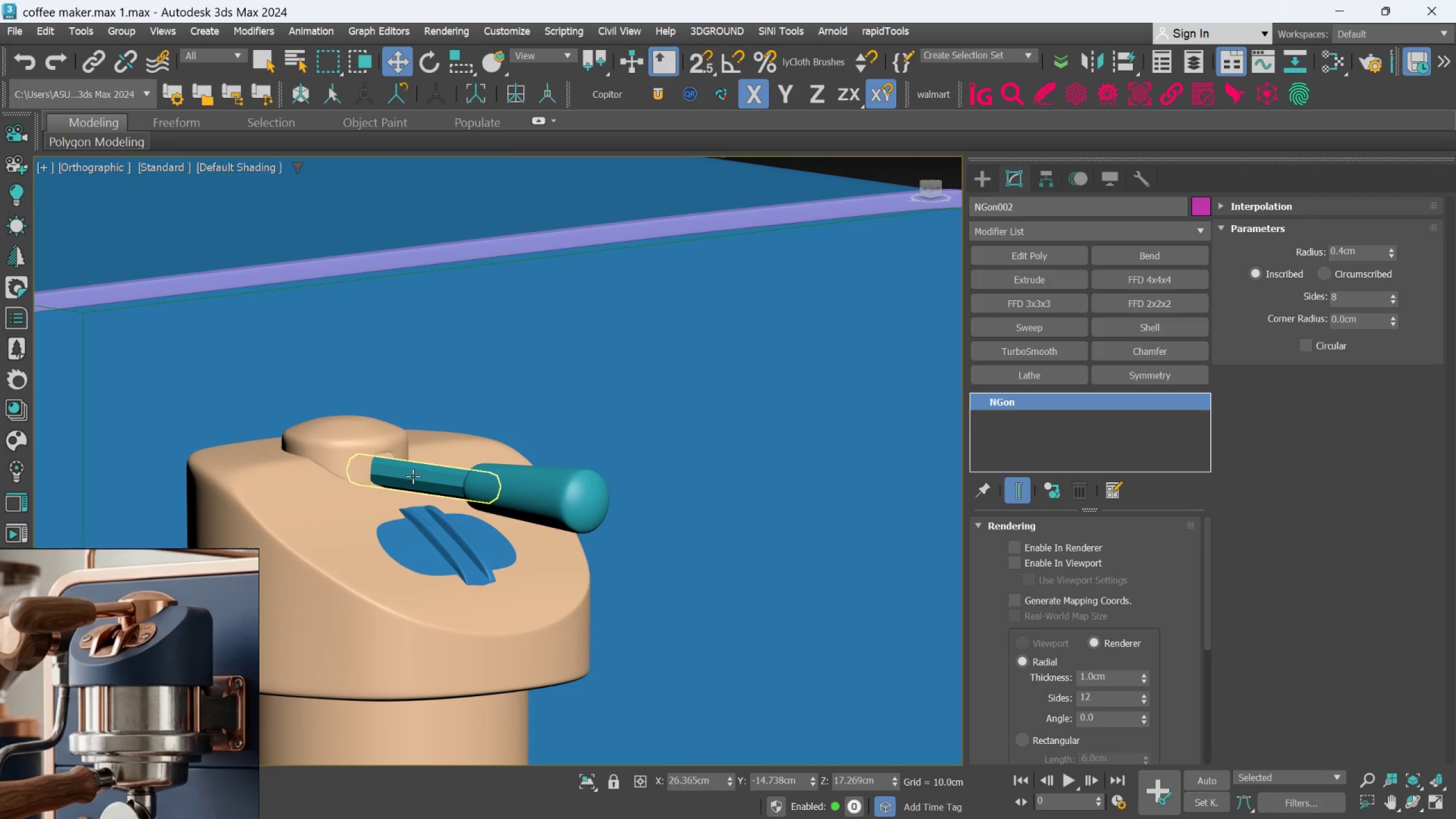 
left_click([414, 476])
 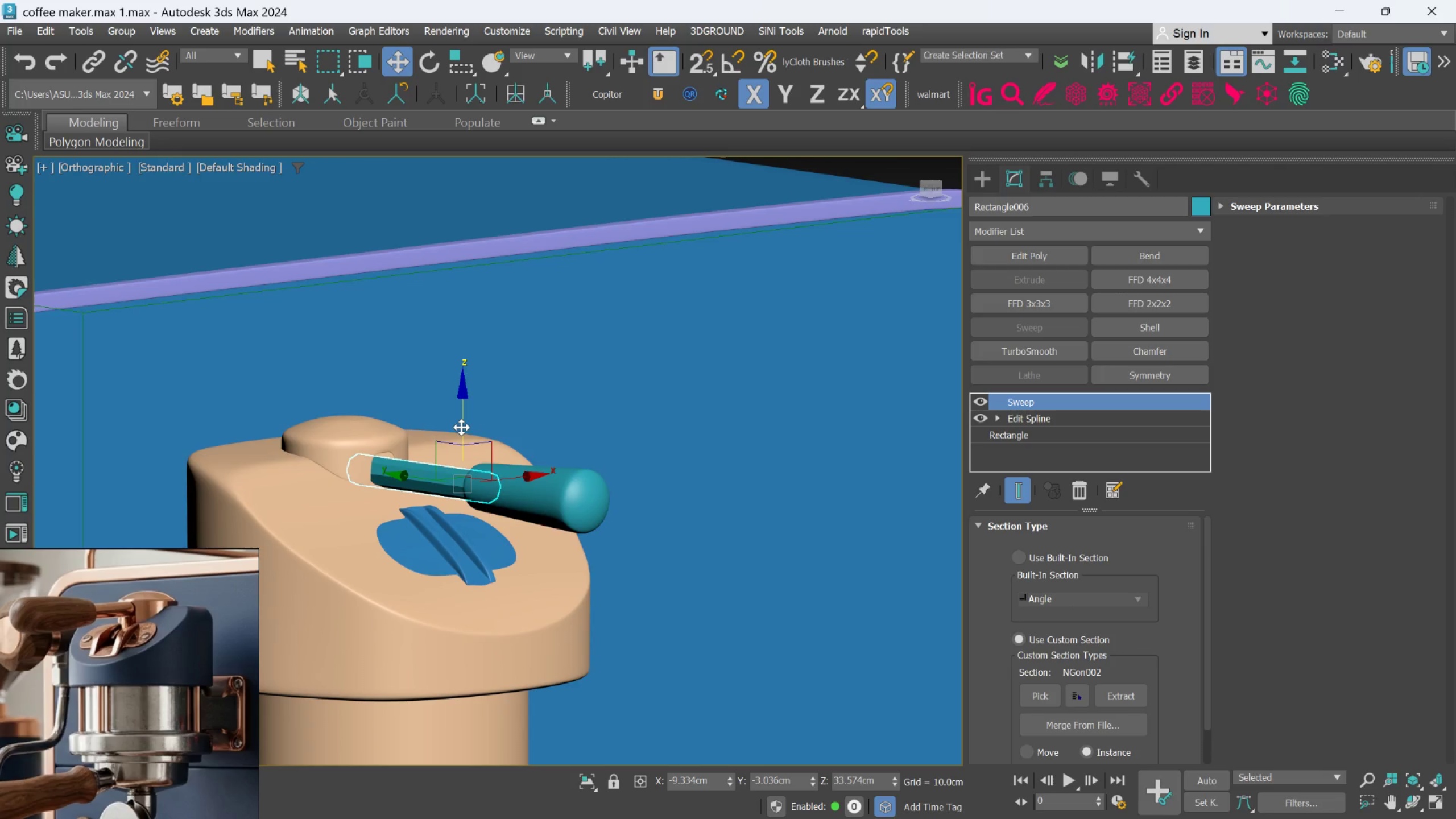 
hold_key(key=ControlLeft, duration=0.78)
left_click([498, 485])
 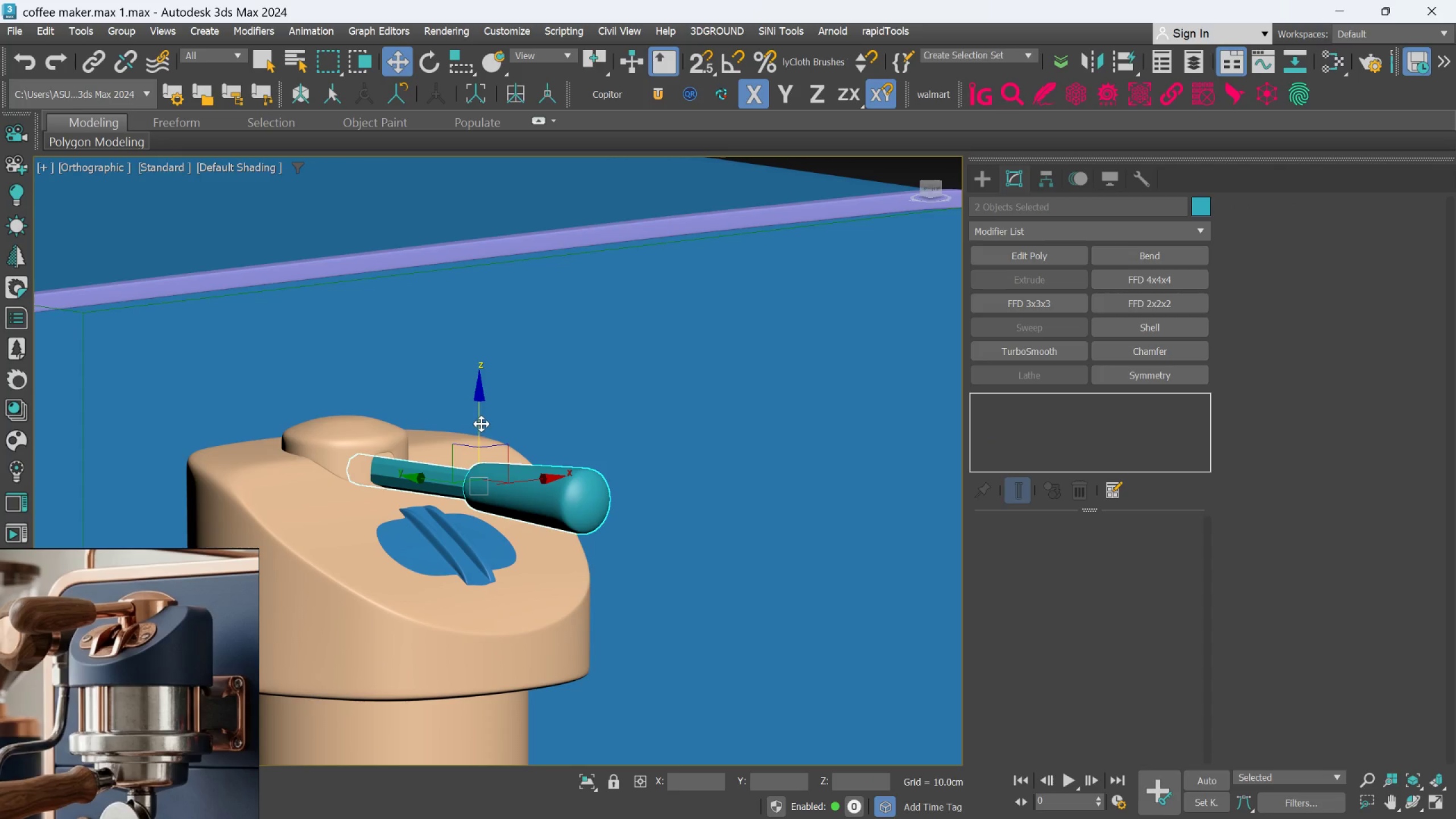 
left_click_drag(start_coordinate=[480, 423], to_coordinate=[480, 417])
 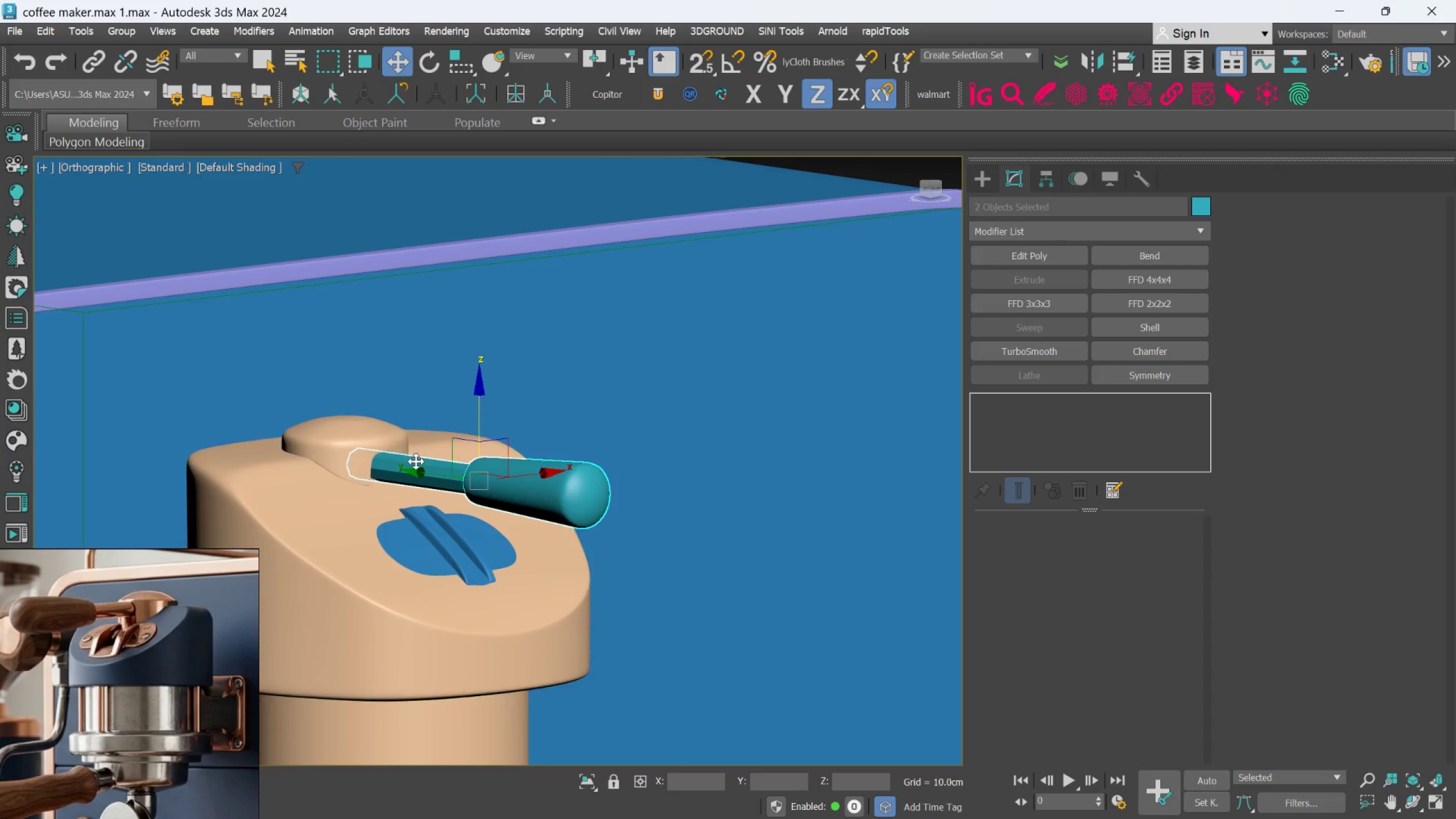 
hold_key(key=AltLeft, duration=1.08)
 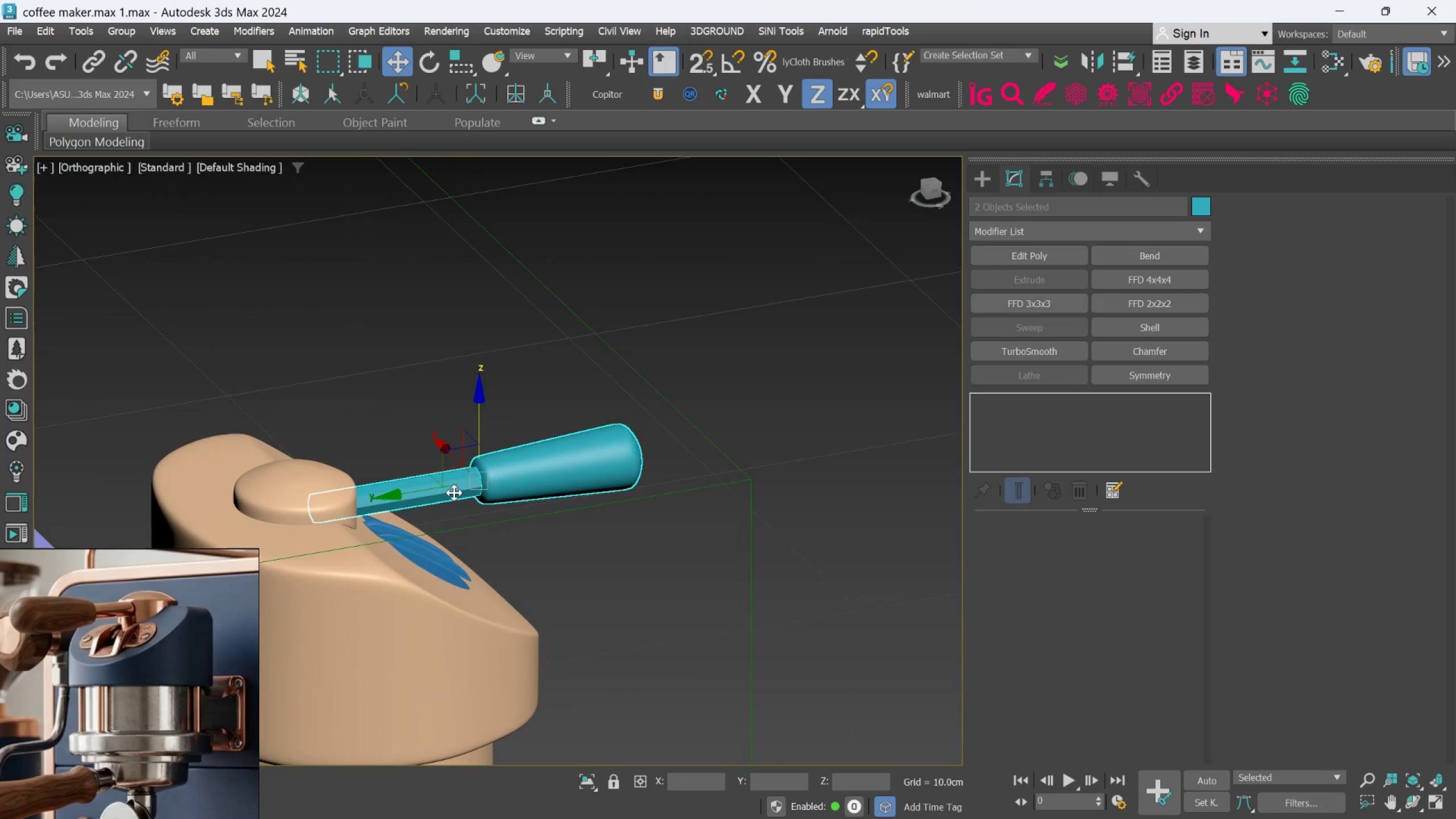 
key(Alt+AltLeft)
 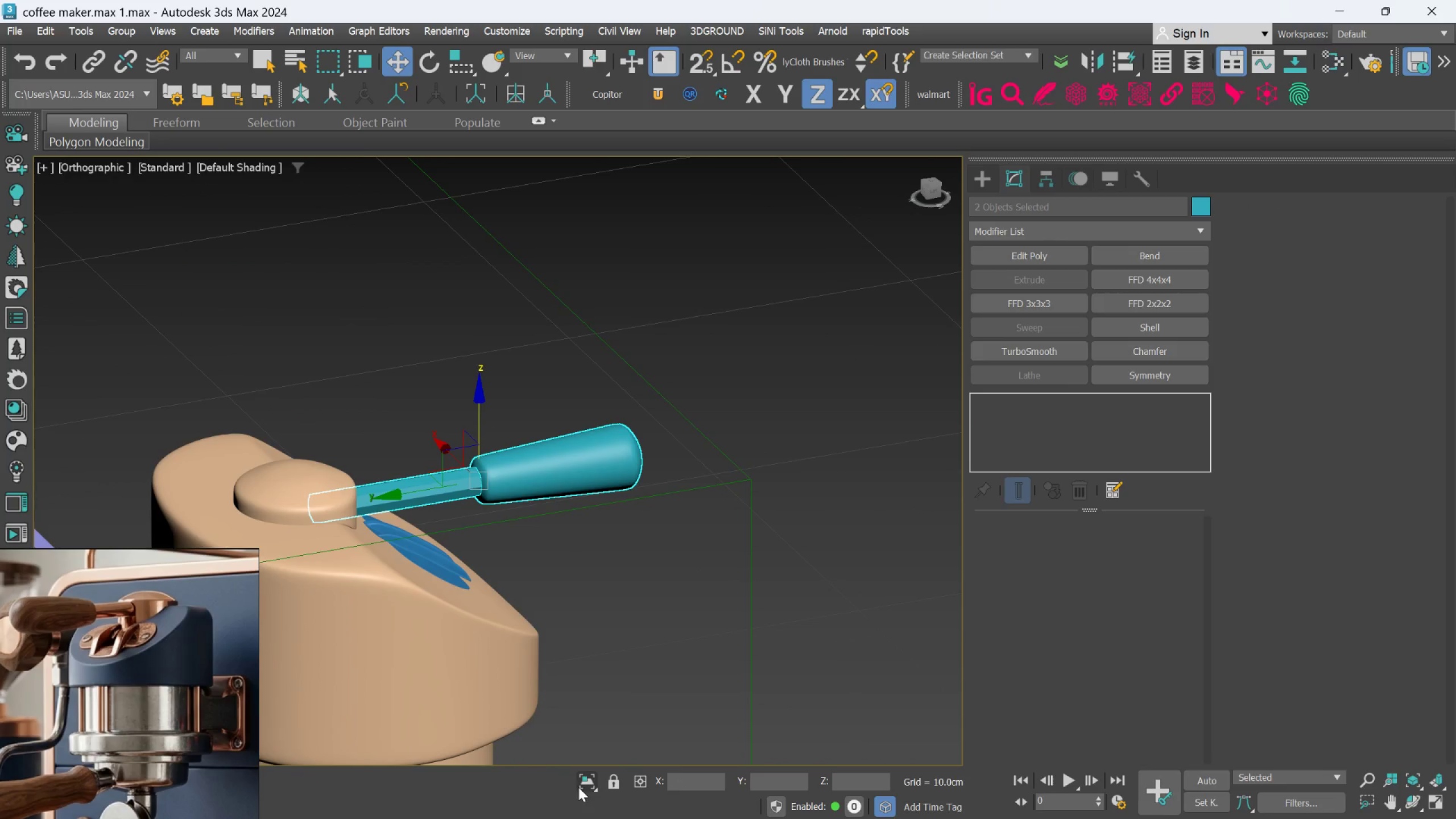 
left_click([586, 783])
 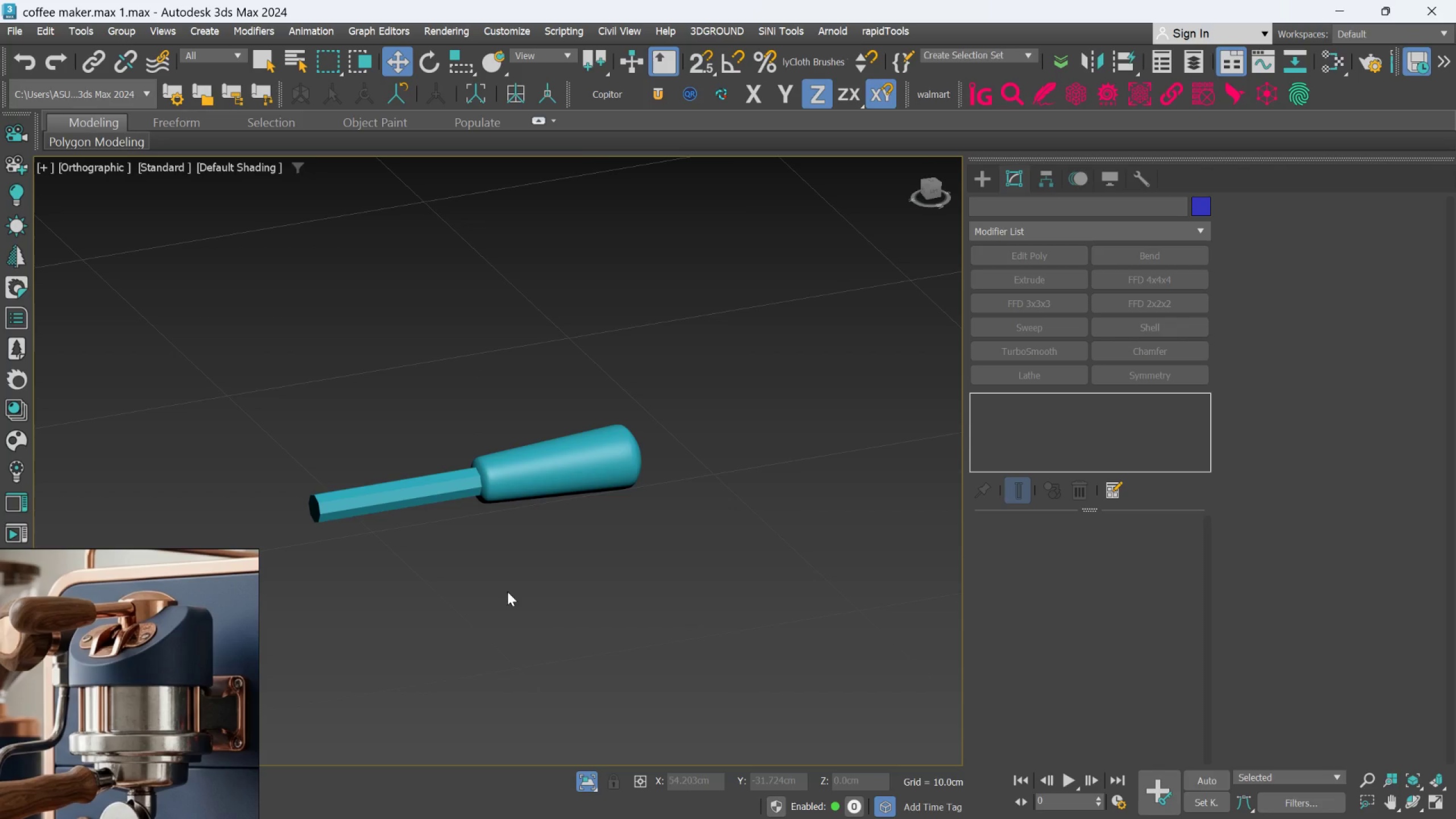 
left_click([450, 489])
 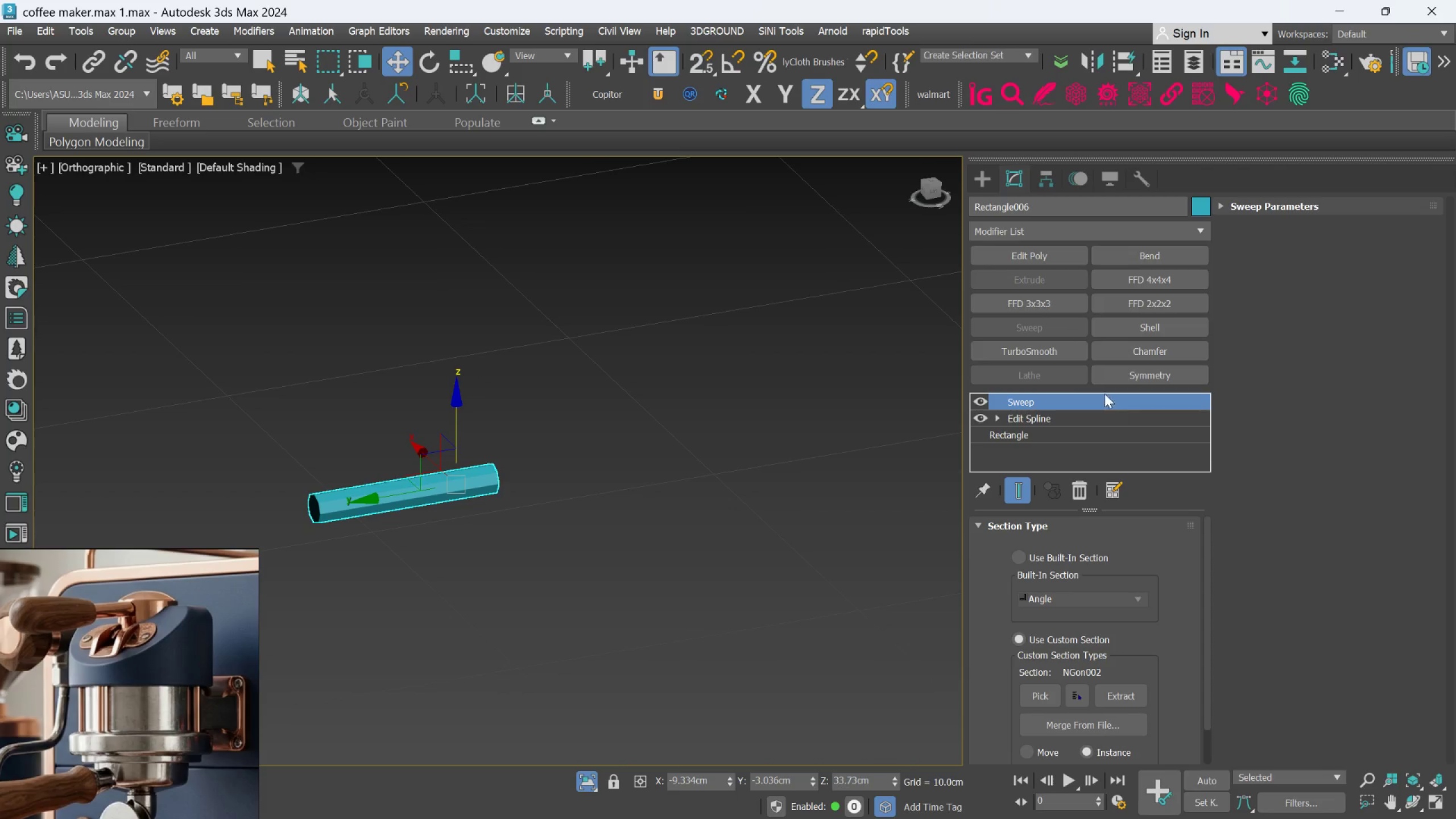 
left_click([1039, 258])
 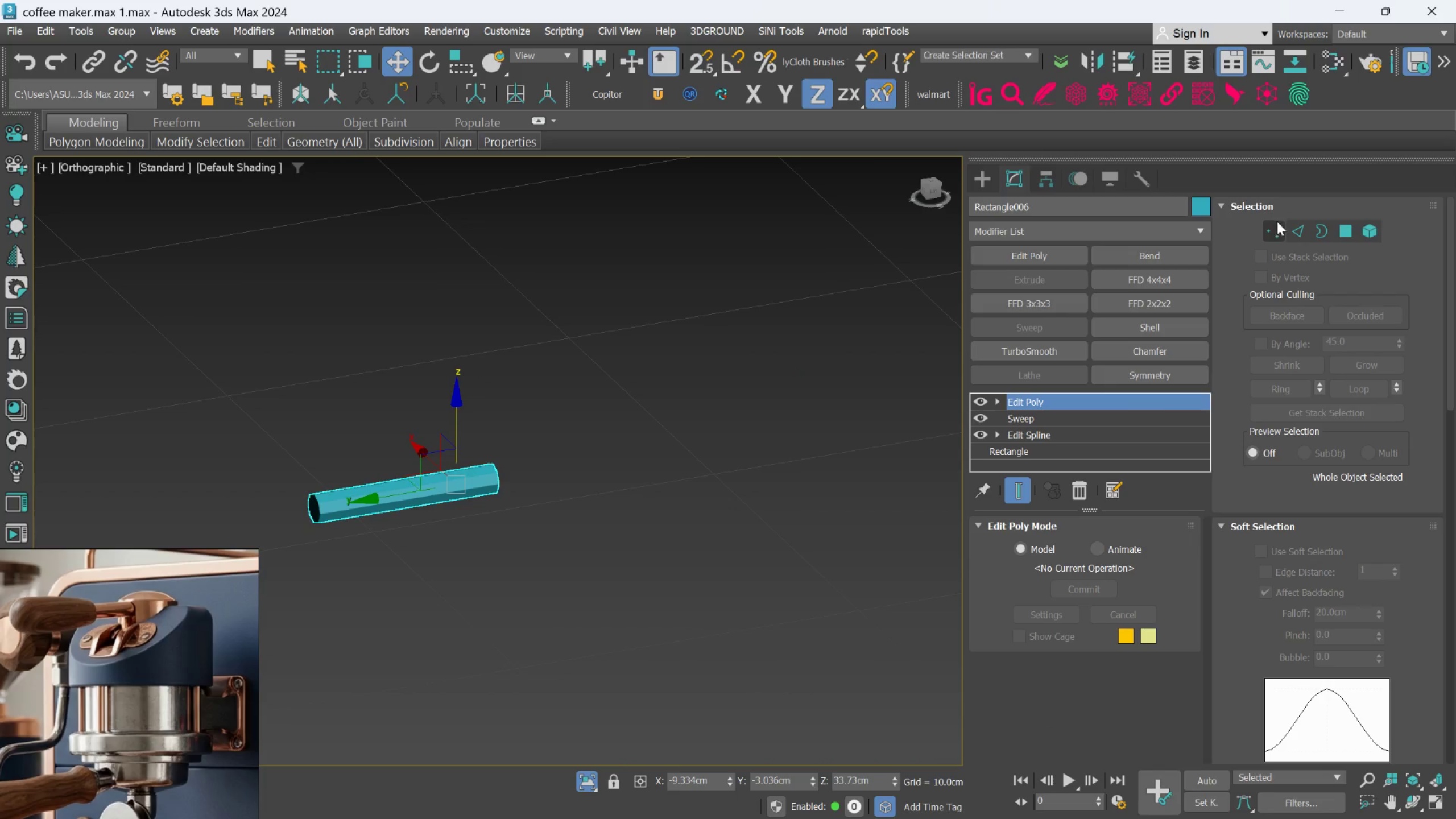 
hold_key(key=AltLeft, duration=0.85)
 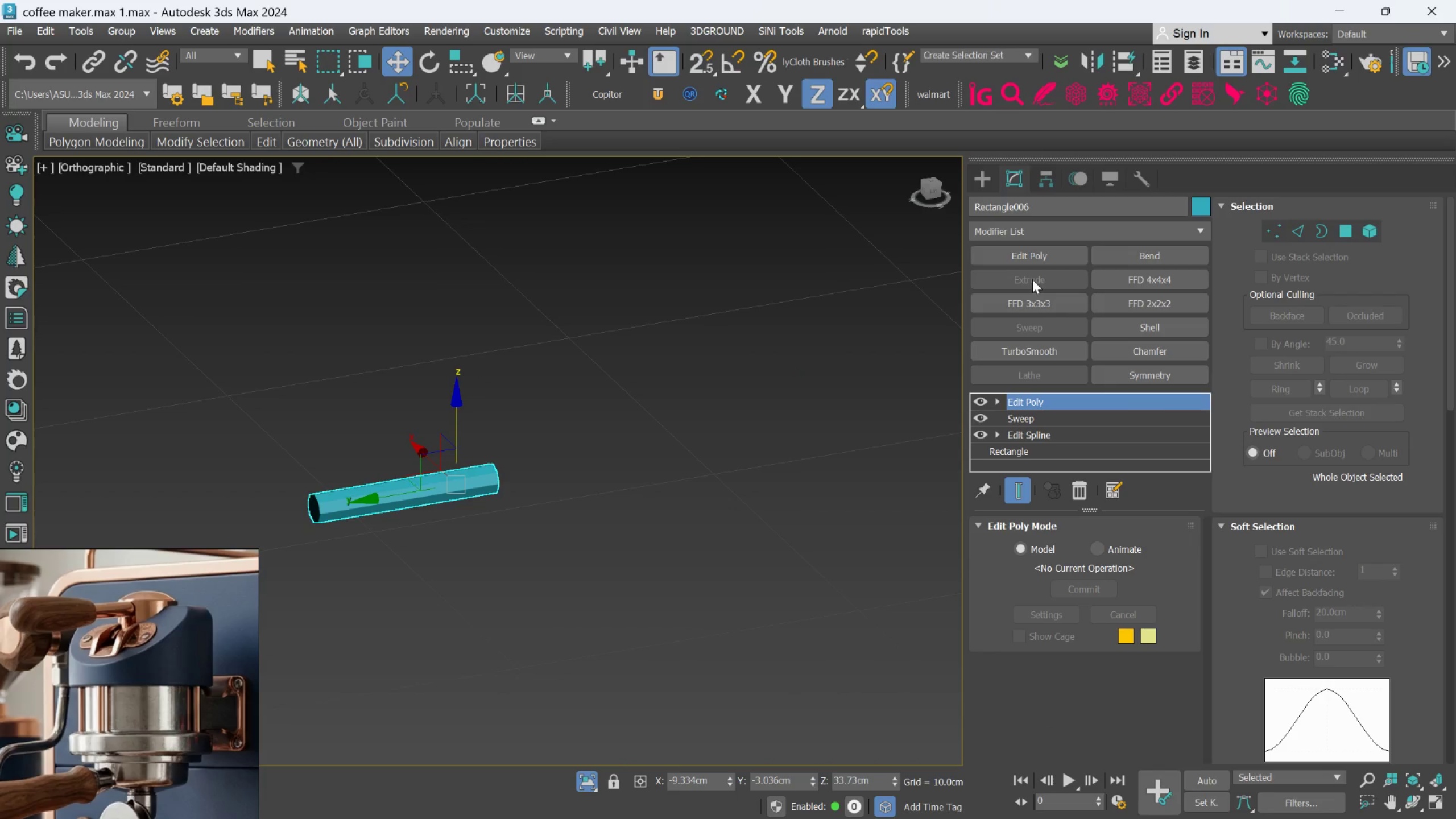 
key(F4)
 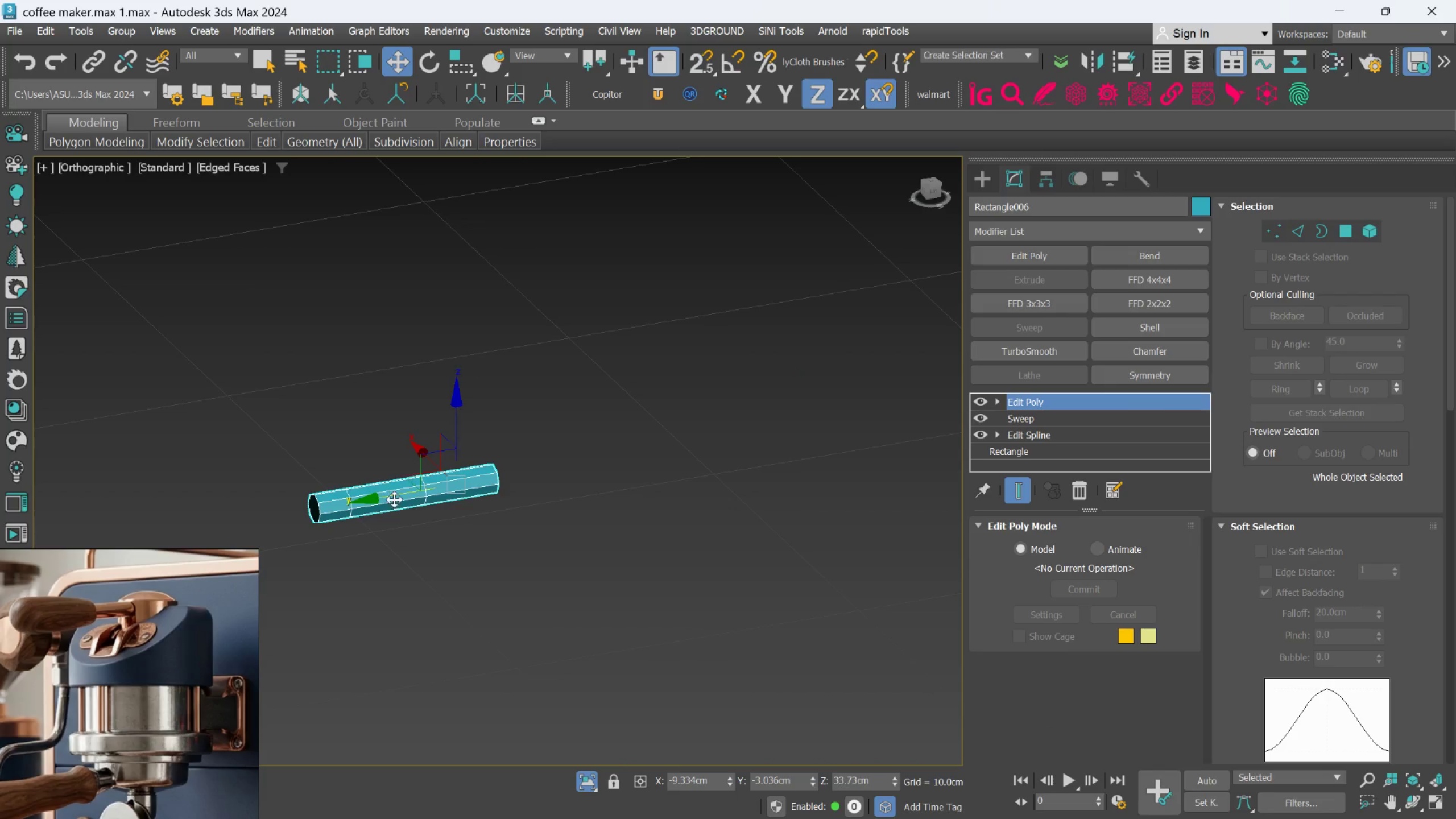 
scroll: coordinate [362, 511], scroll_direction: up, amount: 2.0
 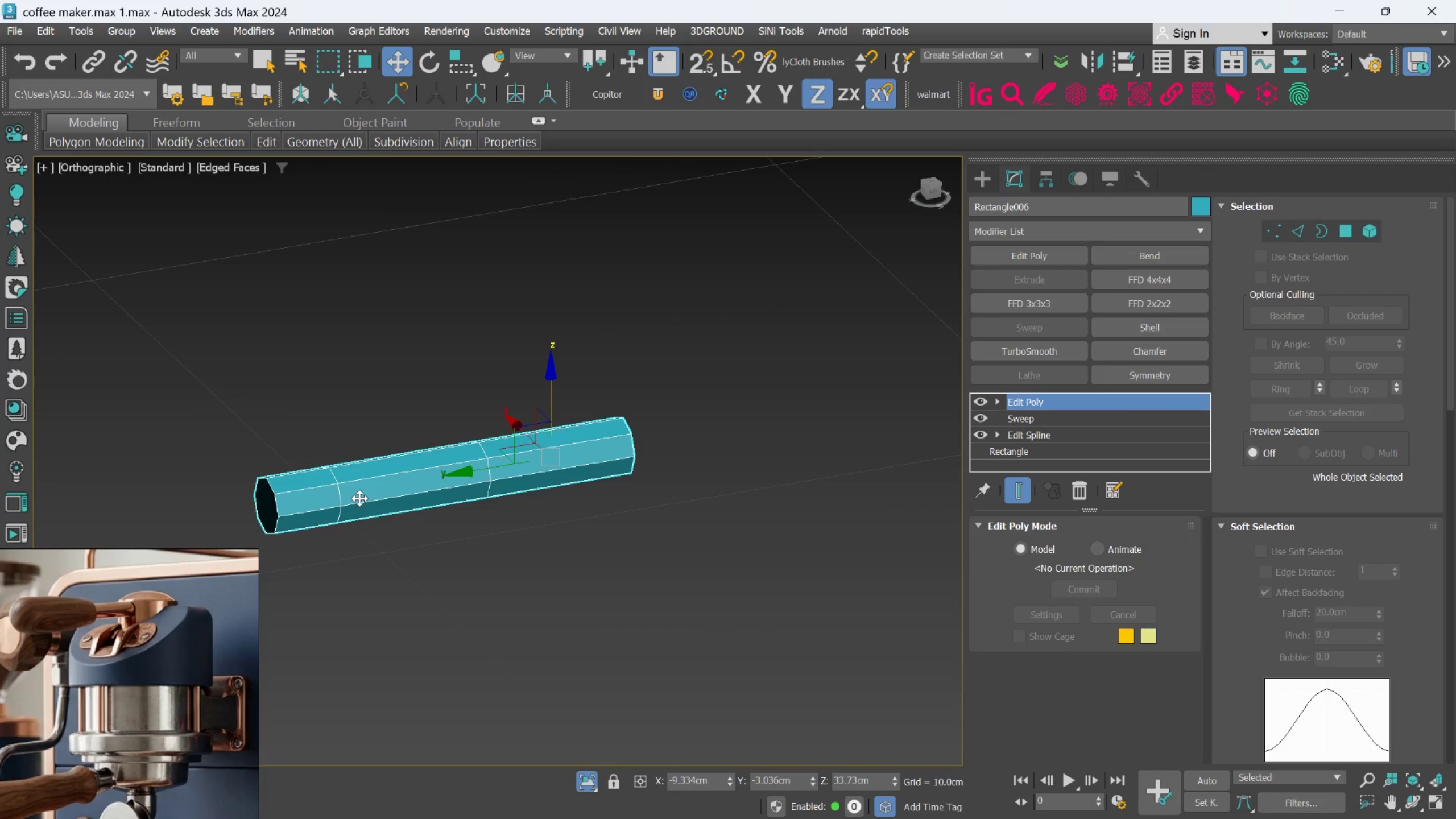 
key(Alt+1)
 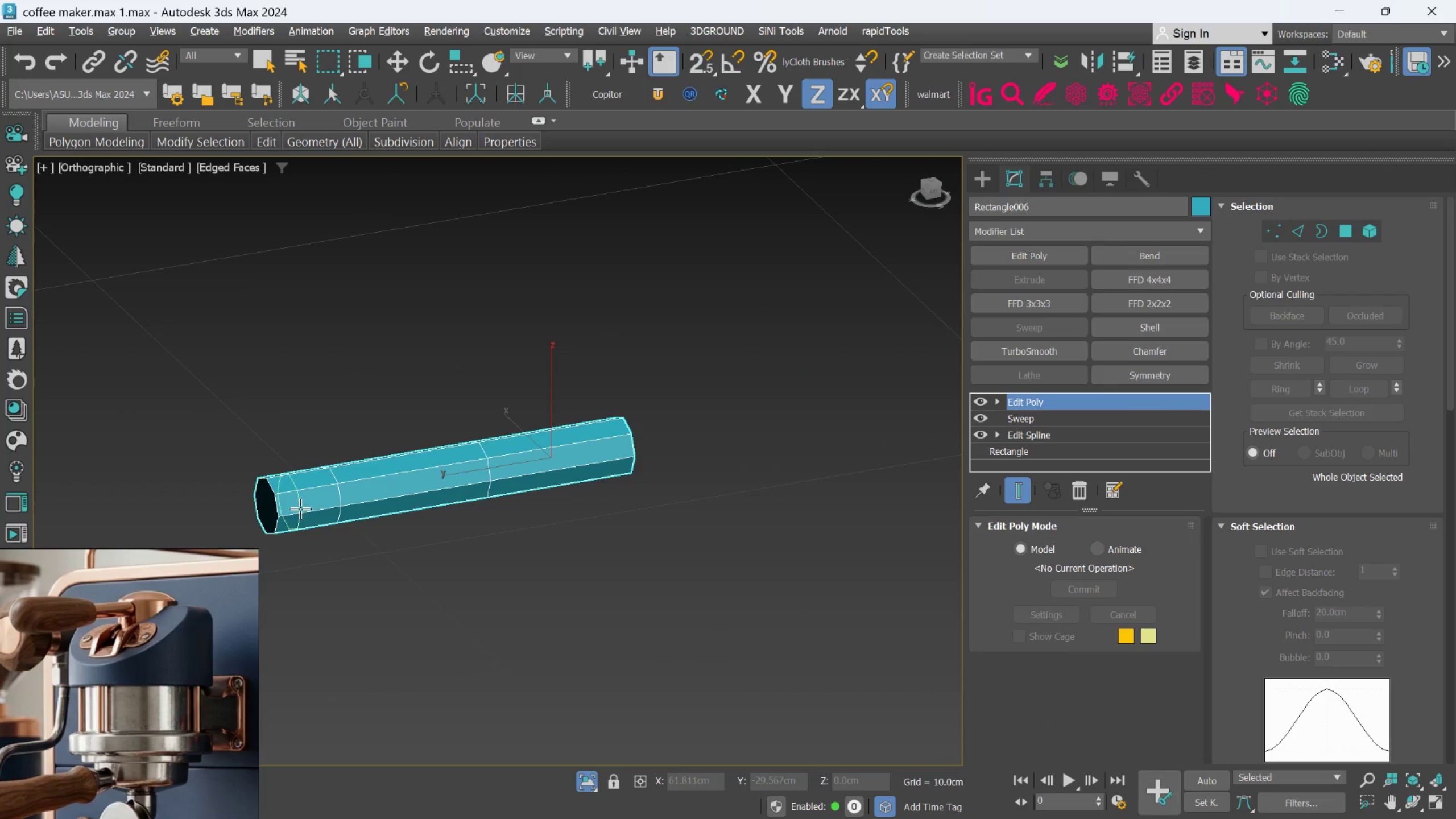 
scroll: coordinate [295, 507], scroll_direction: up, amount: 3.0
 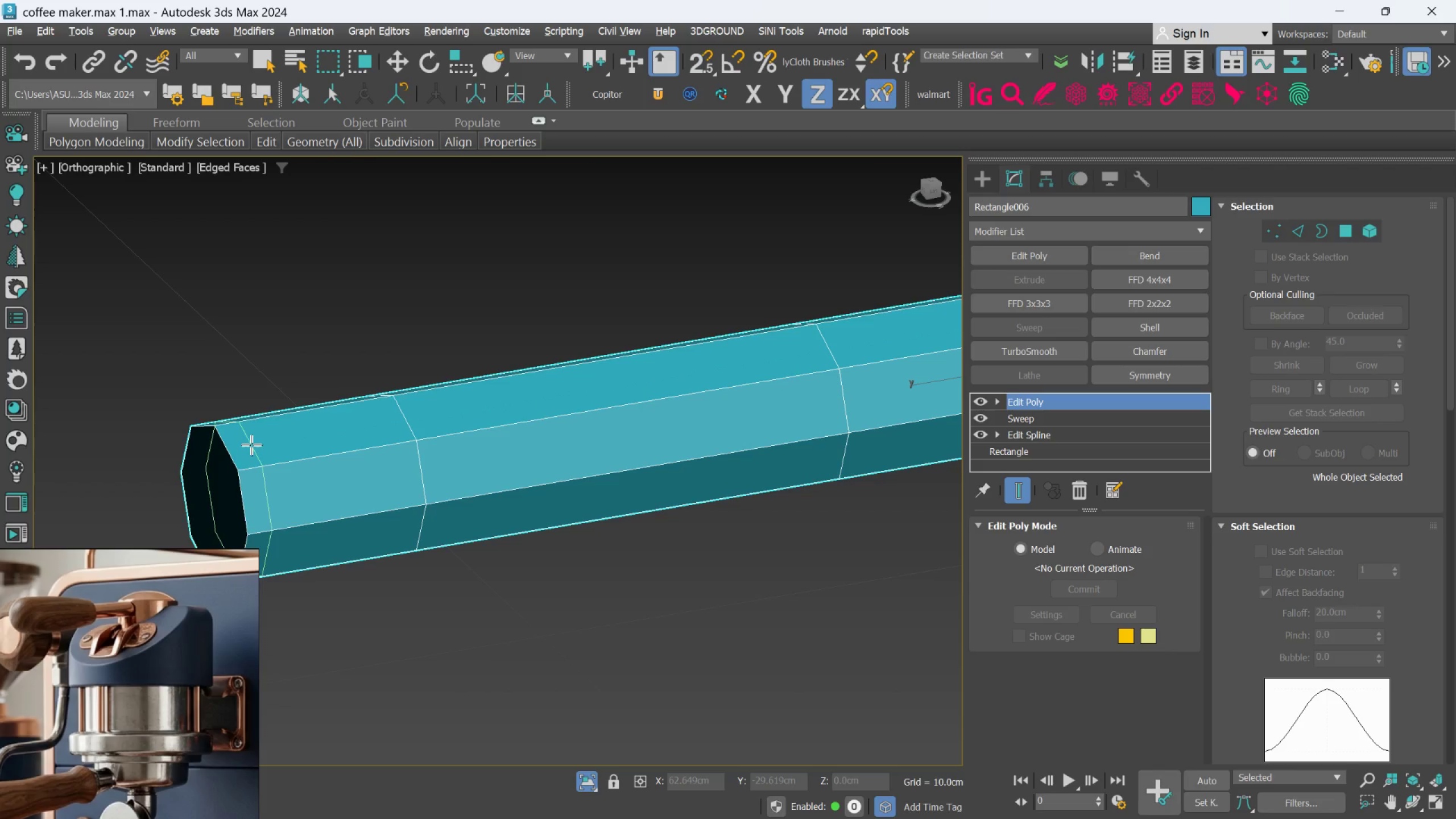 
left_click([247, 450])
 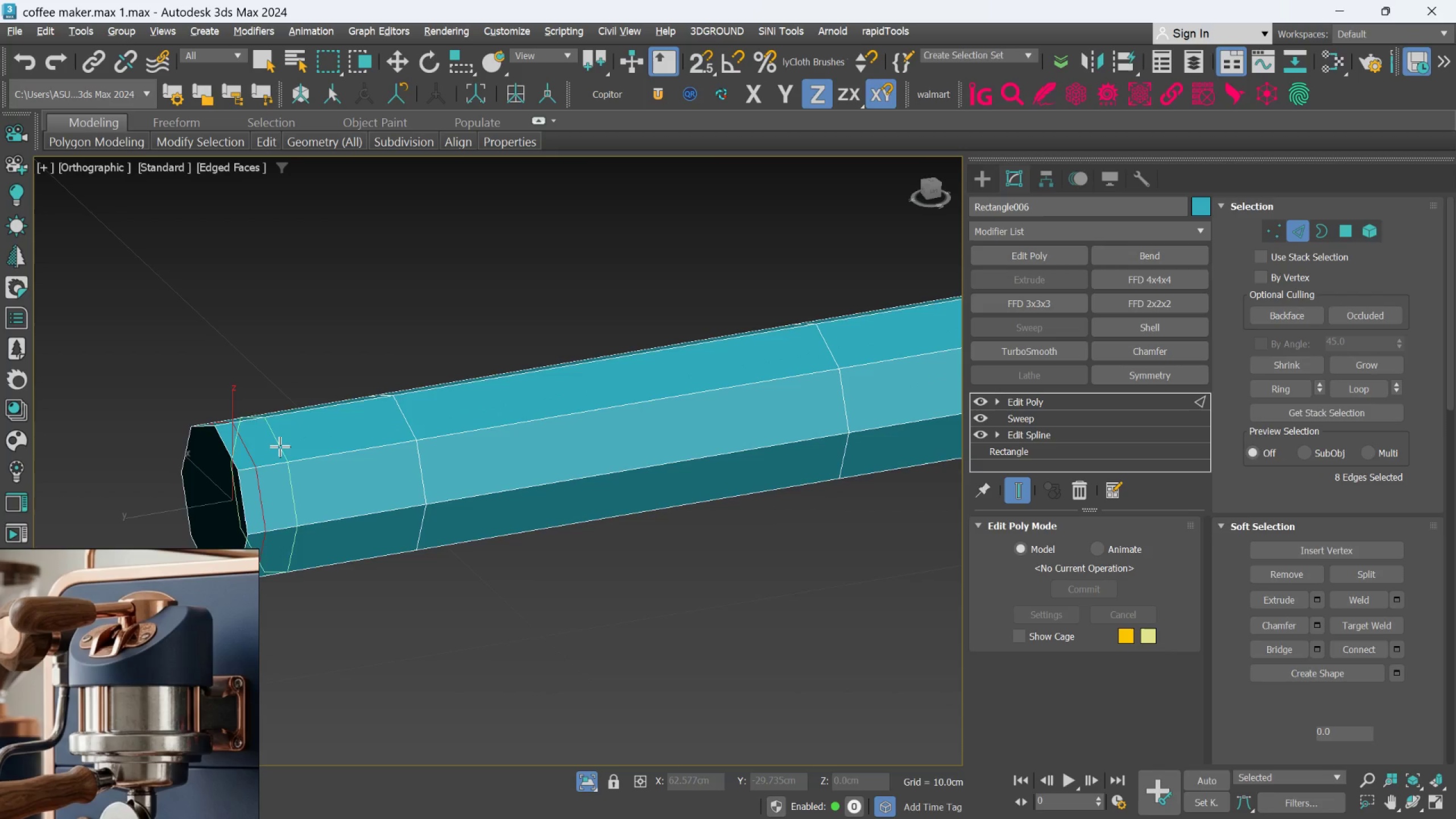 
scroll: coordinate [282, 450], scroll_direction: down, amount: 3.0
 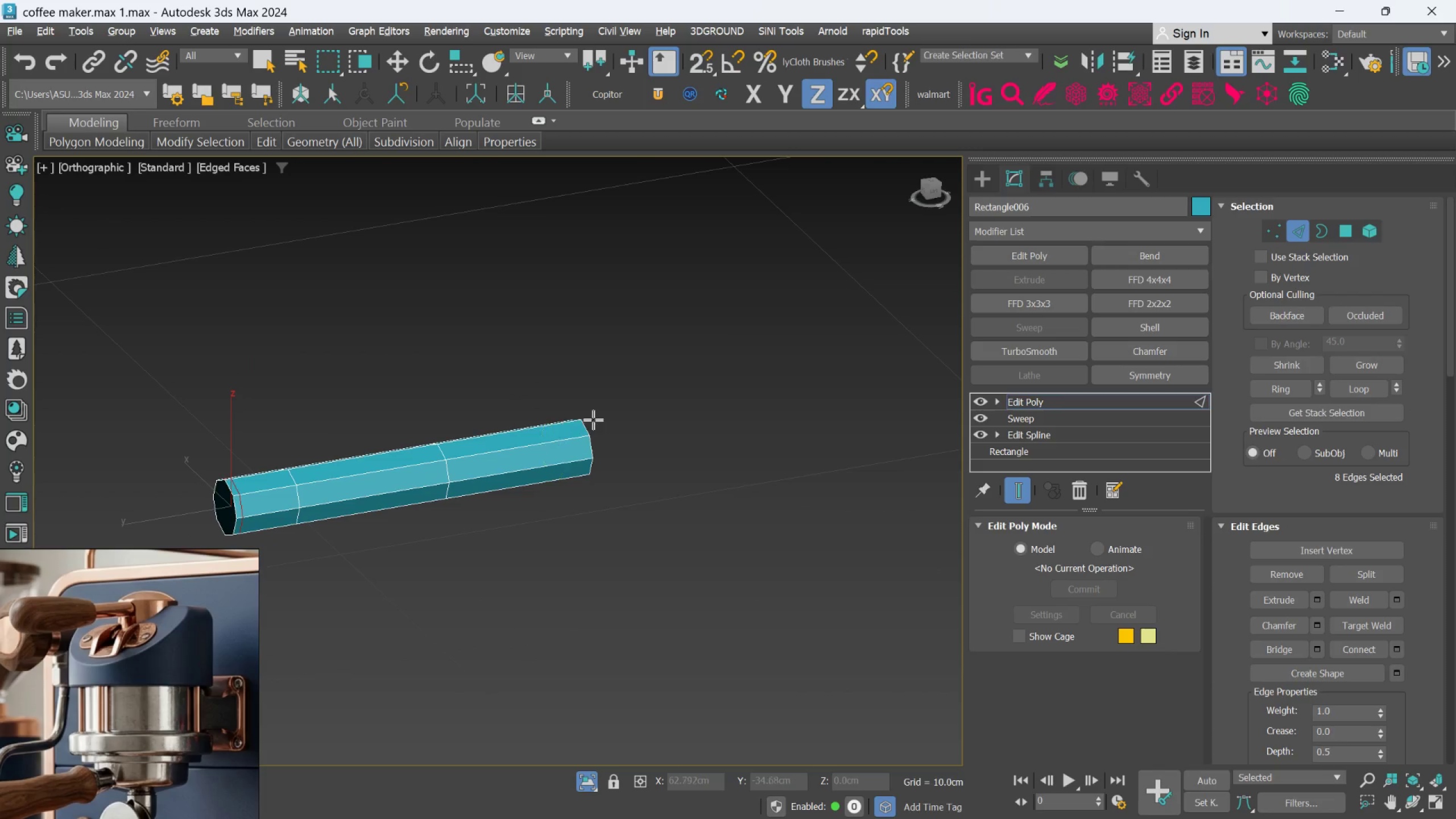 
scroll: coordinate [589, 431], scroll_direction: up, amount: 2.0
 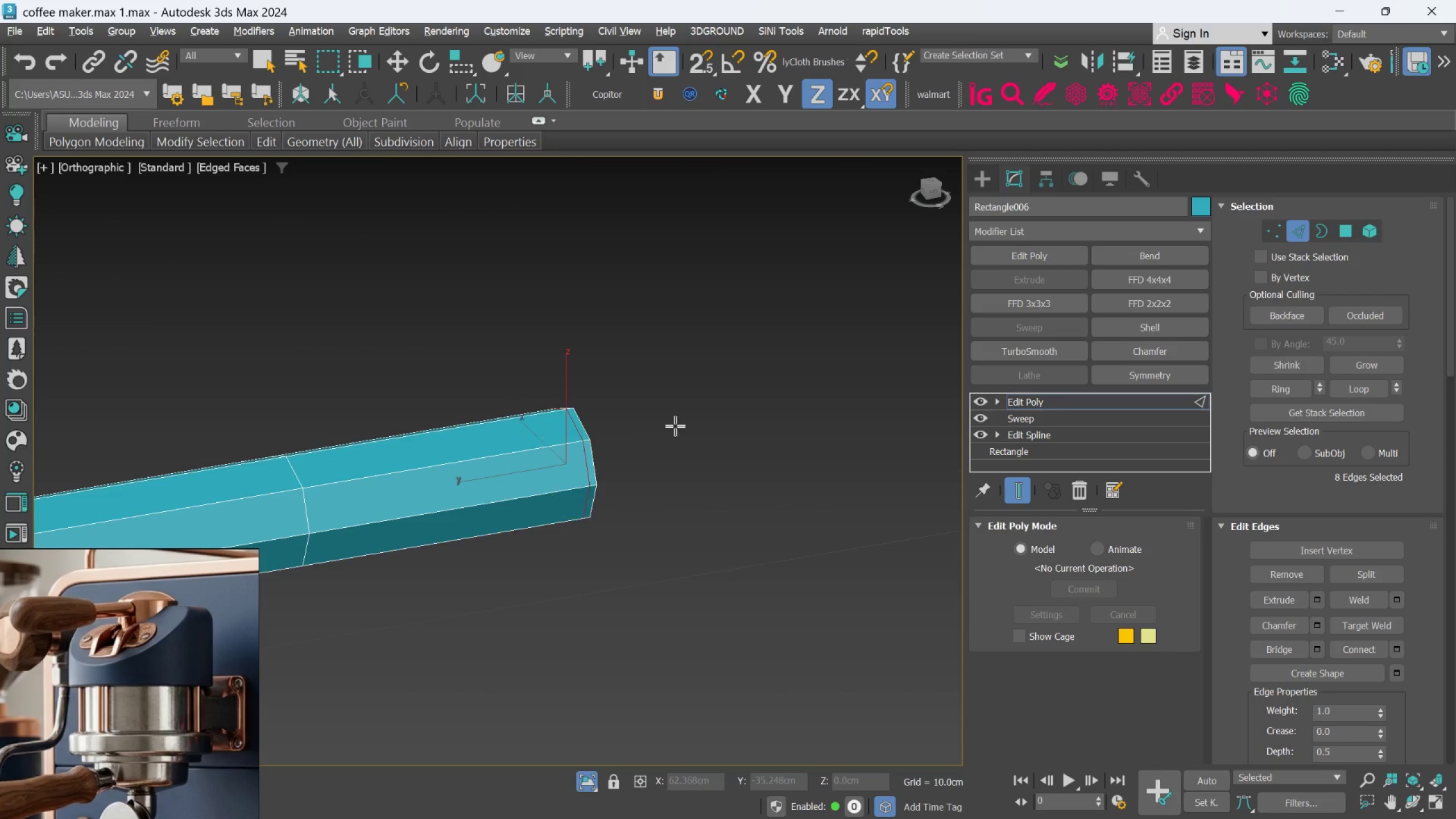 
key(Alt+1)
 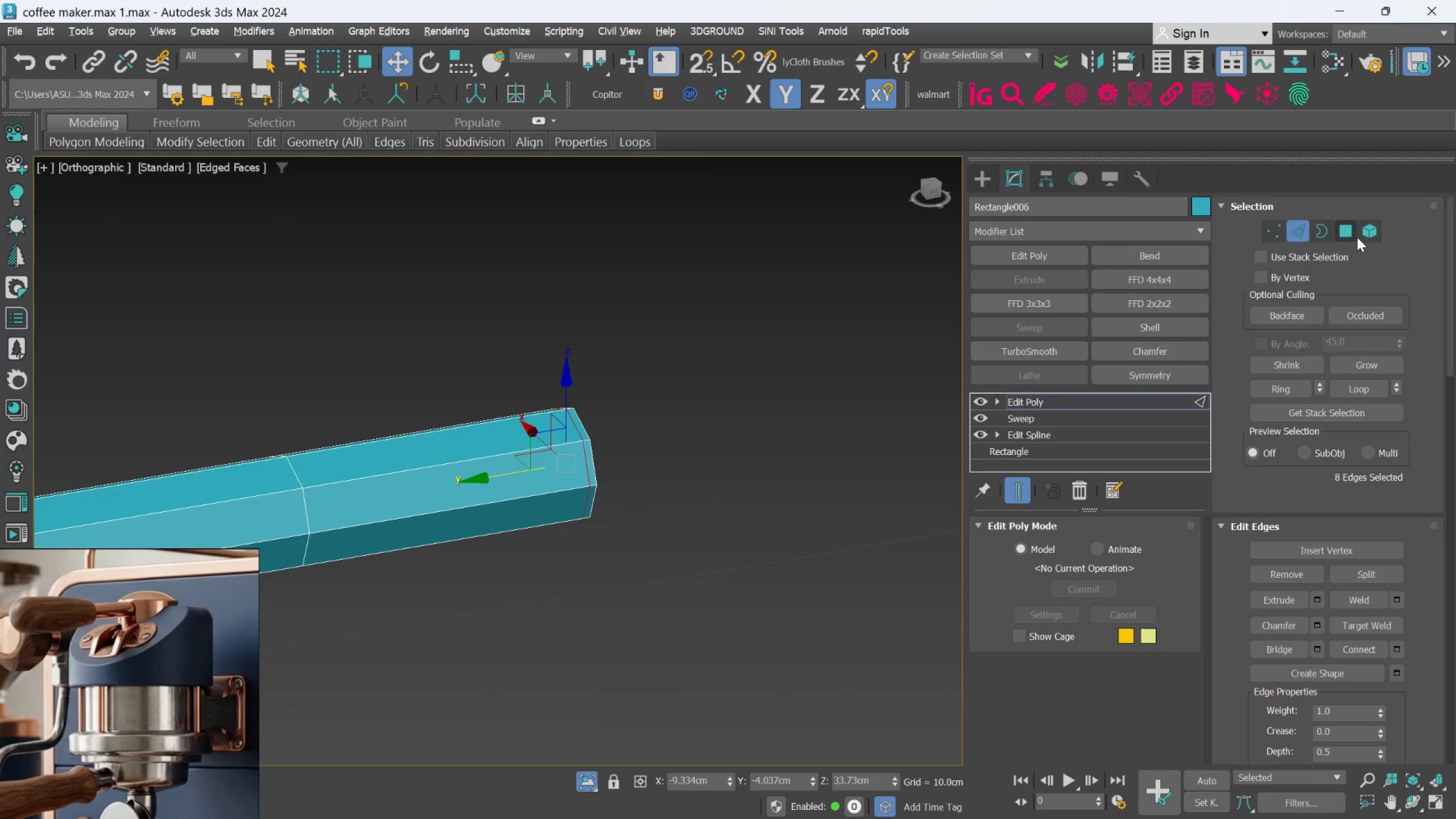 
left_click([1351, 230])
 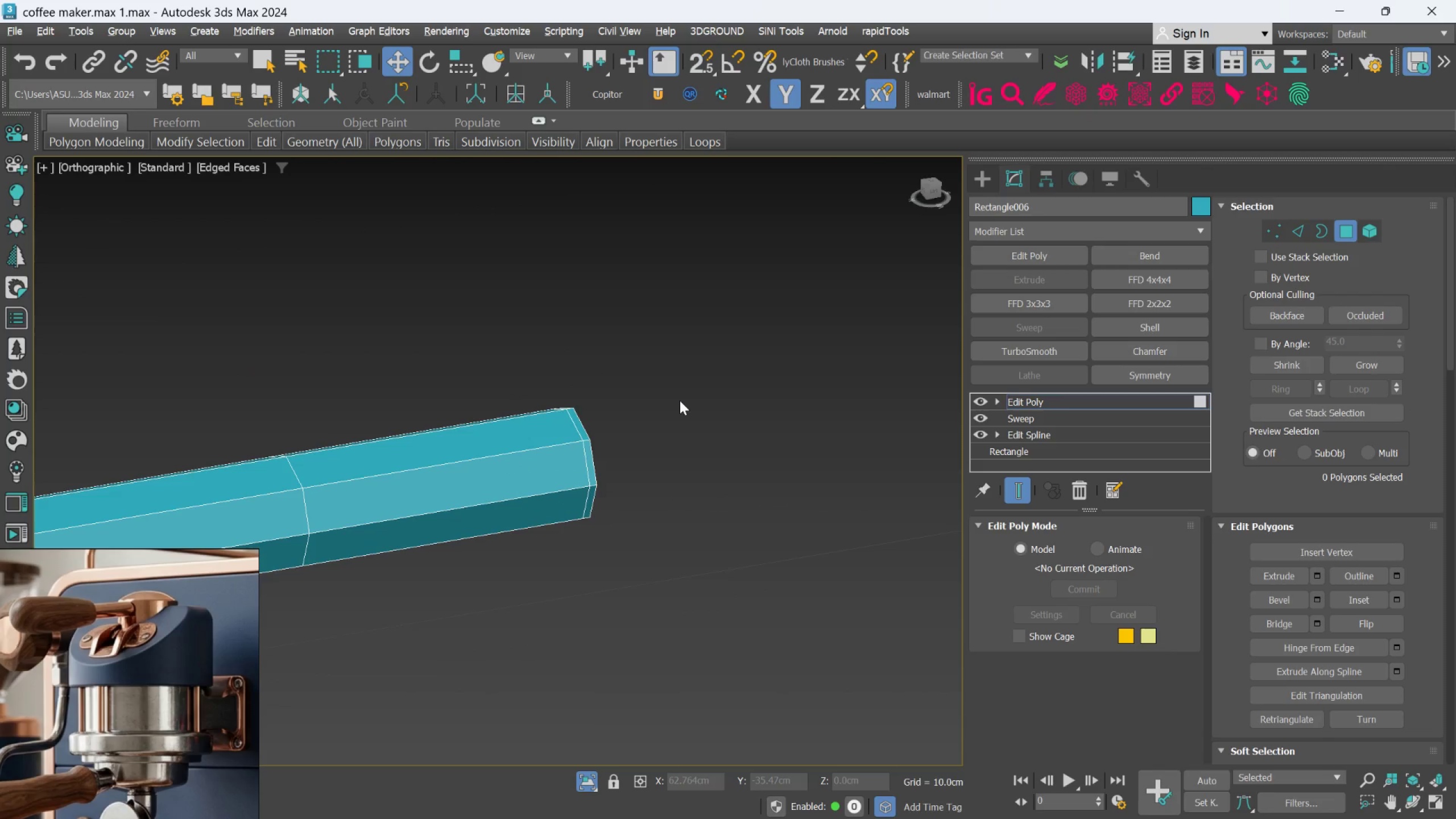 
hold_key(key=AltLeft, duration=0.66)
 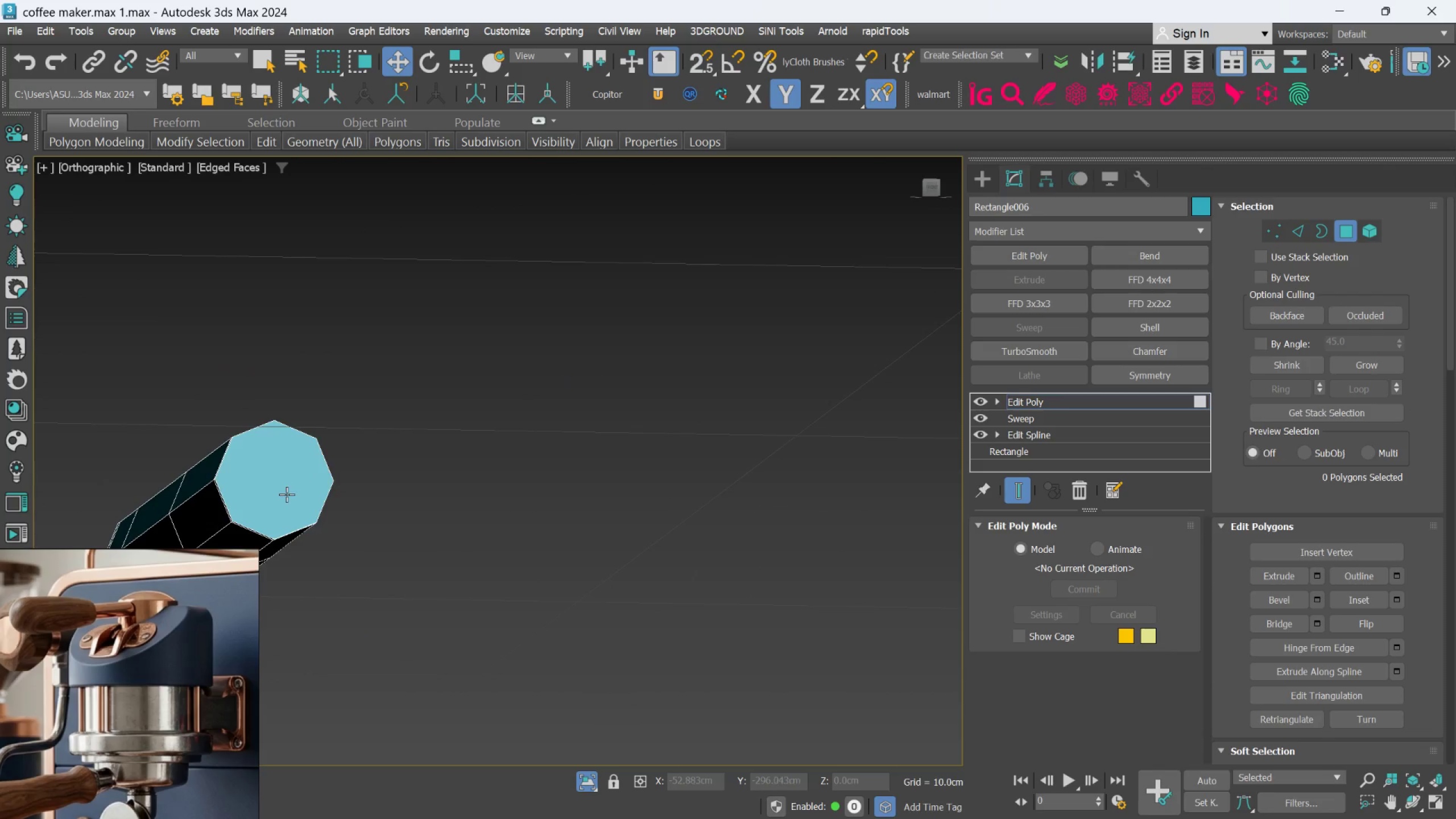 
left_click([287, 494])
 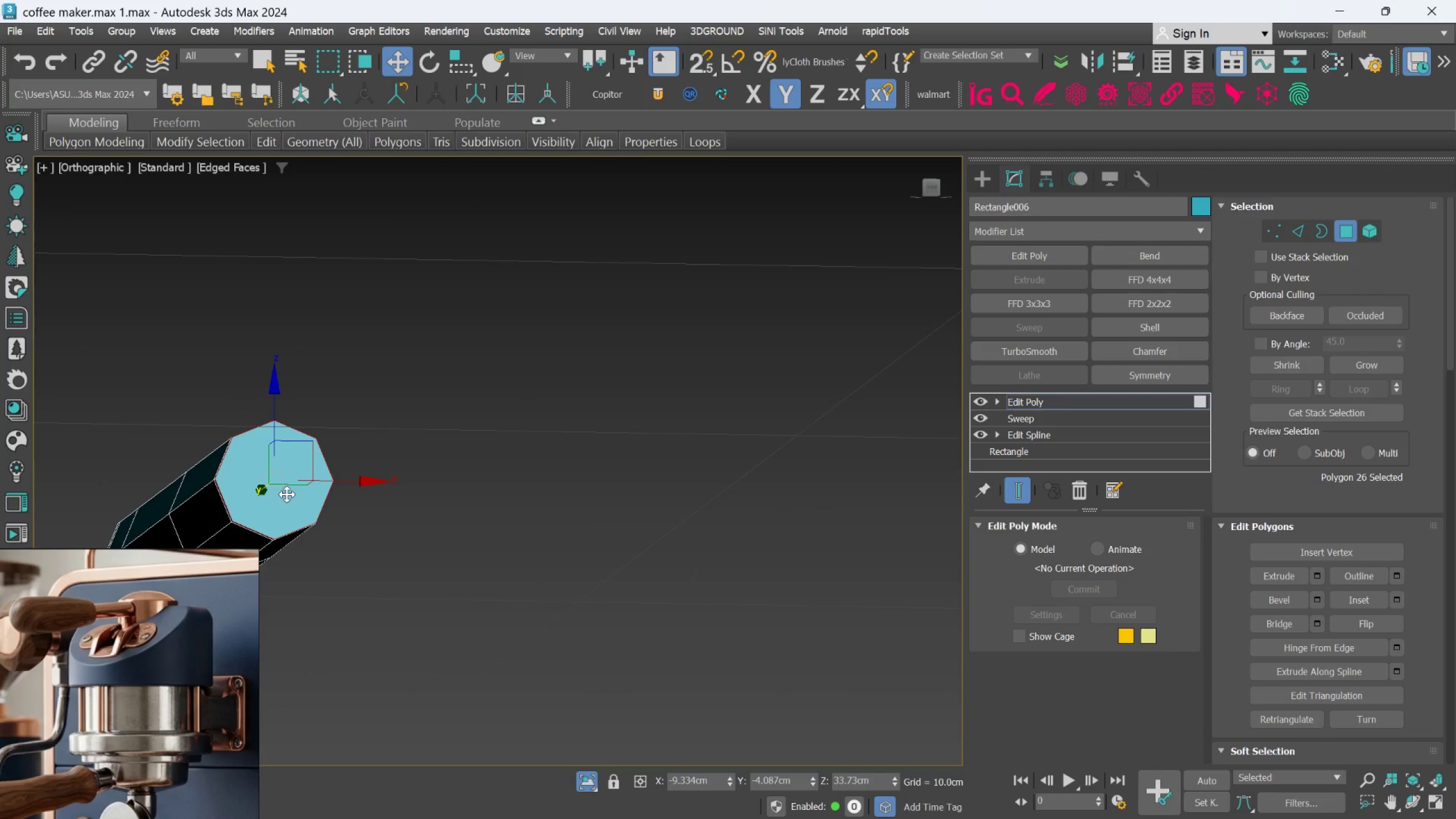 
hold_key(key=AltLeft, duration=0.59)
 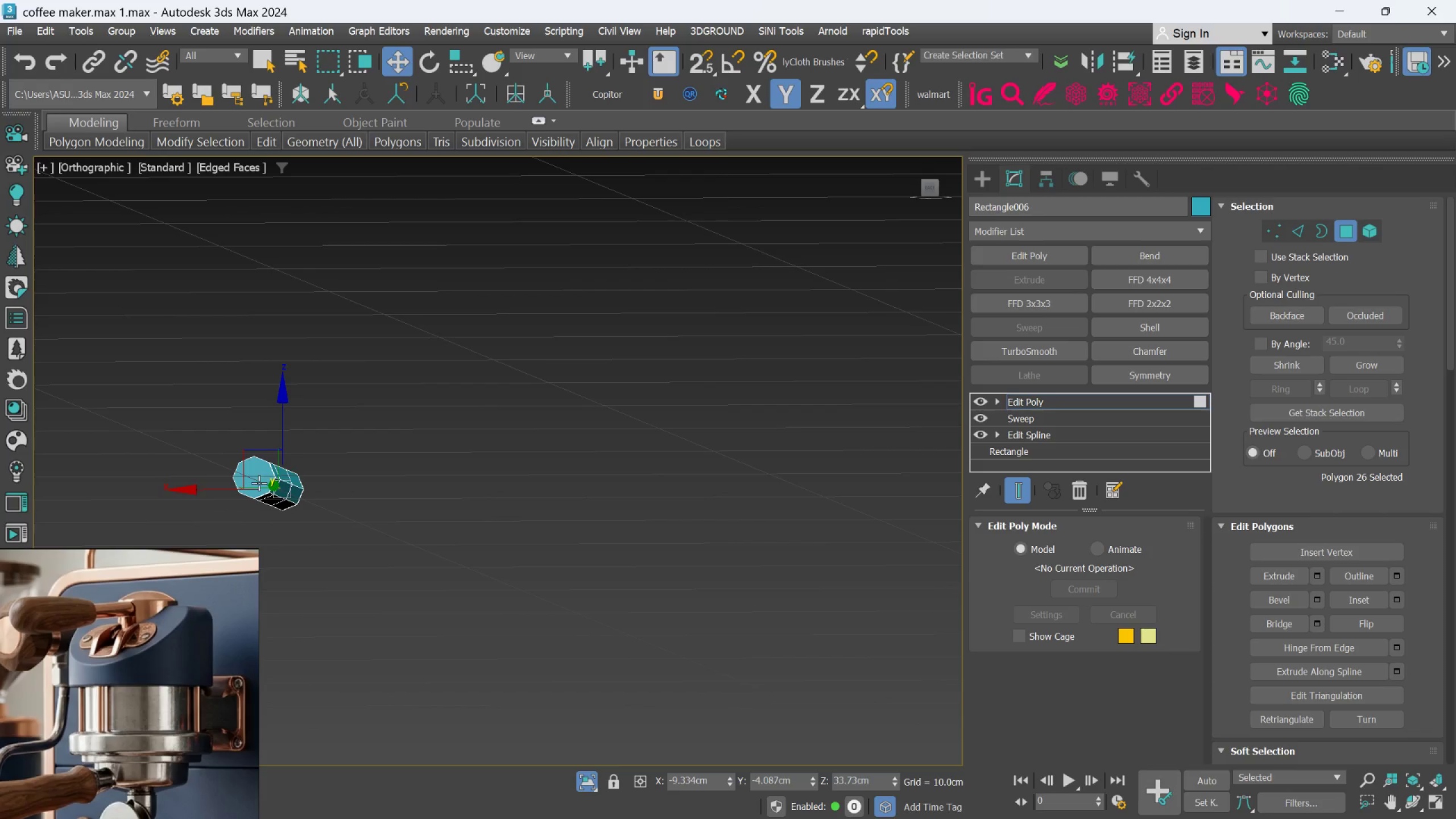 
scroll: coordinate [287, 494], scroll_direction: down, amount: 3.0
 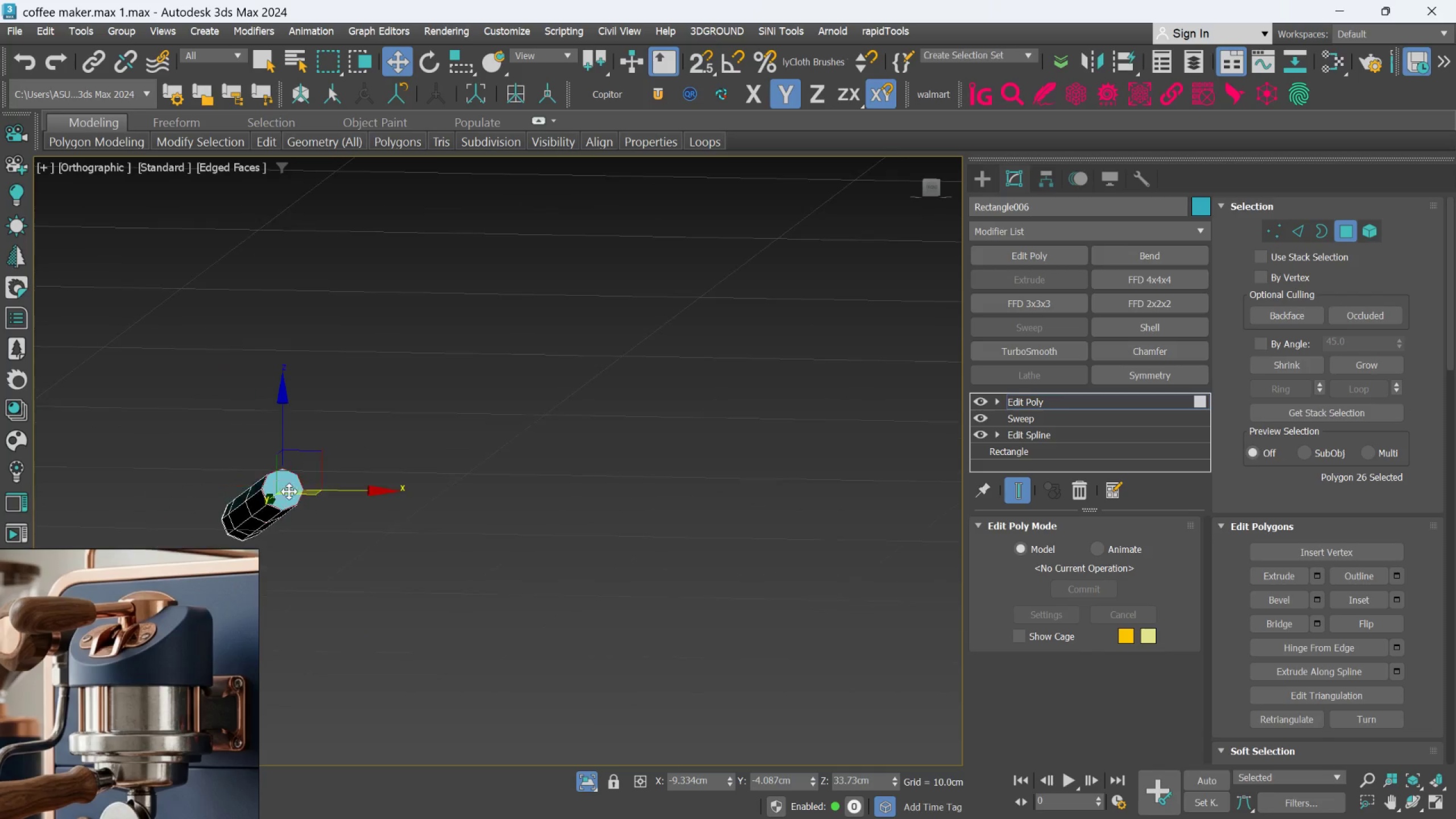 
hold_key(key=ControlLeft, duration=0.49)
left_click([259, 473])
 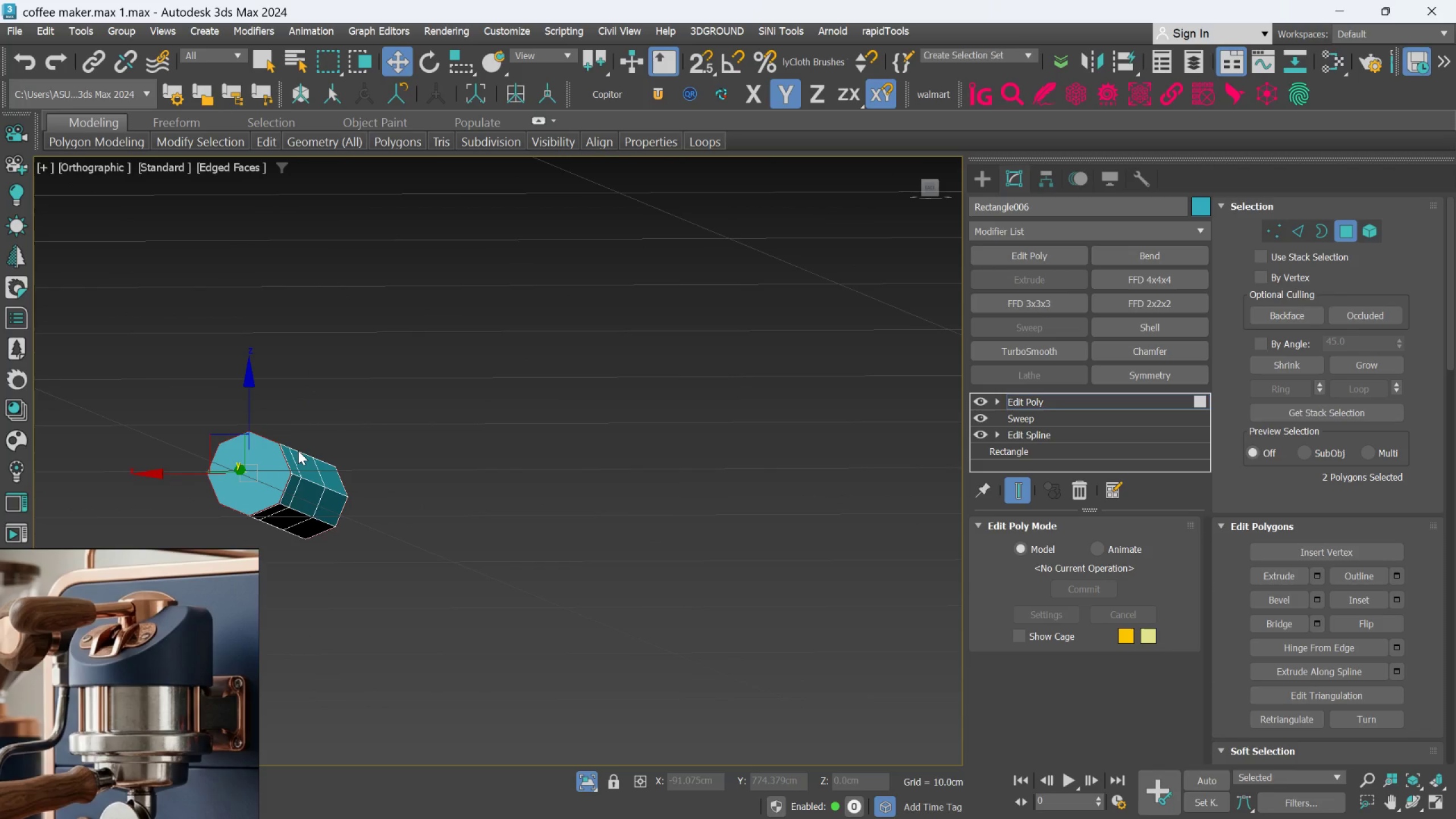 
scroll: coordinate [259, 479], scroll_direction: up, amount: 2.0
 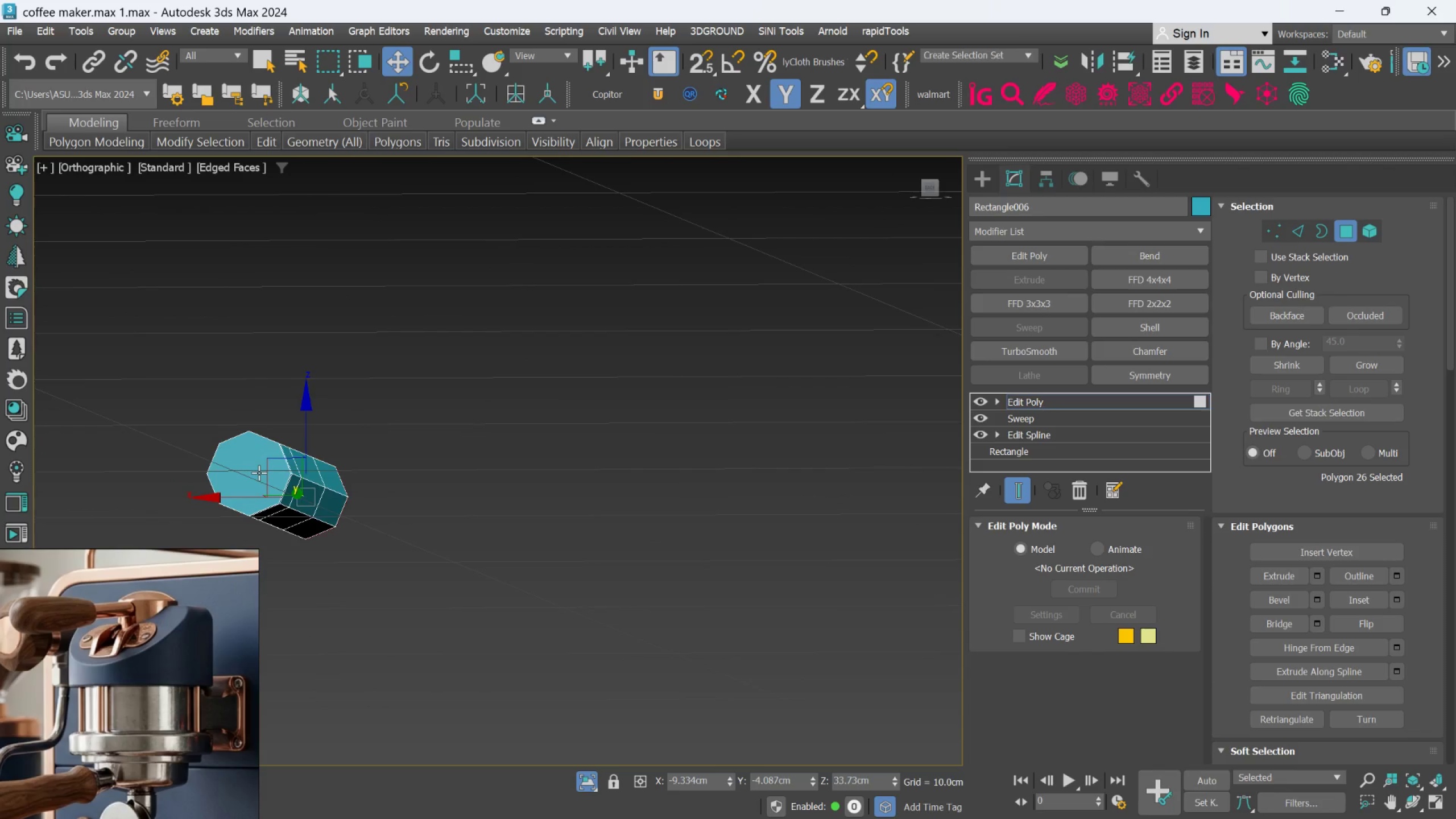 
key(Delete)
 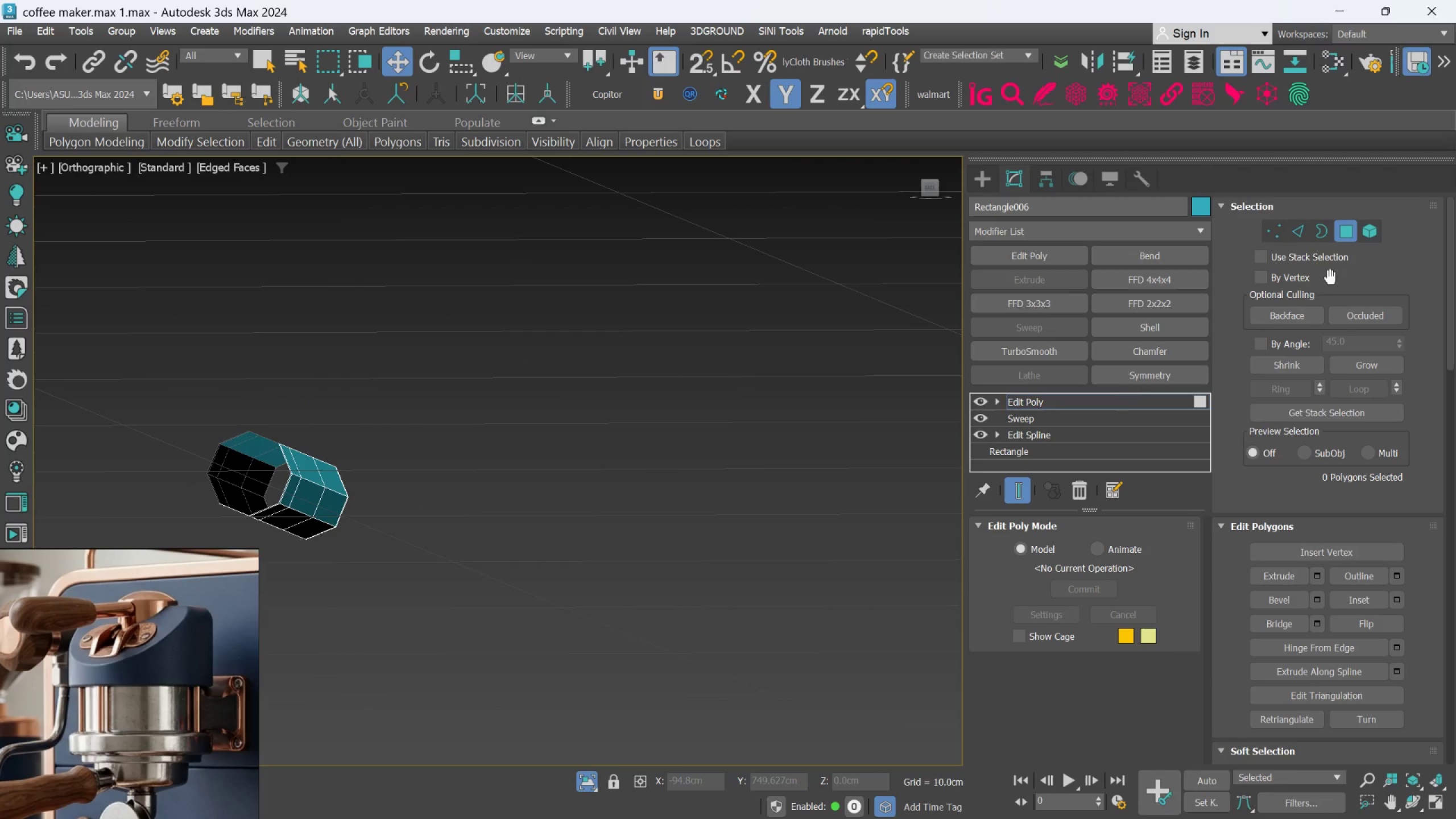 
left_click([1339, 237])
 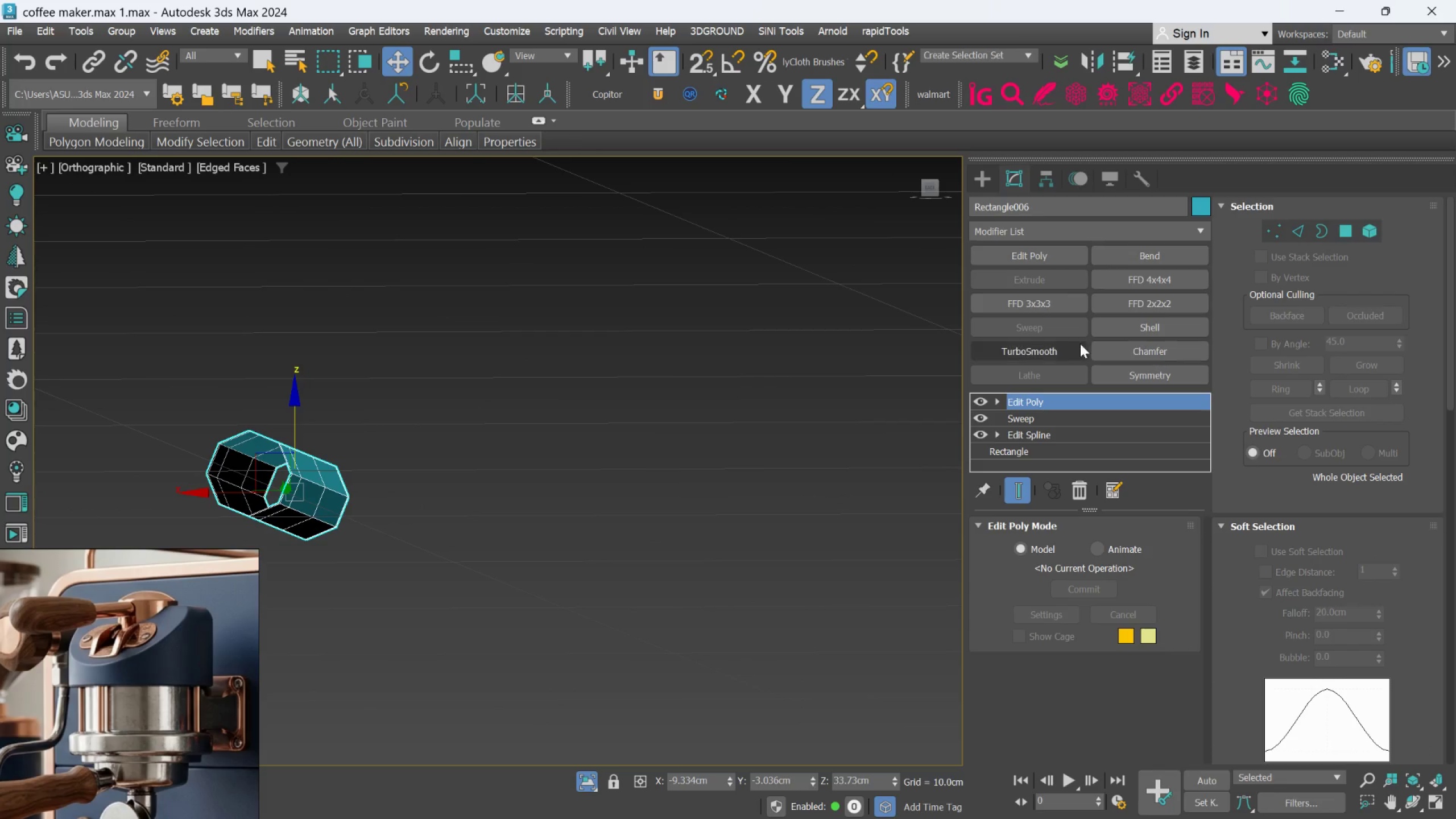 
left_click([1076, 344])
 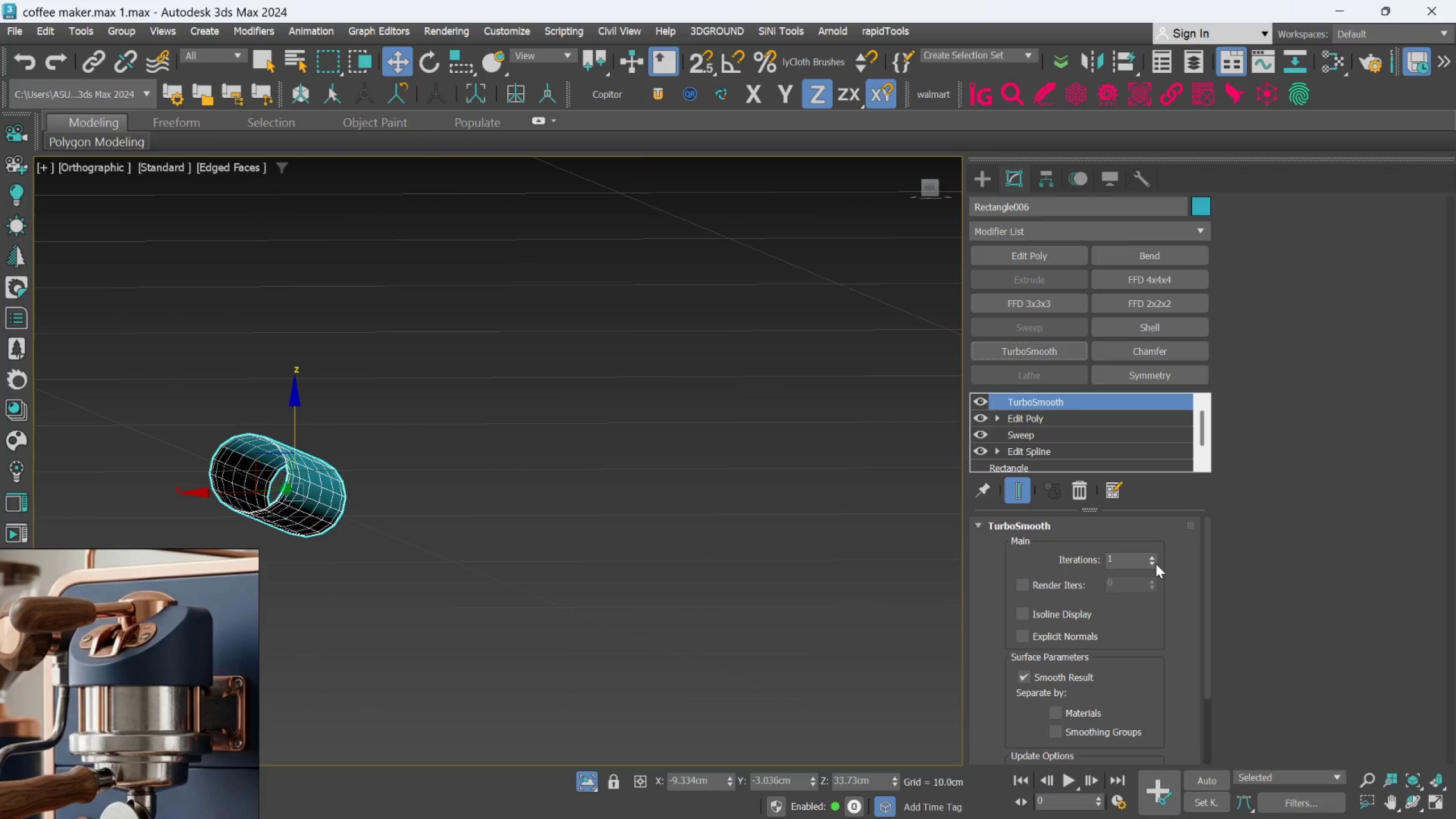 
left_click([1157, 556])
 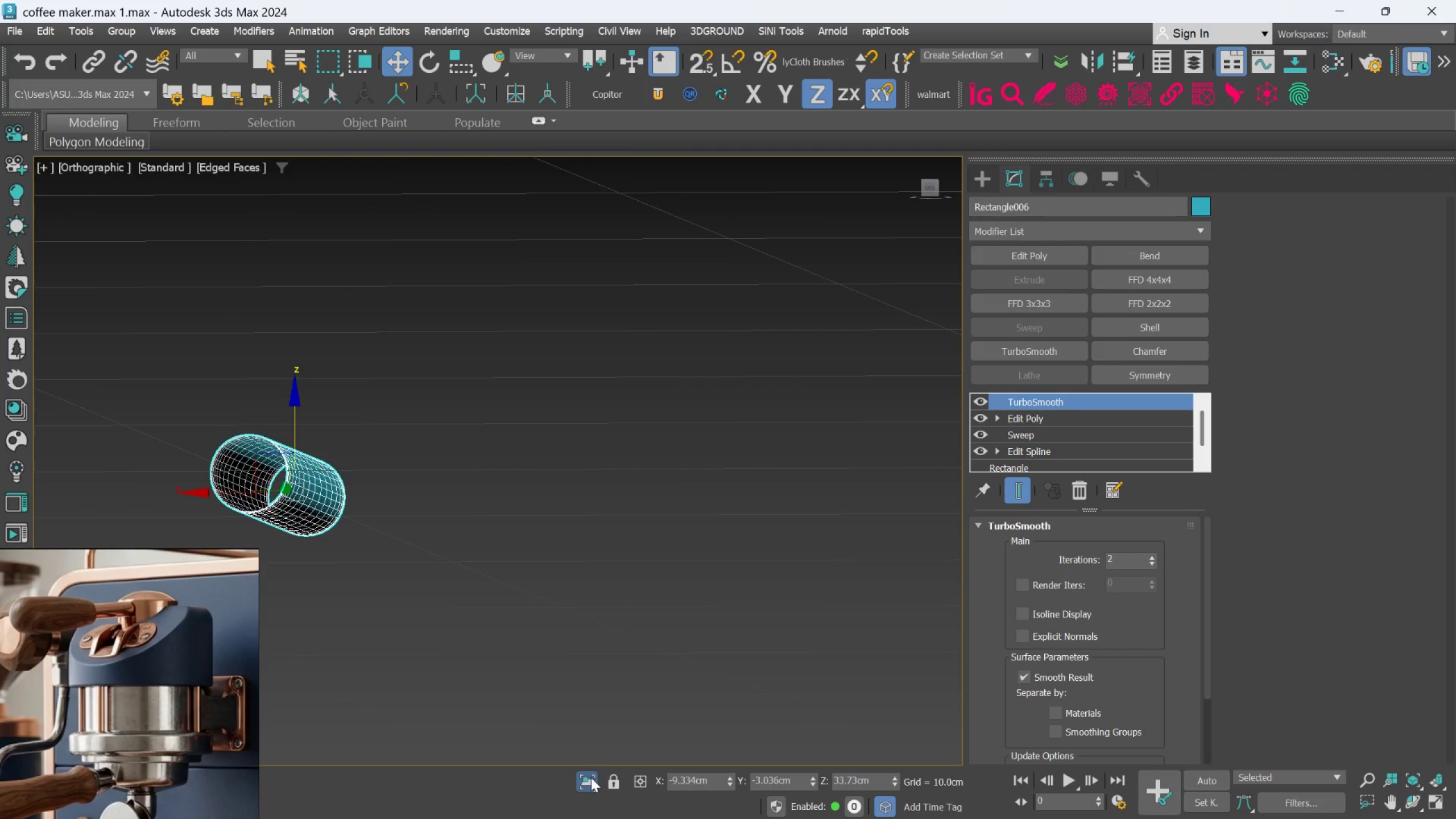 
scroll: coordinate [598, 572], scroll_direction: down, amount: 5.0
 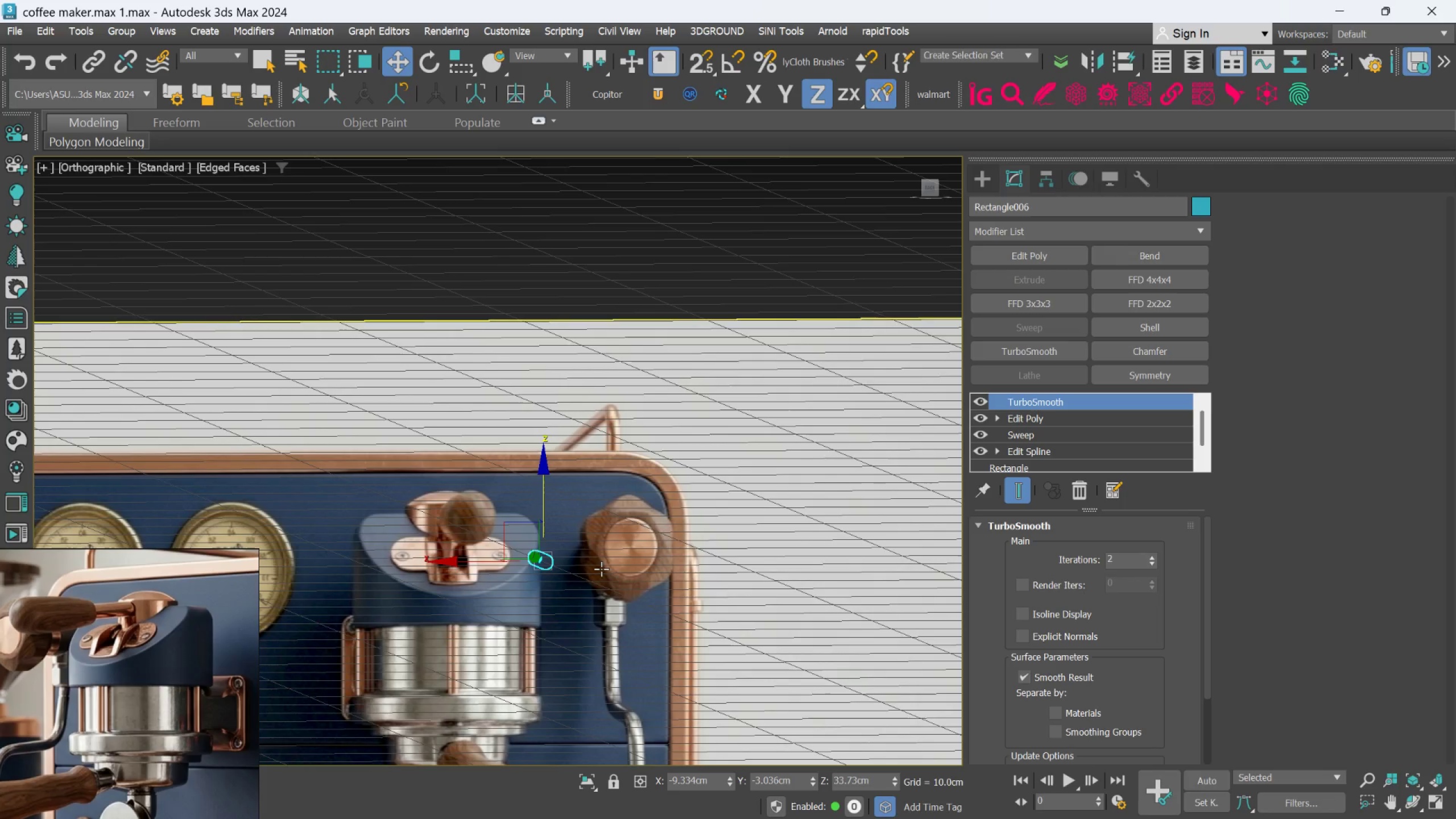 
hold_key(key=AltLeft, duration=0.62)
 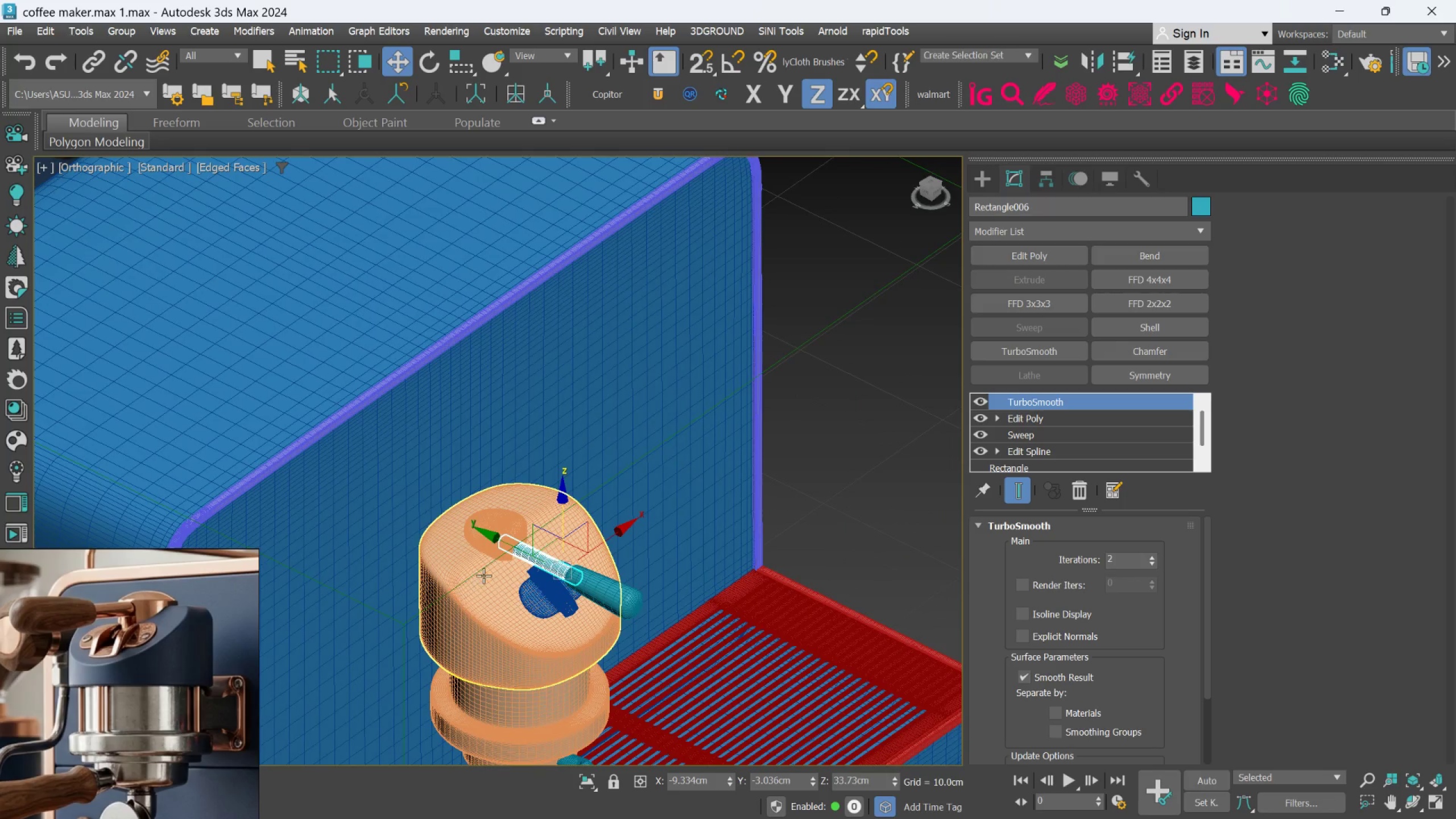 
key(Alt+AltLeft)
 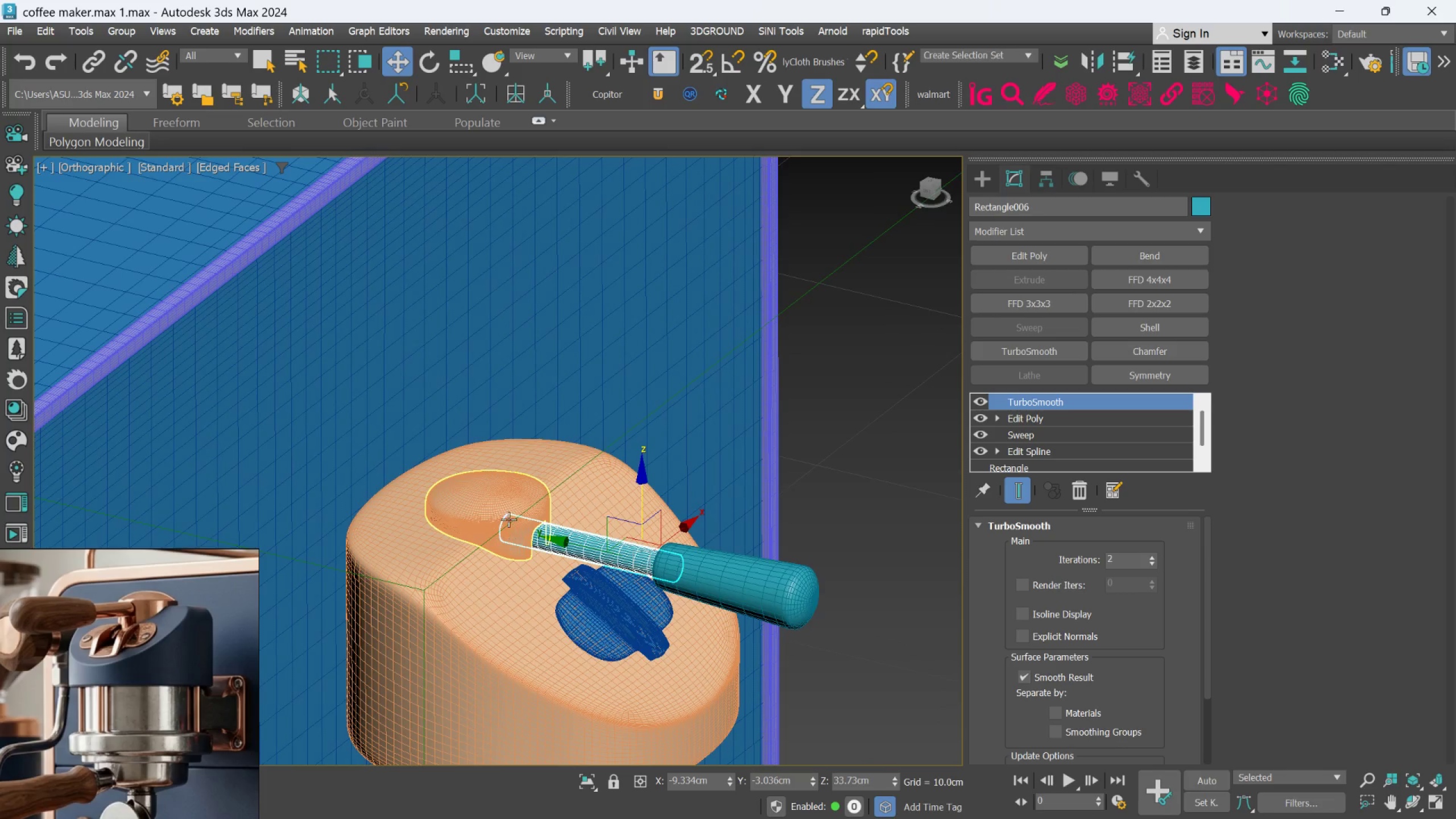 
scroll: coordinate [492, 569], scroll_direction: up, amount: 2.0
 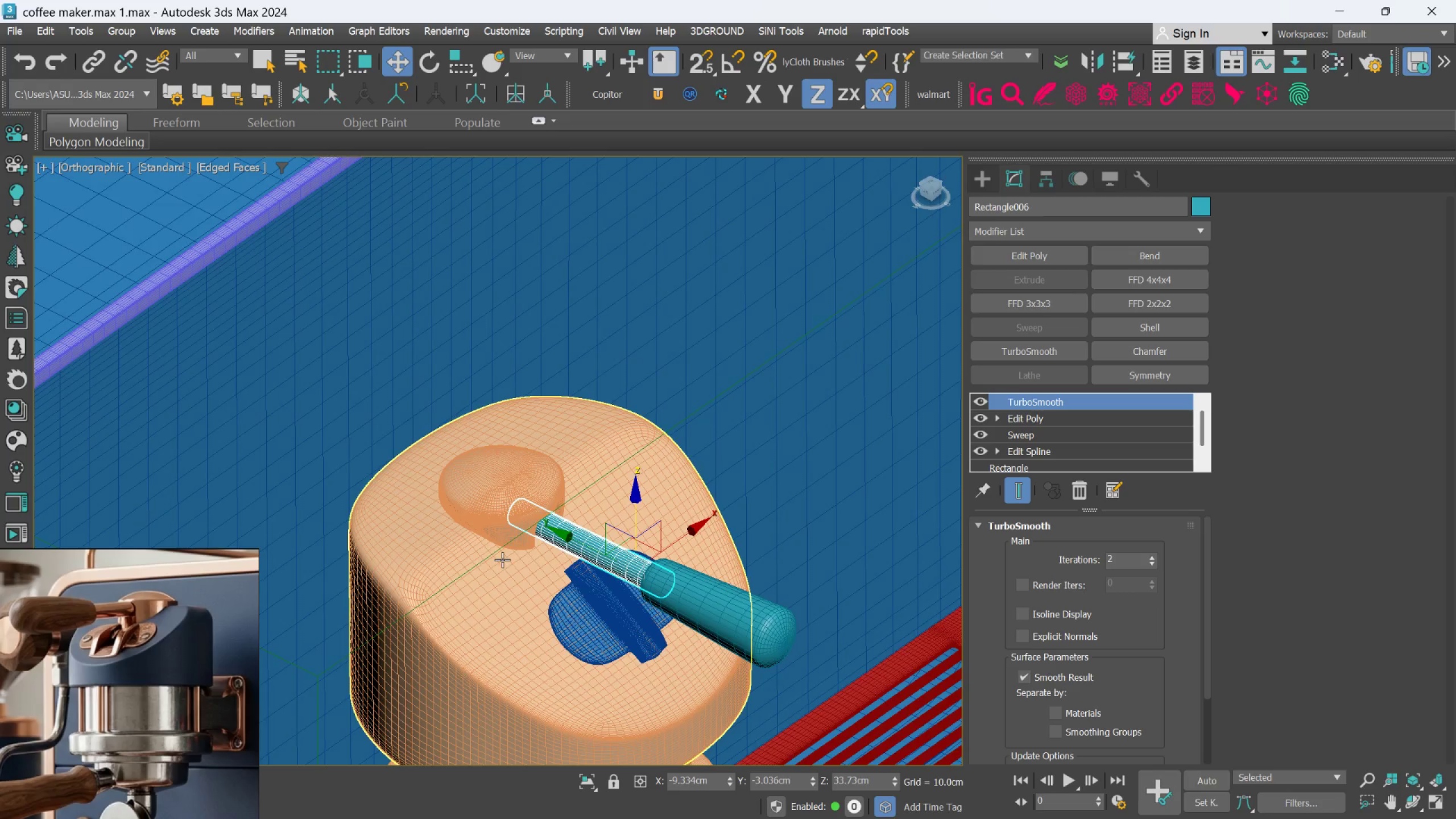 
key(F4)
 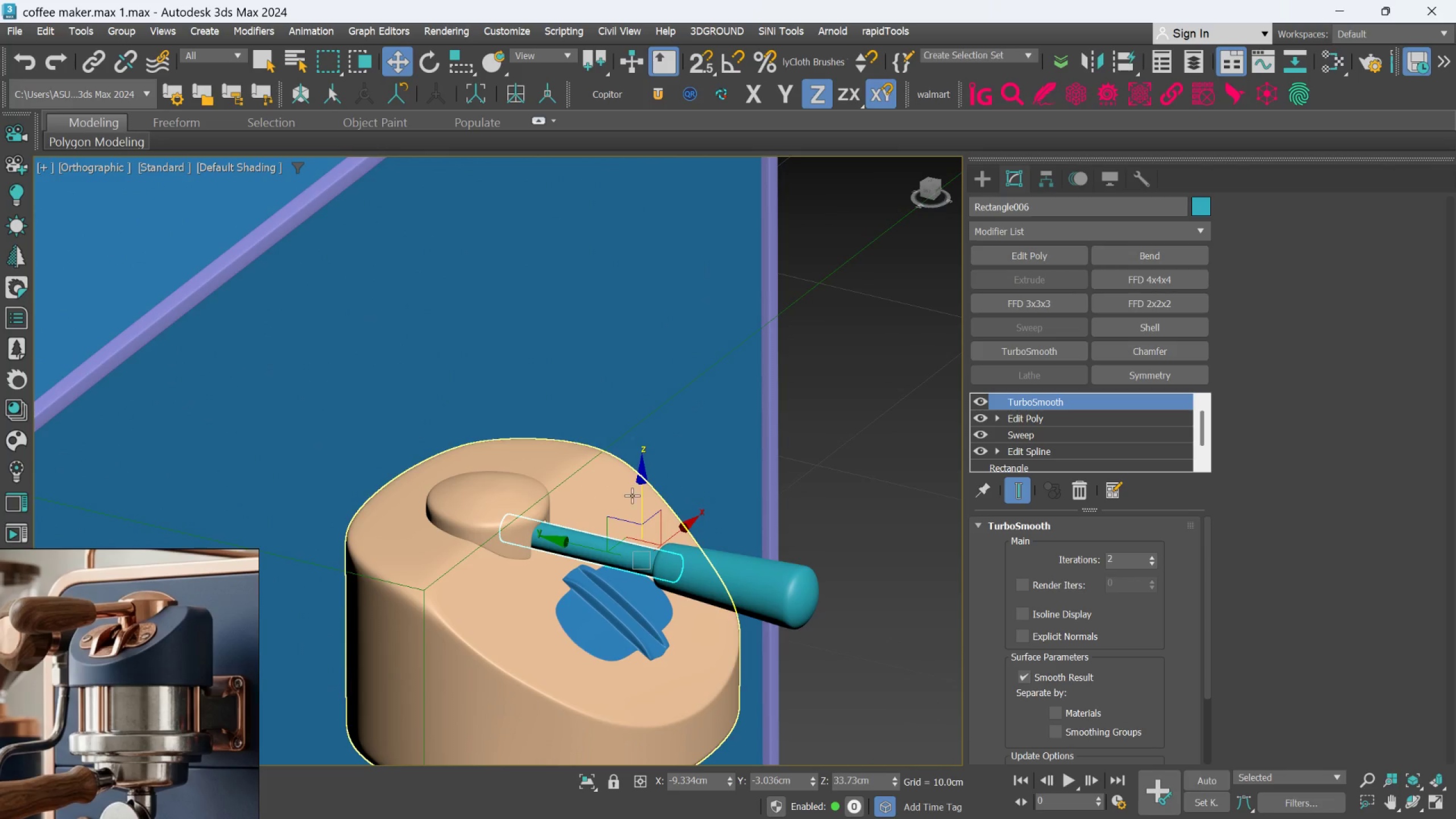 
scroll: coordinate [642, 509], scroll_direction: up, amount: 2.0
 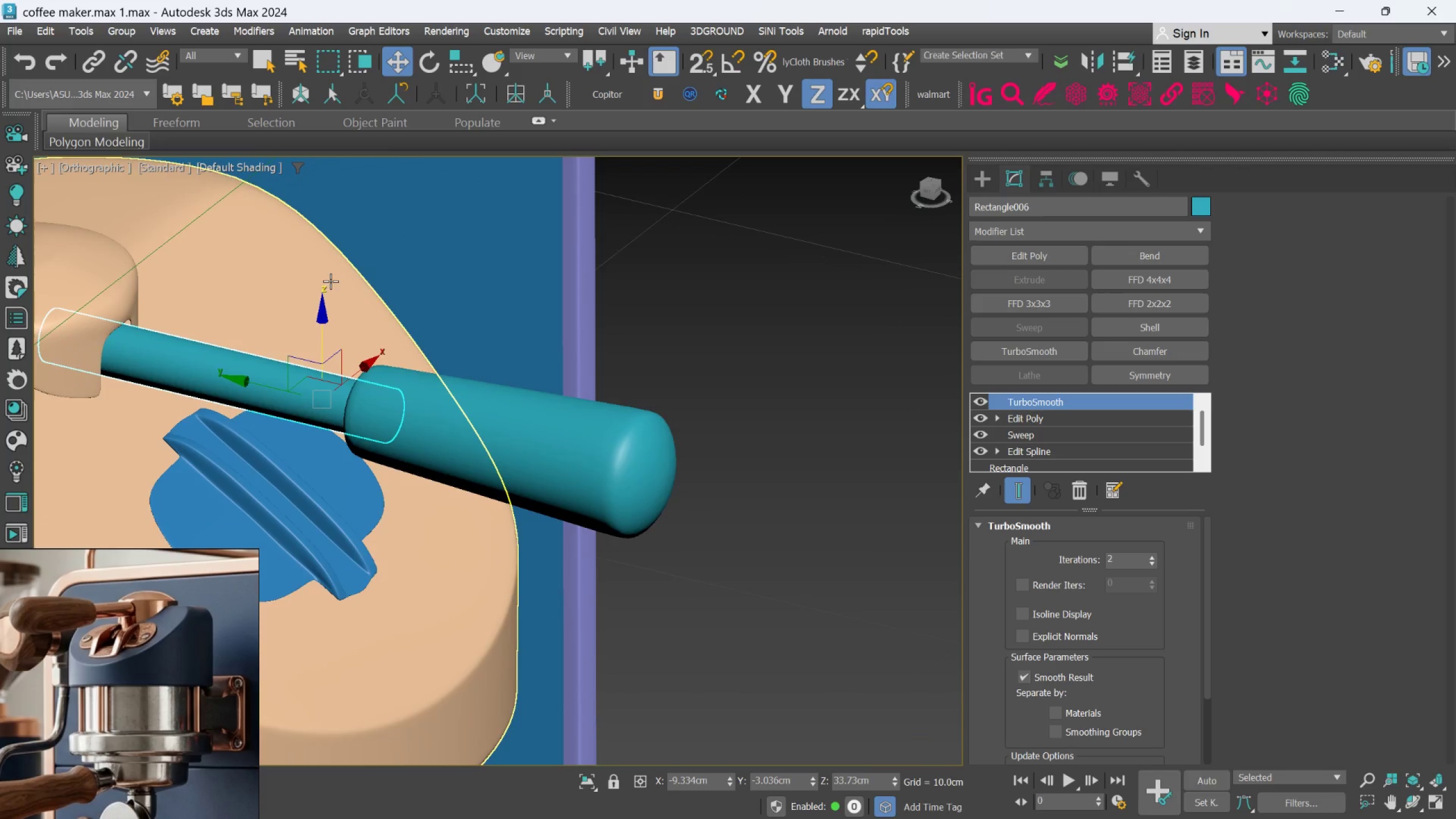 
left_click([575, 313])
 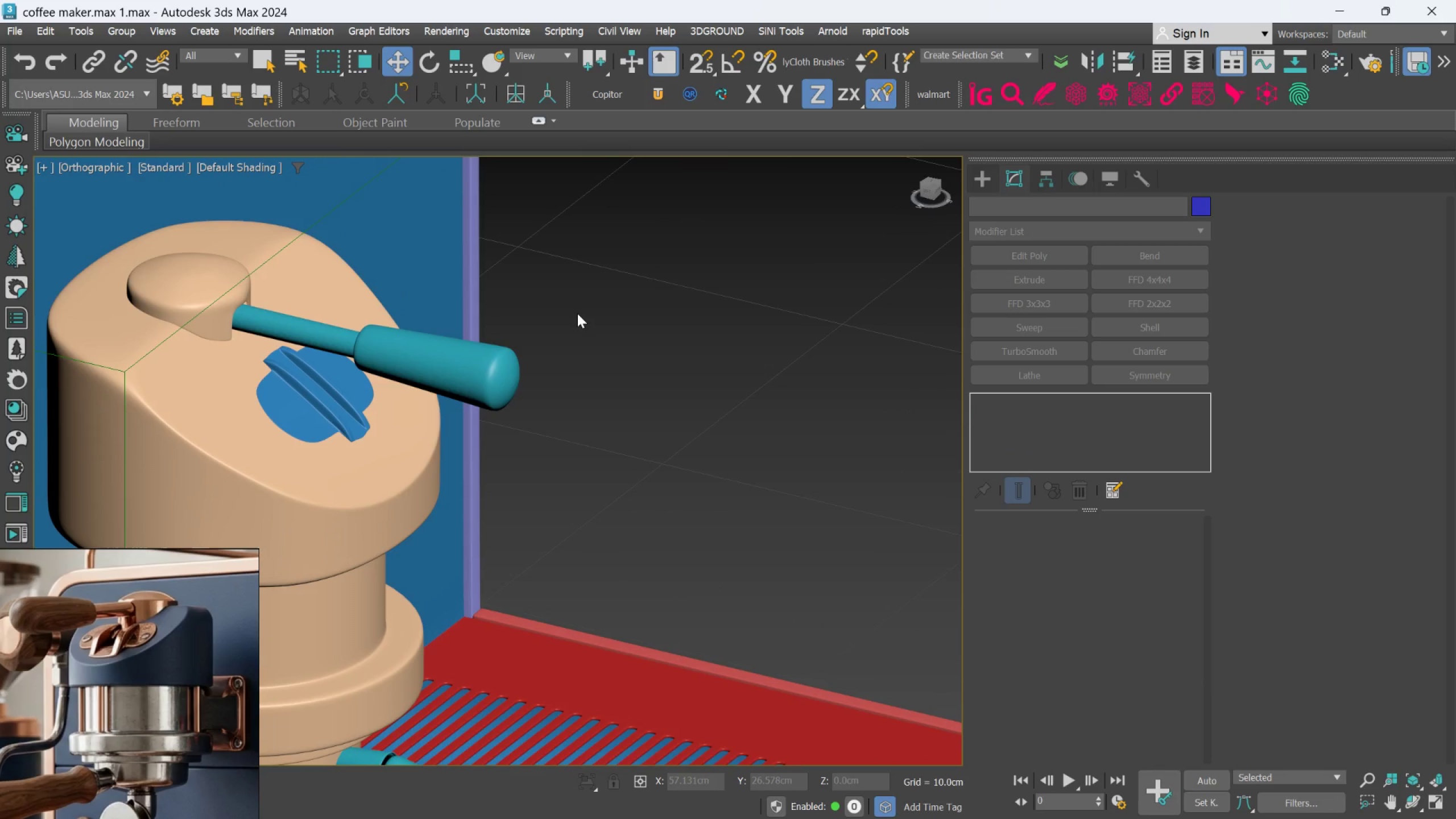 
scroll: coordinate [578, 313], scroll_direction: down, amount: 5.0
 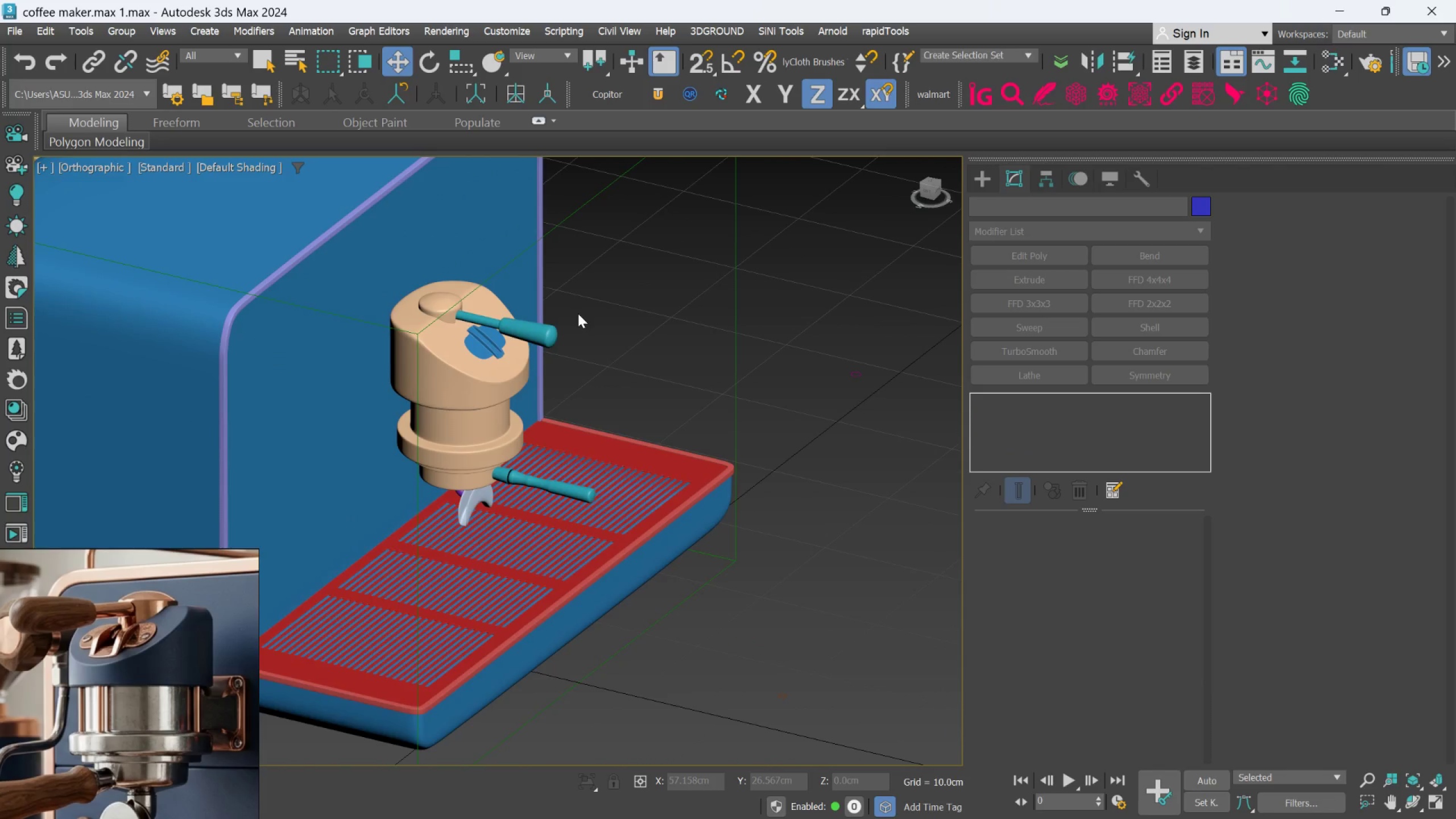 
key(F)
 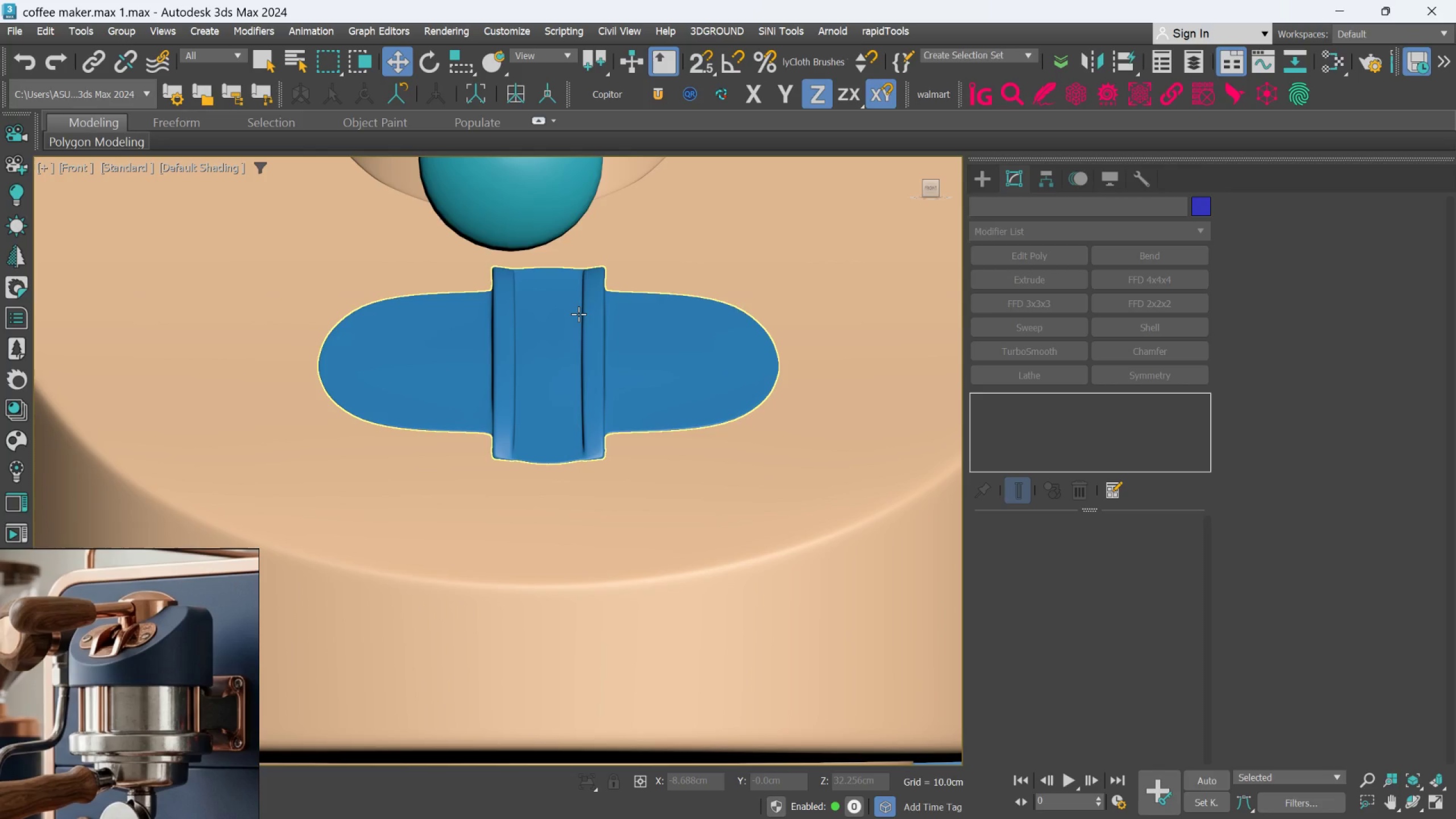 
scroll: coordinate [578, 314], scroll_direction: down, amount: 4.0
 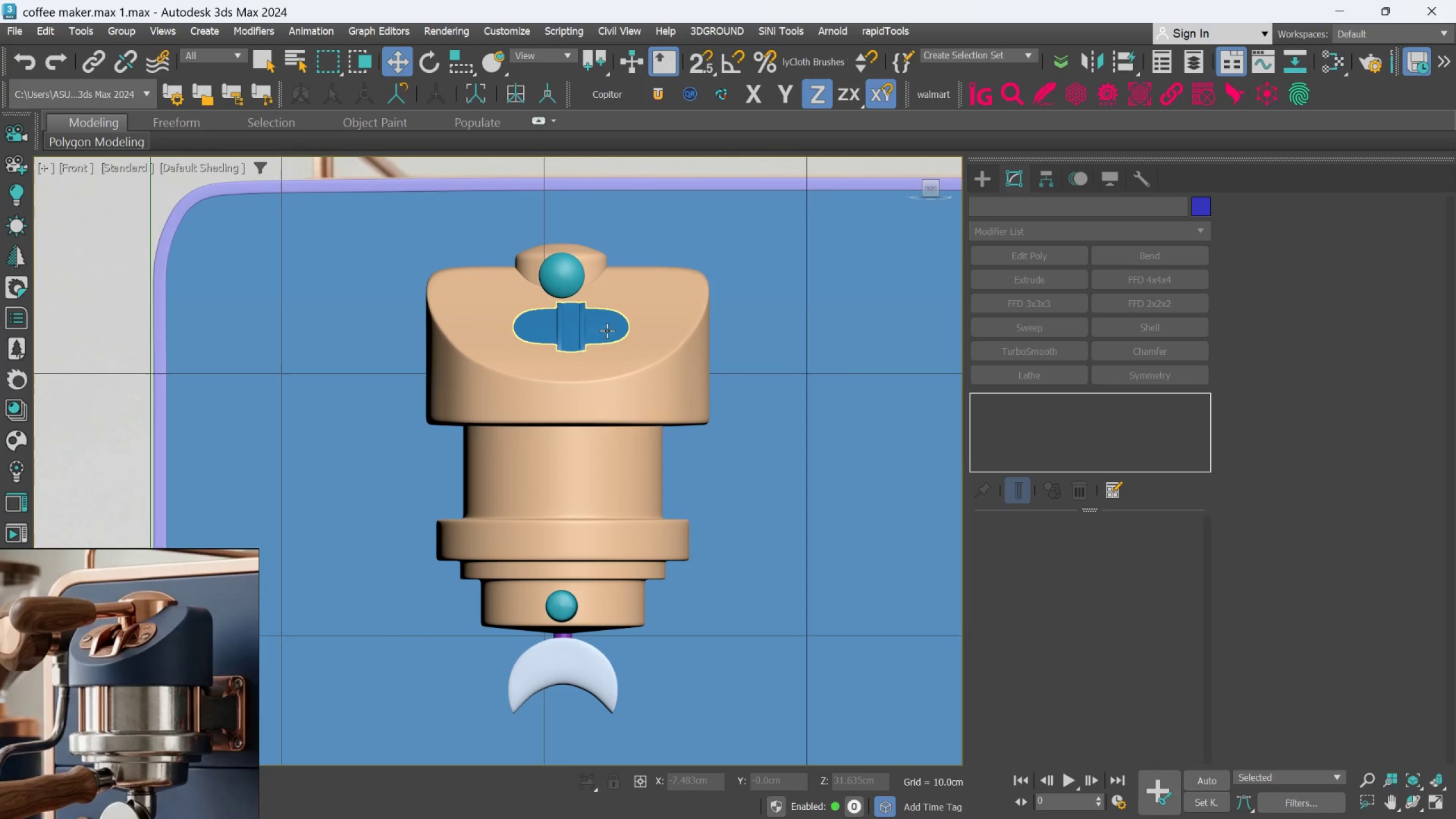 
scroll: coordinate [601, 330], scroll_direction: up, amount: 1.0
 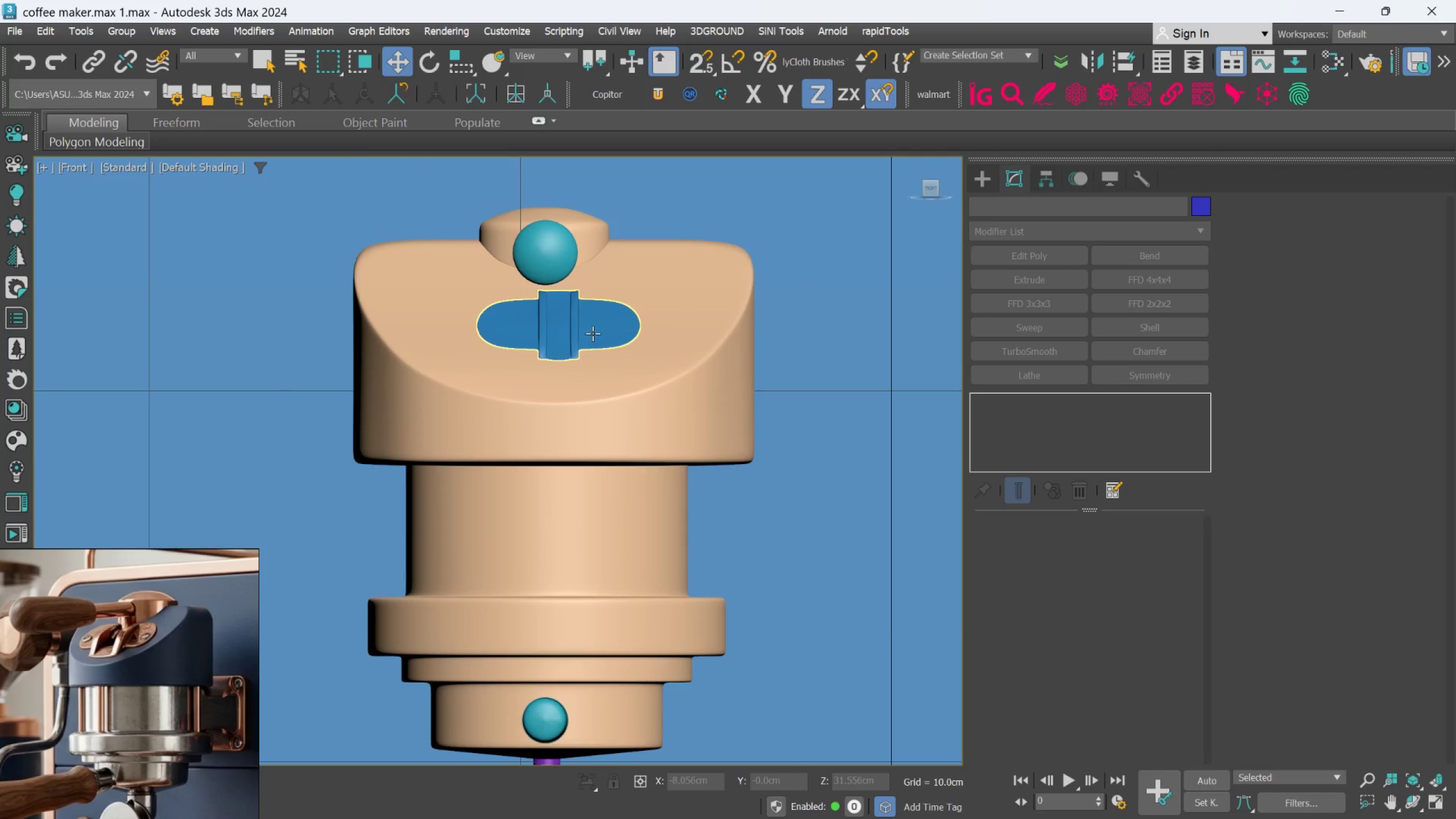 
left_click([593, 333])
 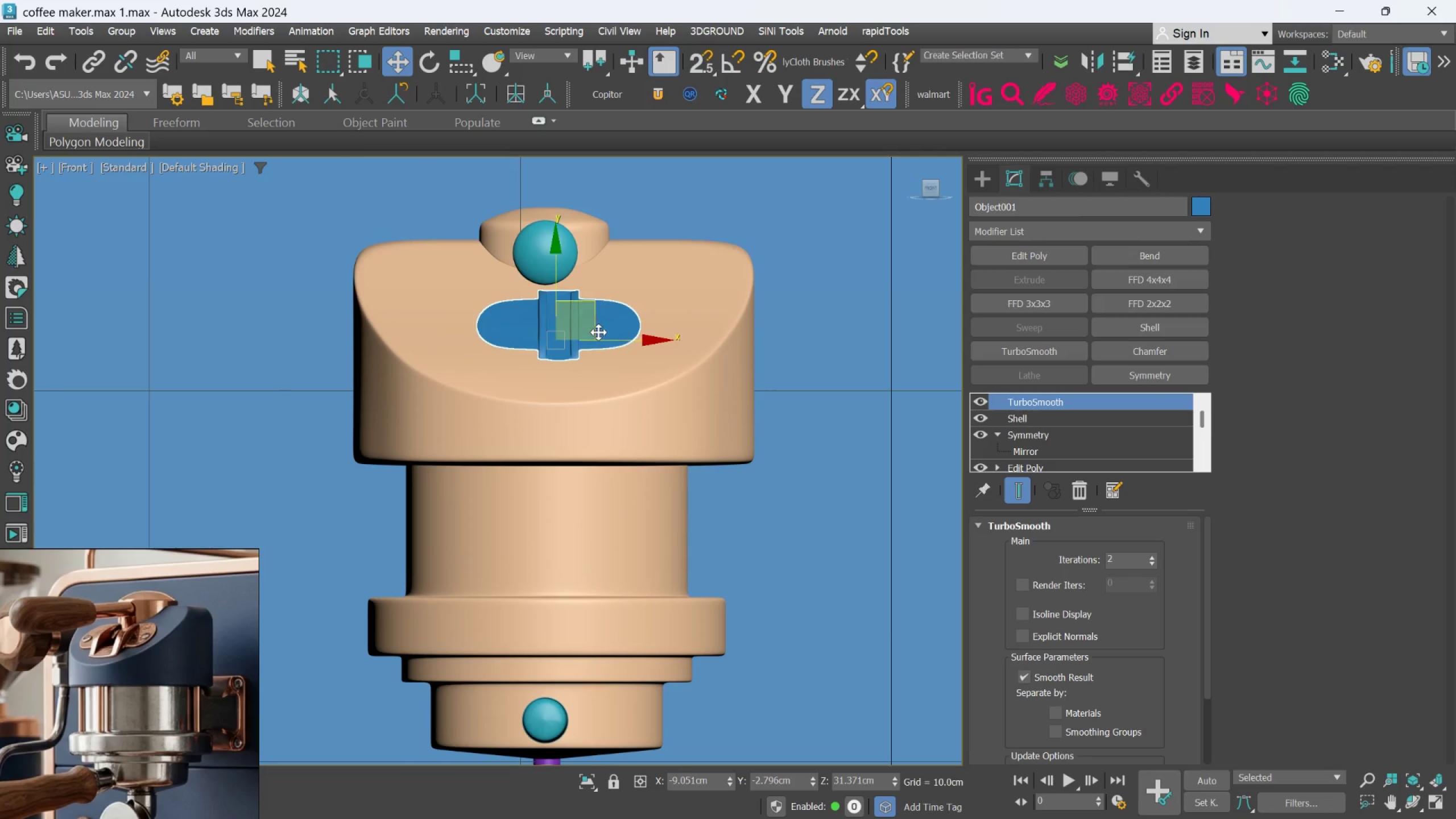 
scroll: coordinate [598, 332], scroll_direction: up, amount: 1.0
 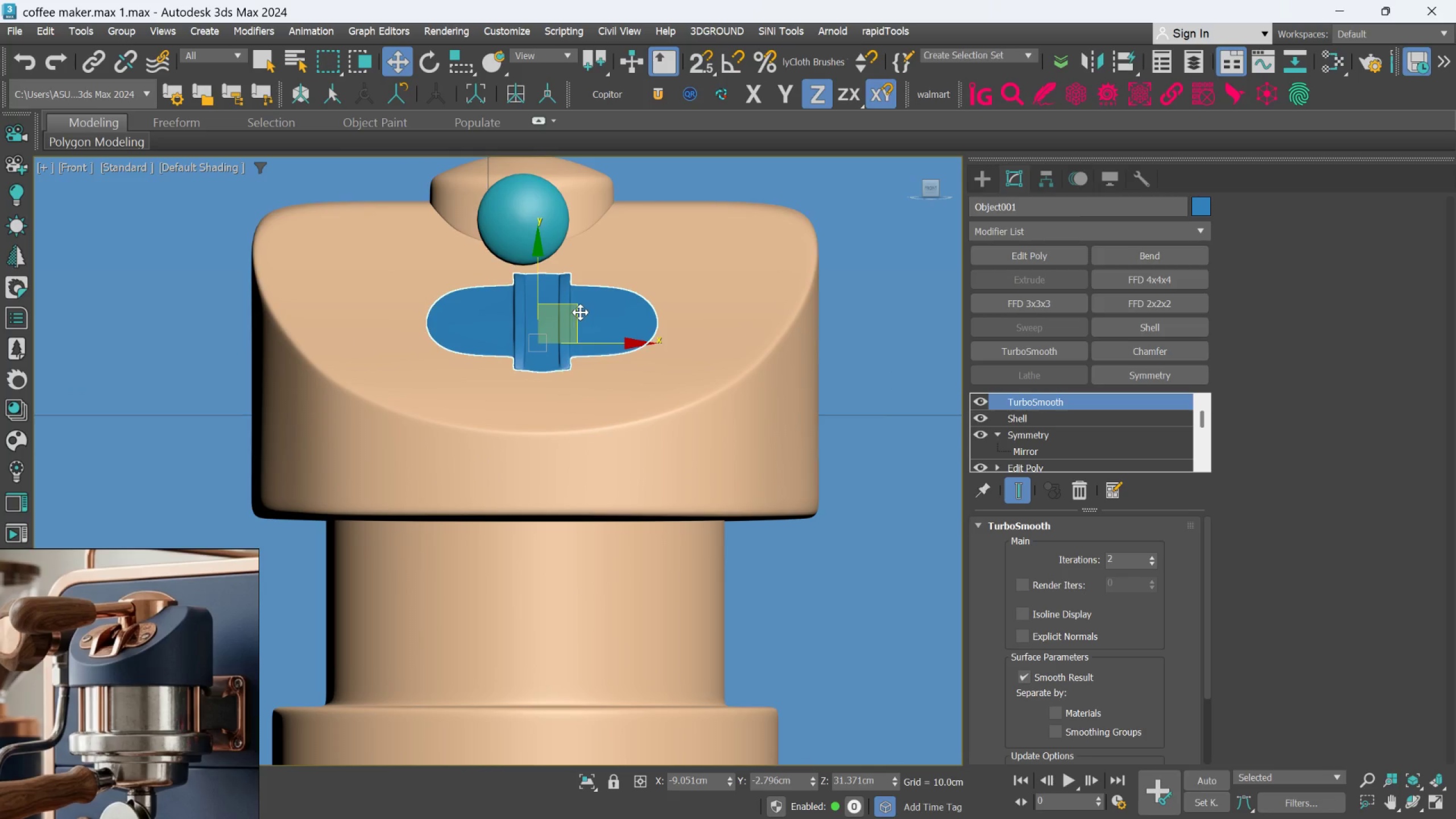 
left_click_drag(start_coordinate=[580, 312], to_coordinate=[566, 311])
 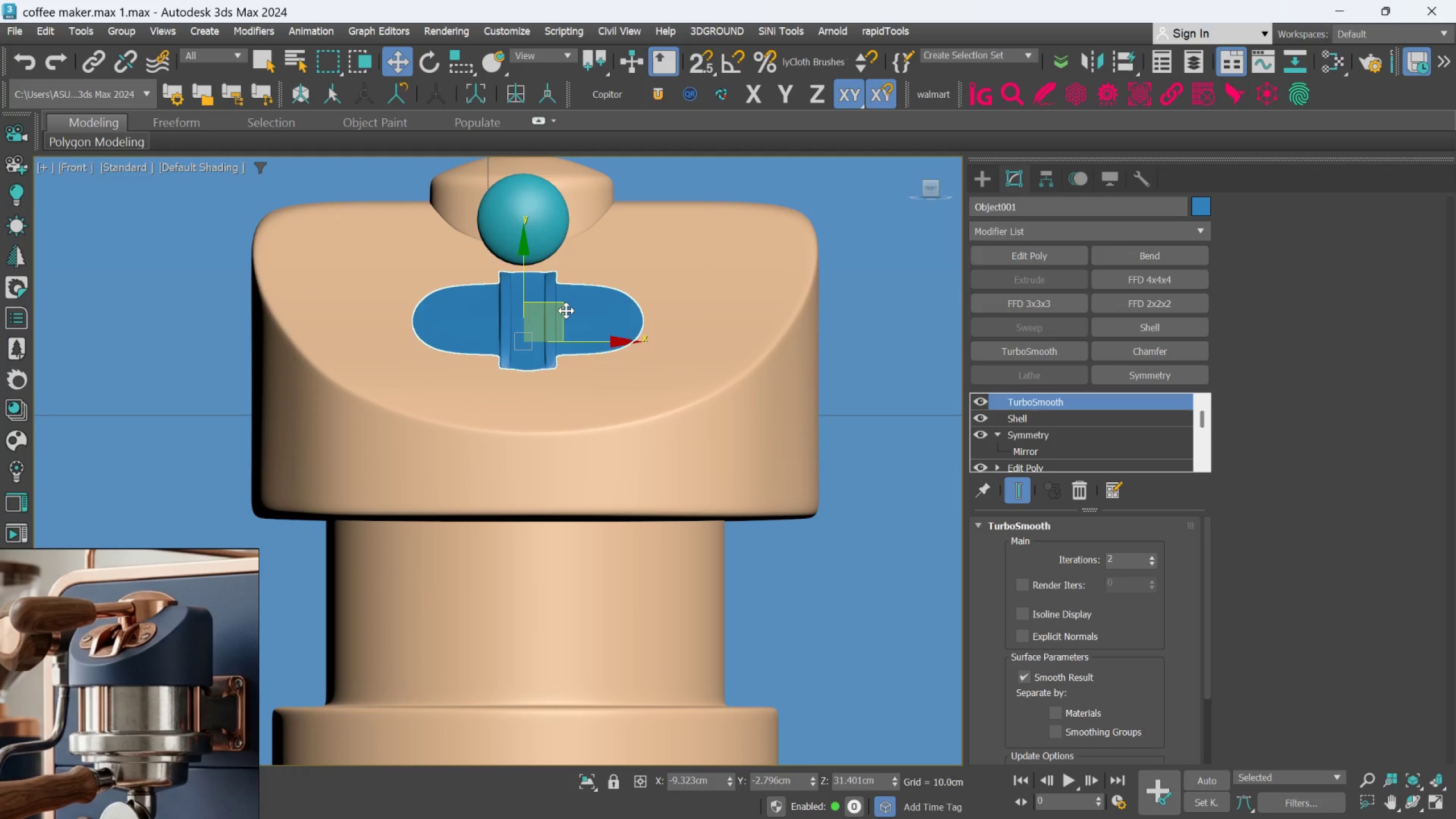 
key(Control+Z)
 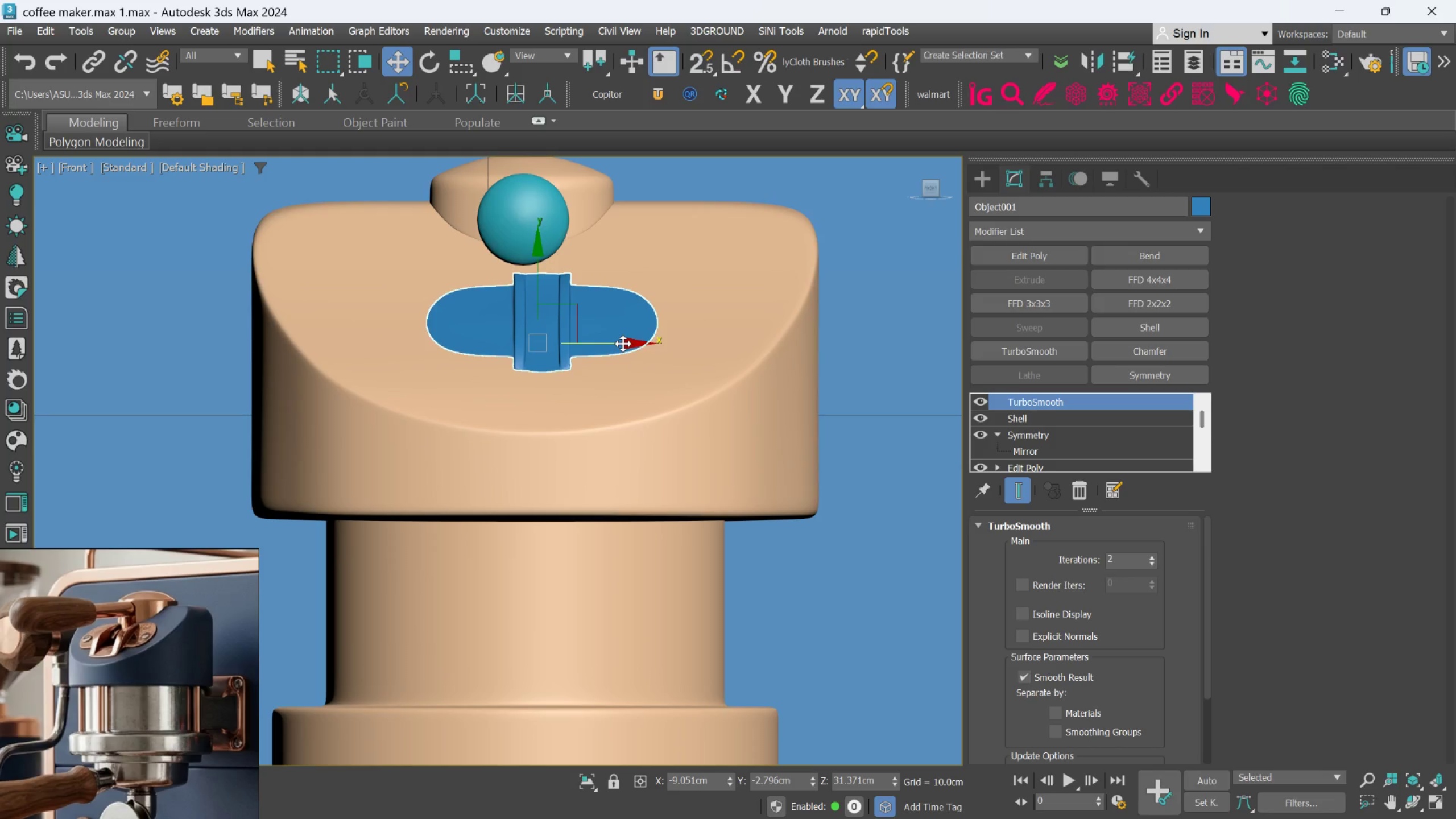 
left_click_drag(start_coordinate=[624, 345], to_coordinate=[605, 345])
 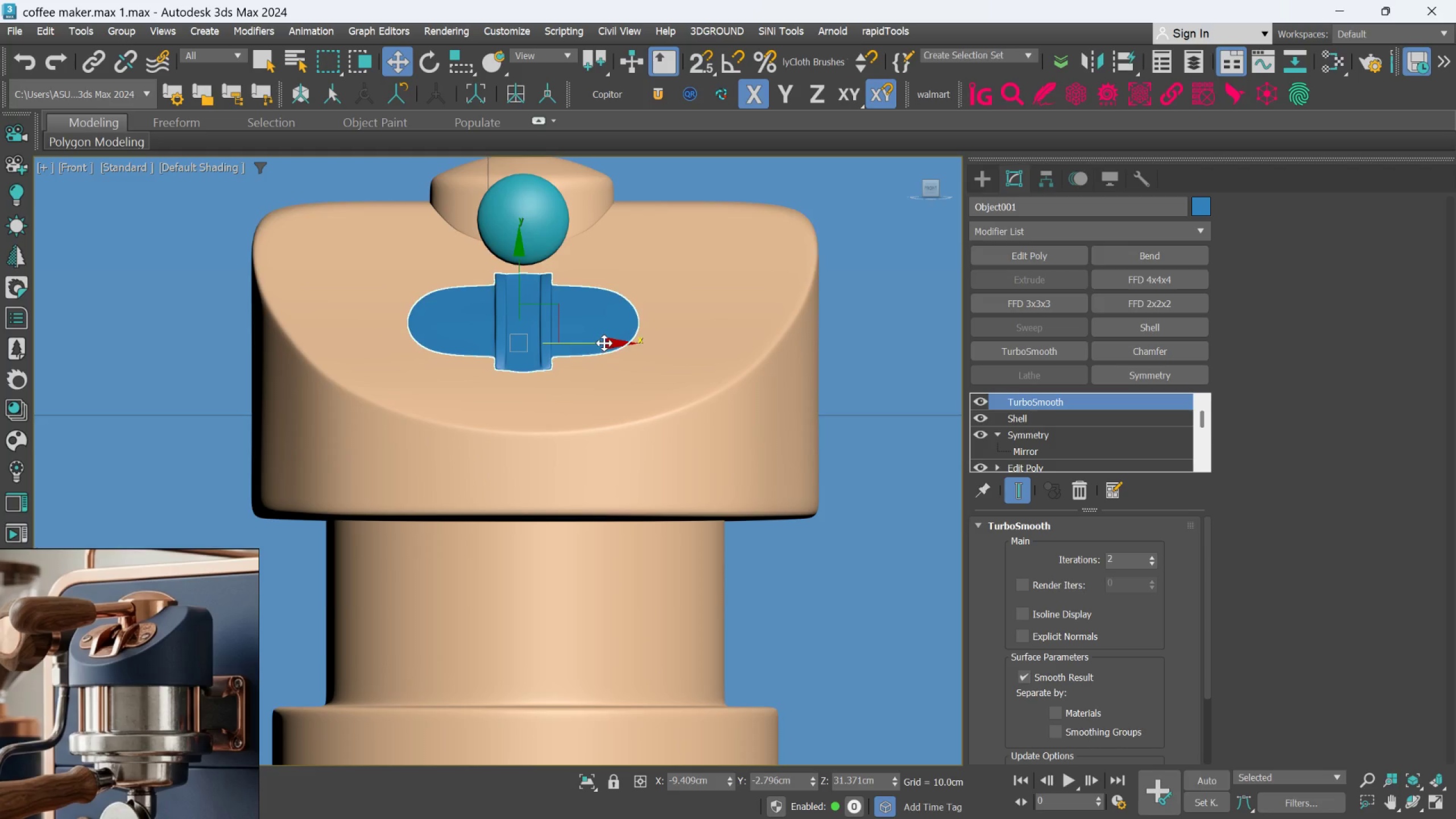 
hold_key(key=AltLeft, duration=1.5)
 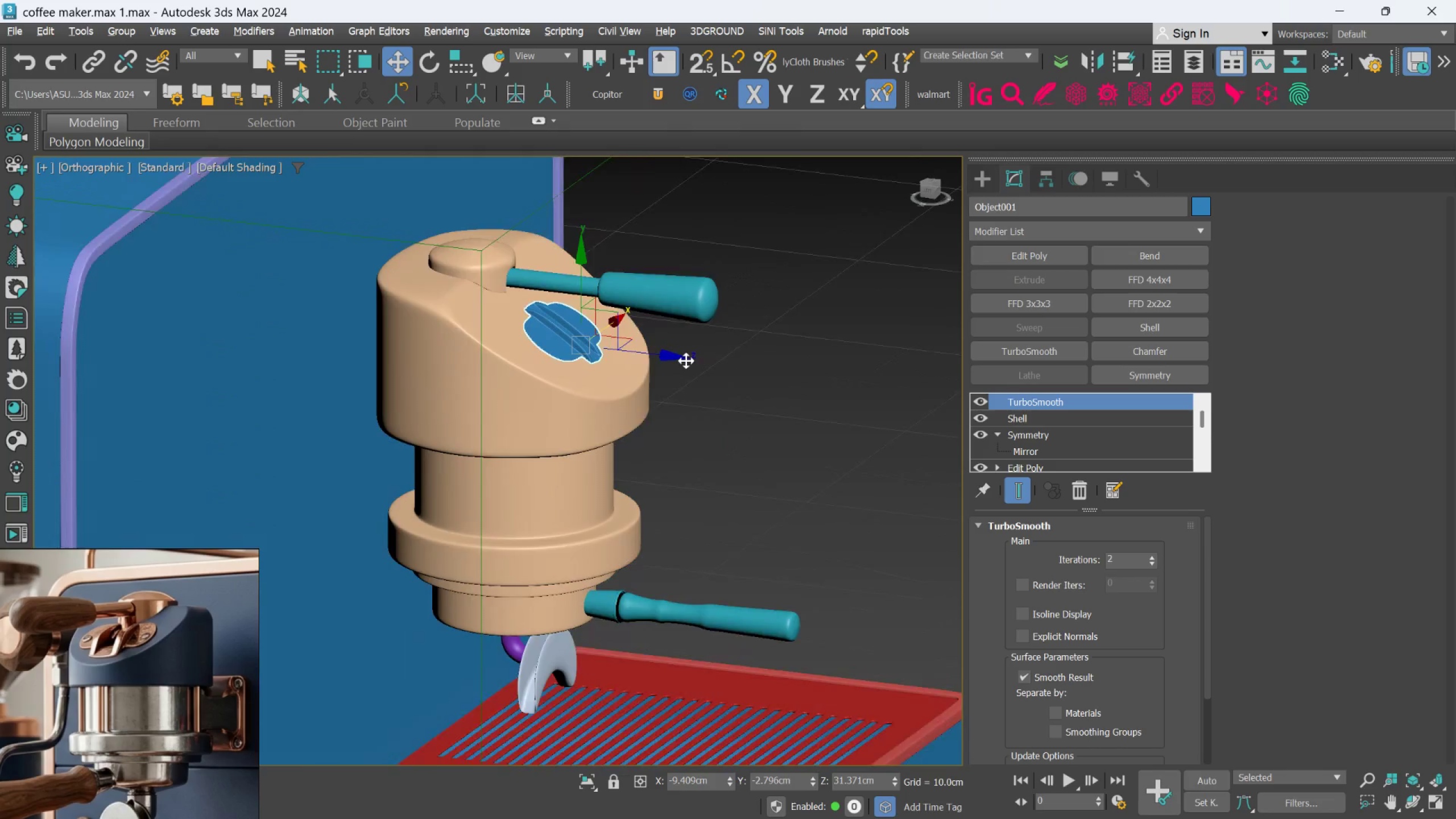 
scroll: coordinate [604, 343], scroll_direction: down, amount: 2.0
 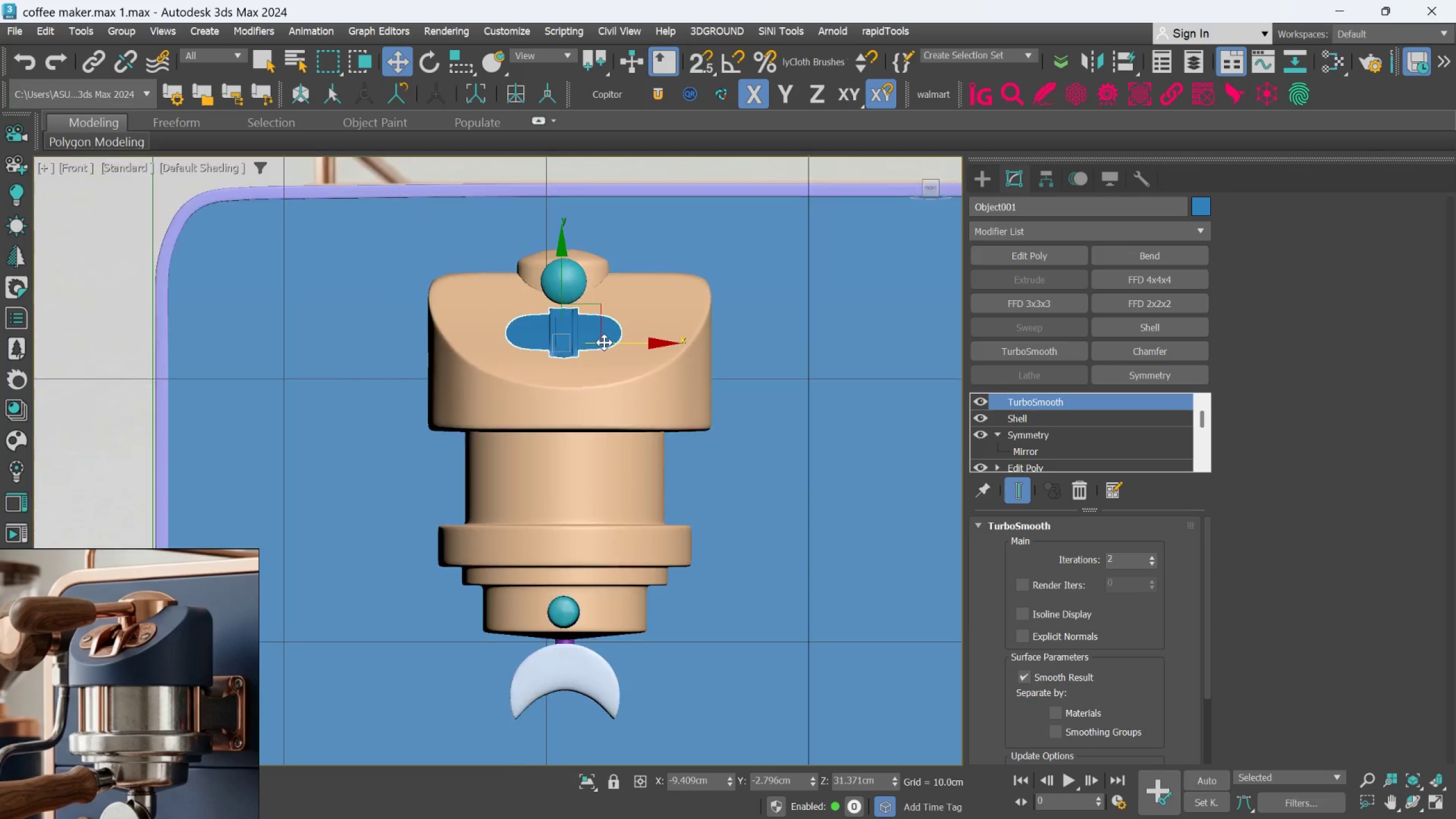 
hold_key(key=AltLeft, duration=0.76)
 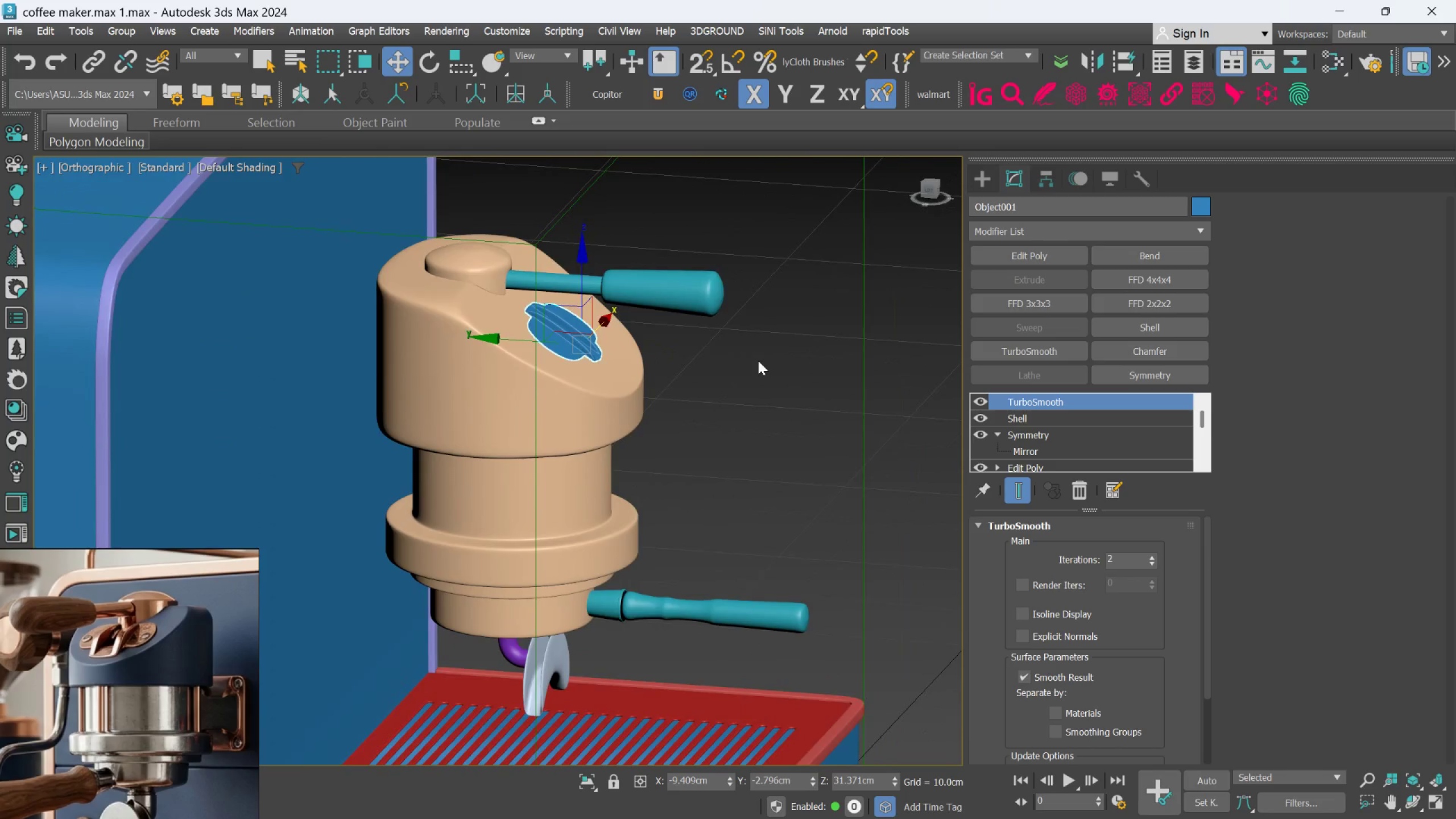 
left_click([758, 361])
 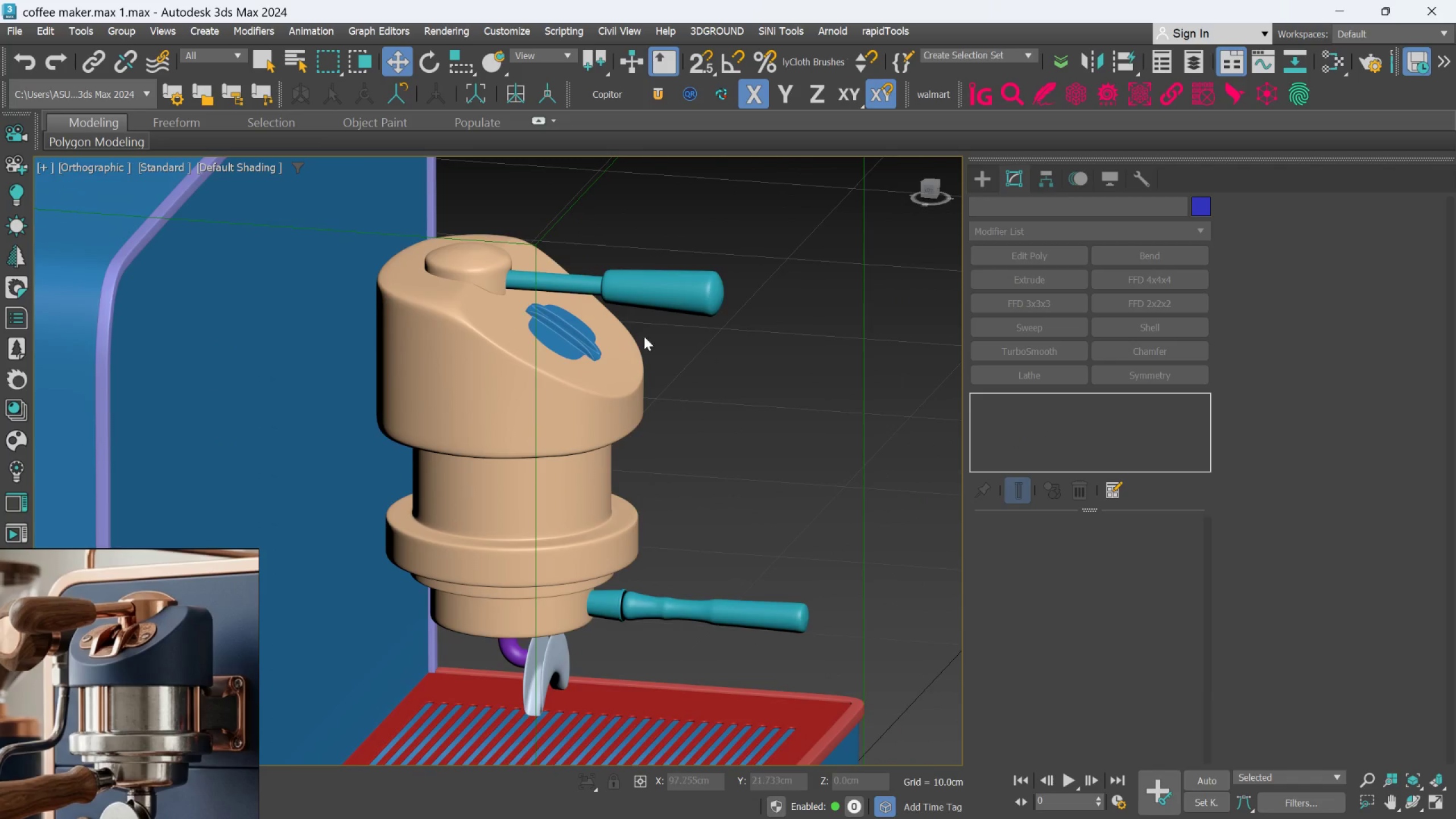 
scroll: coordinate [584, 394], scroll_direction: up, amount: 7.0
 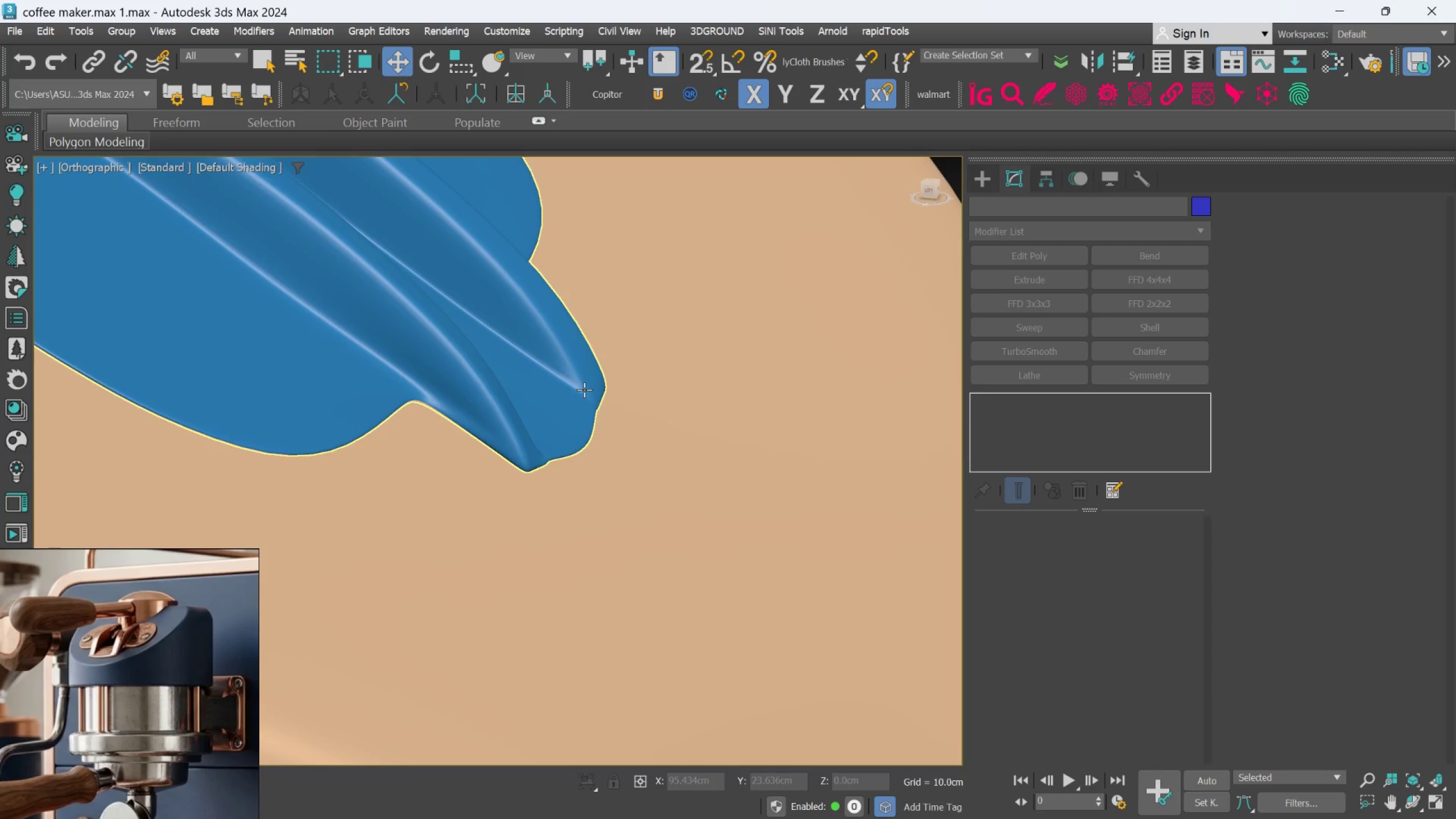 
left_click([584, 390])
 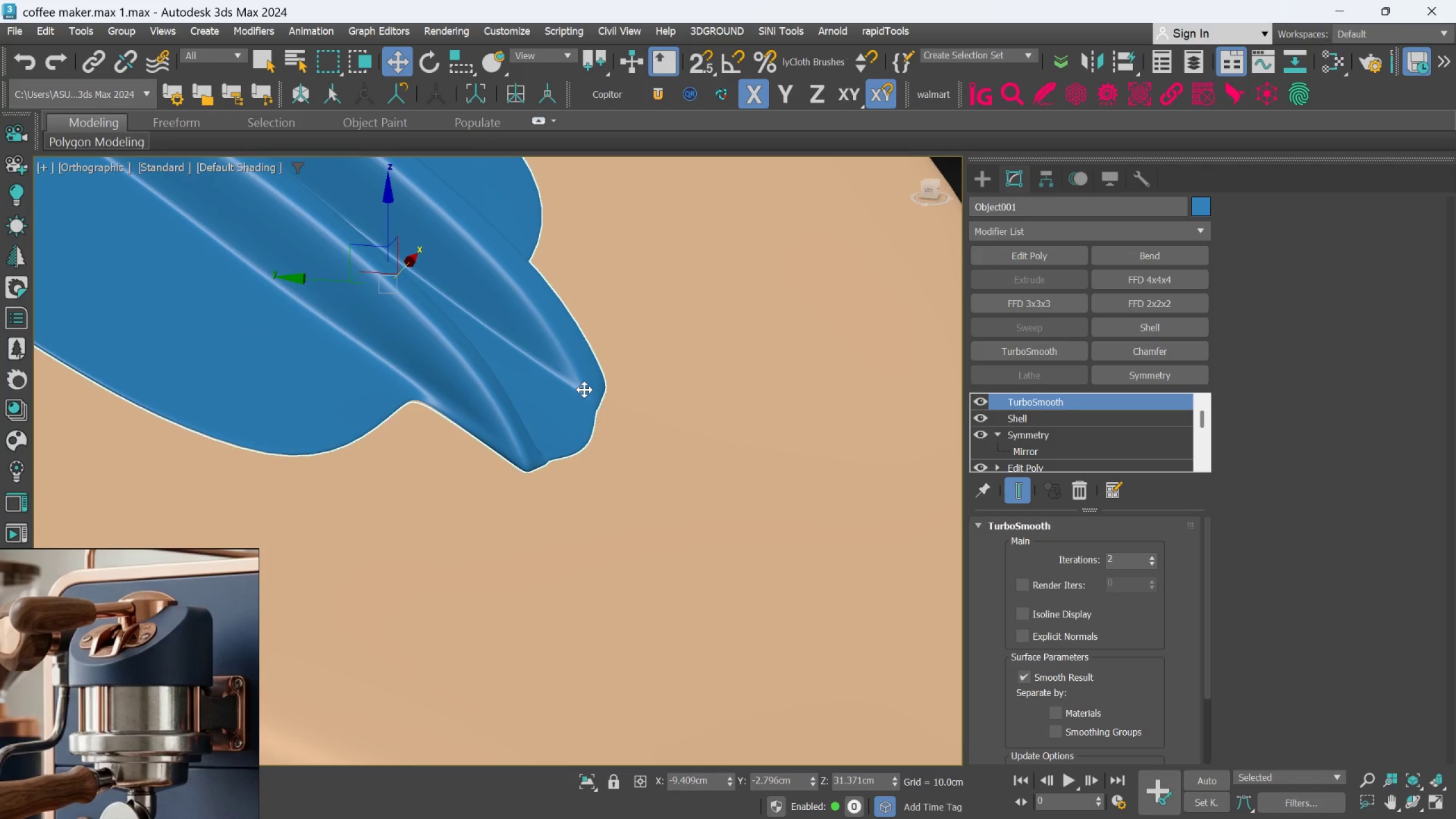 
hold_key(key=AltLeft, duration=0.84)
 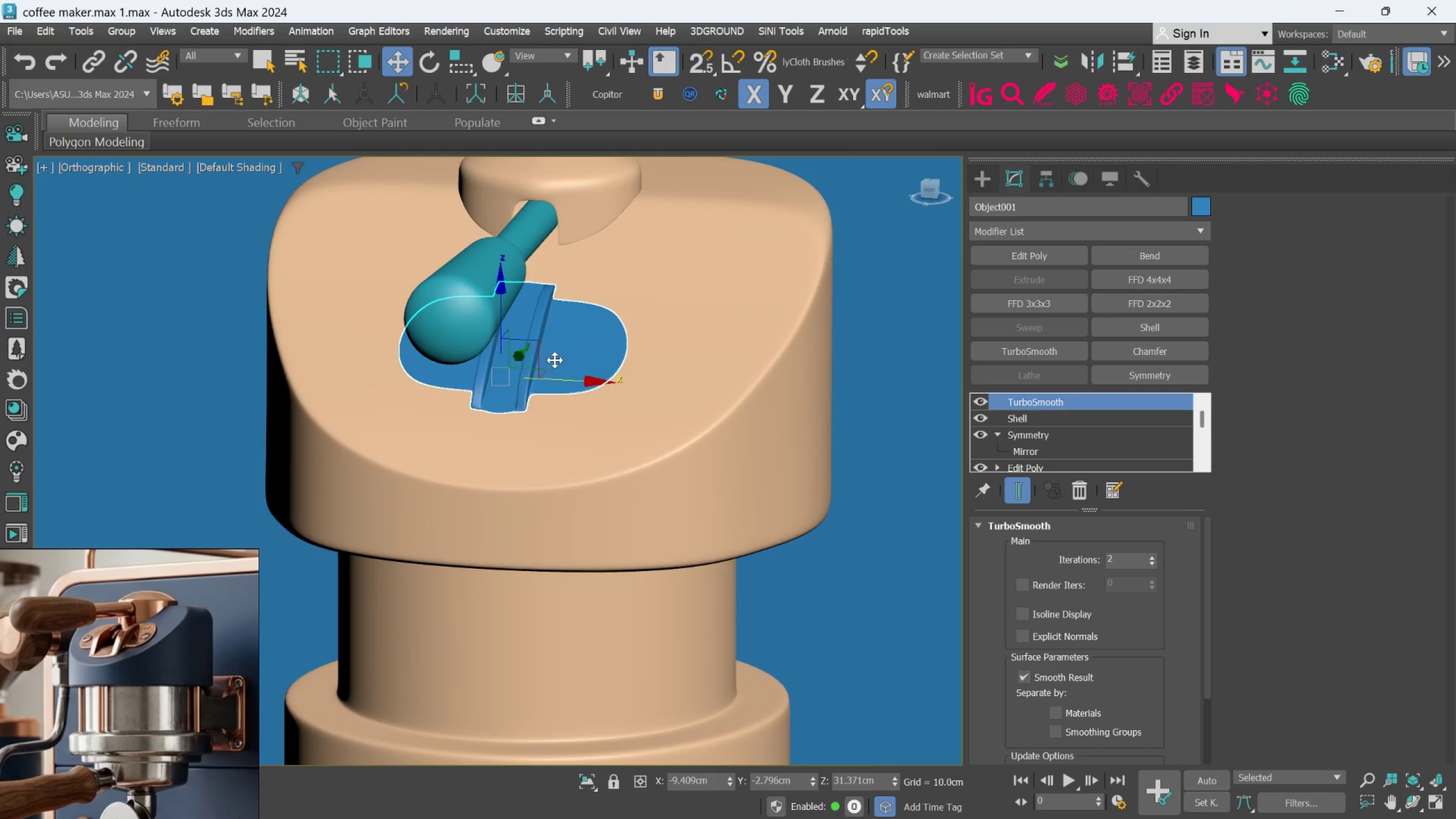 
scroll: coordinate [584, 390], scroll_direction: down, amount: 5.0
 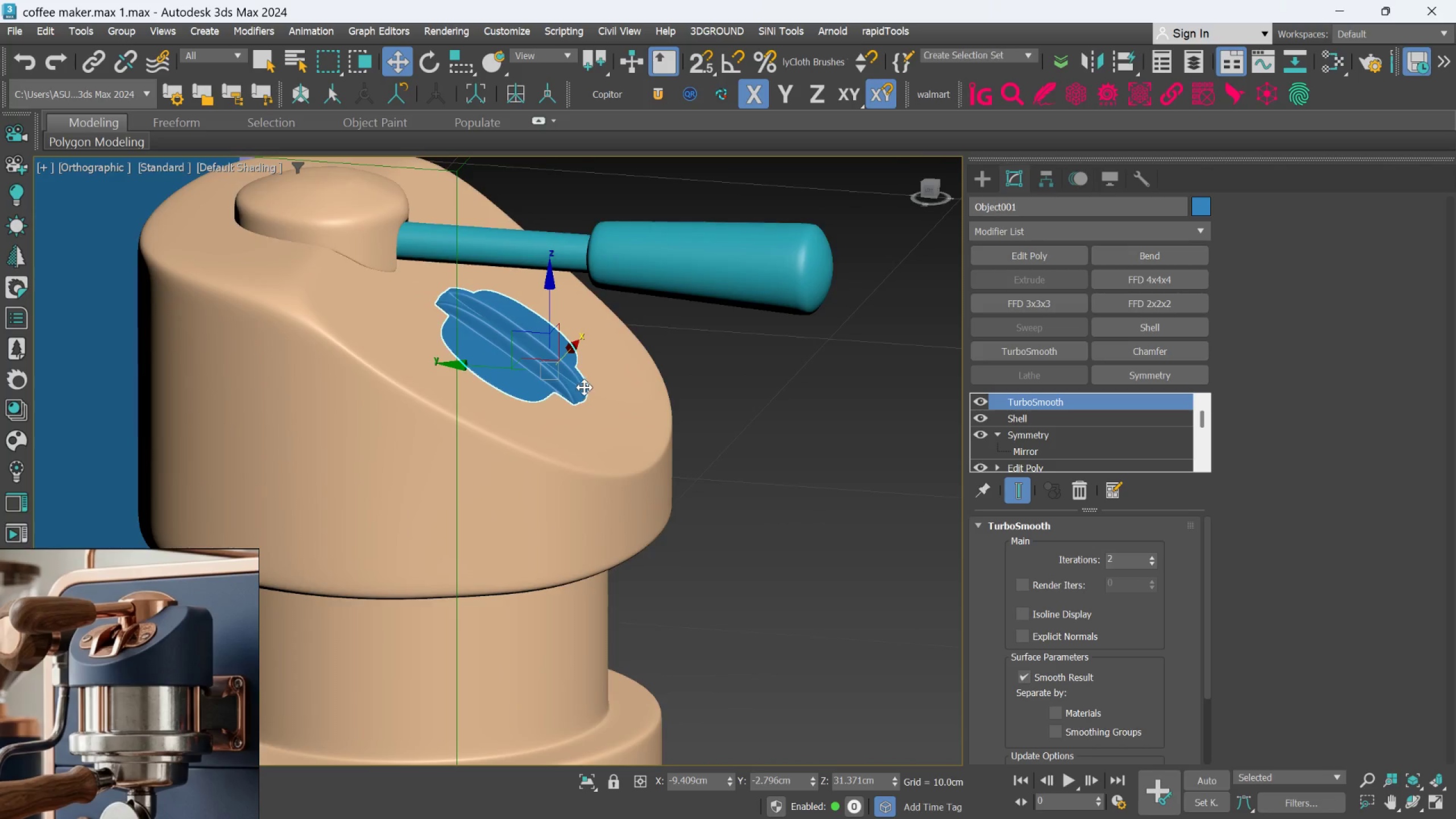 
hold_key(key=AltLeft, duration=1.08)
 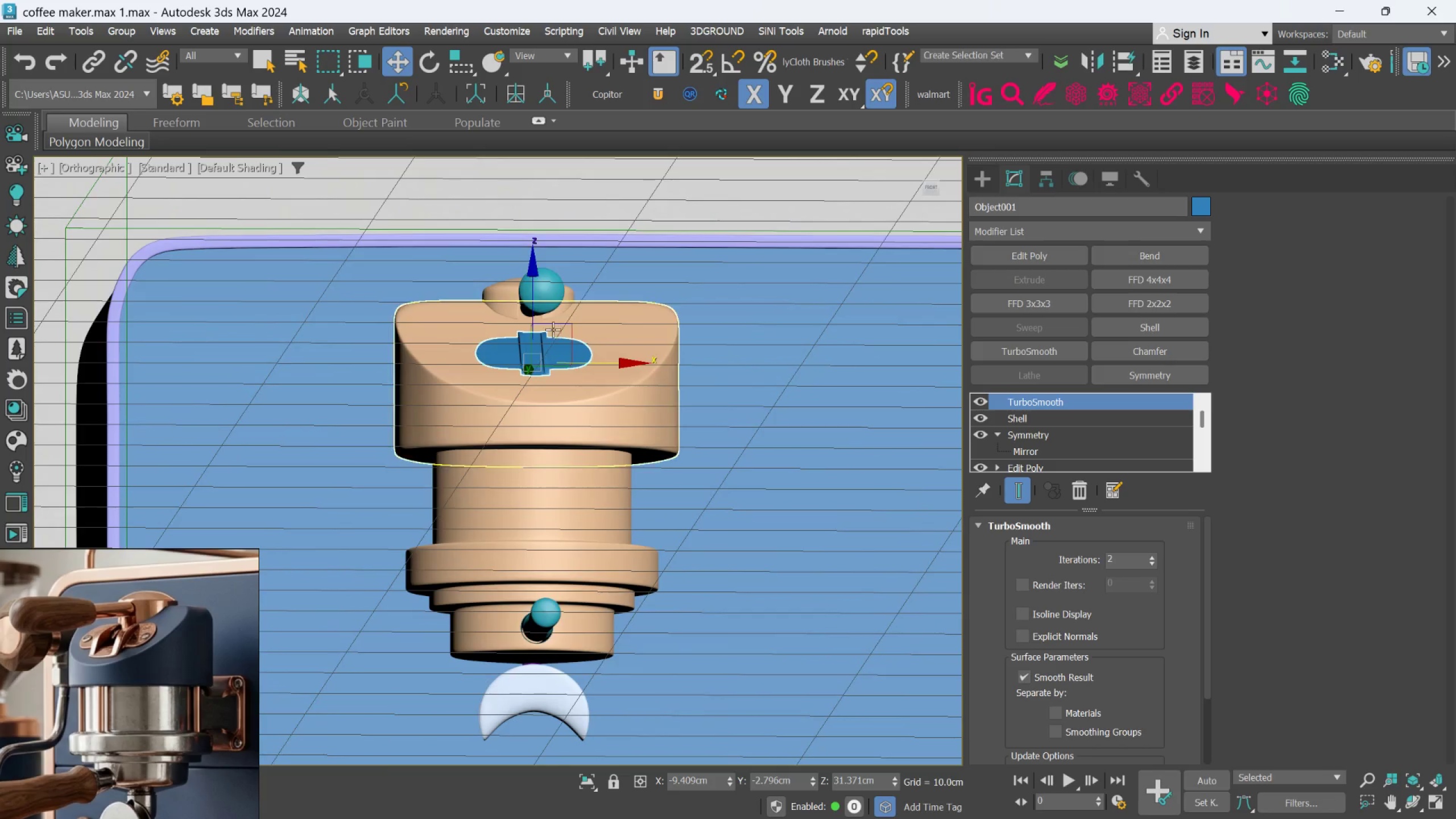 
scroll: coordinate [555, 360], scroll_direction: down, amount: 2.0
 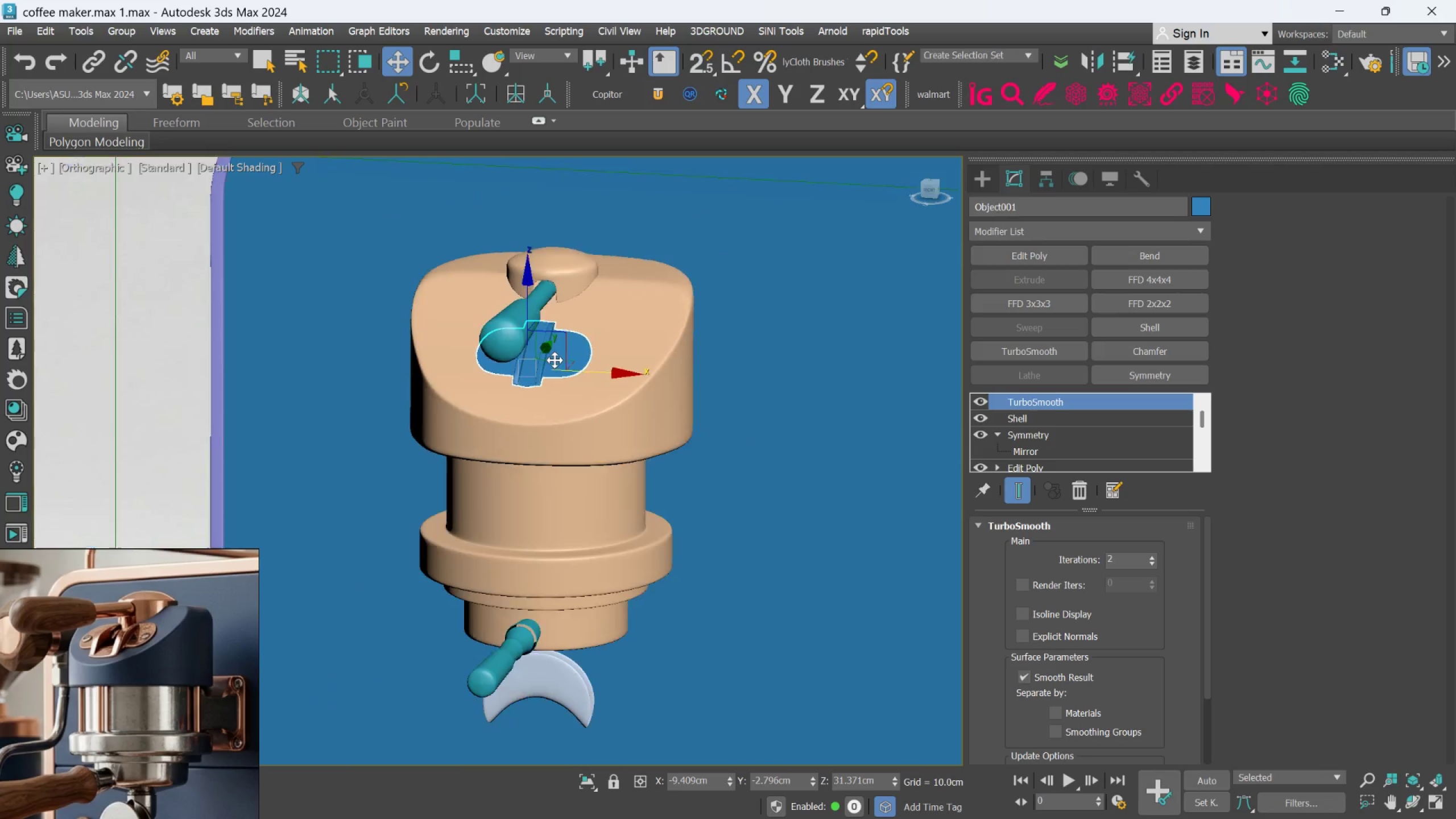 
hold_key(key=AltLeft, duration=0.7)
 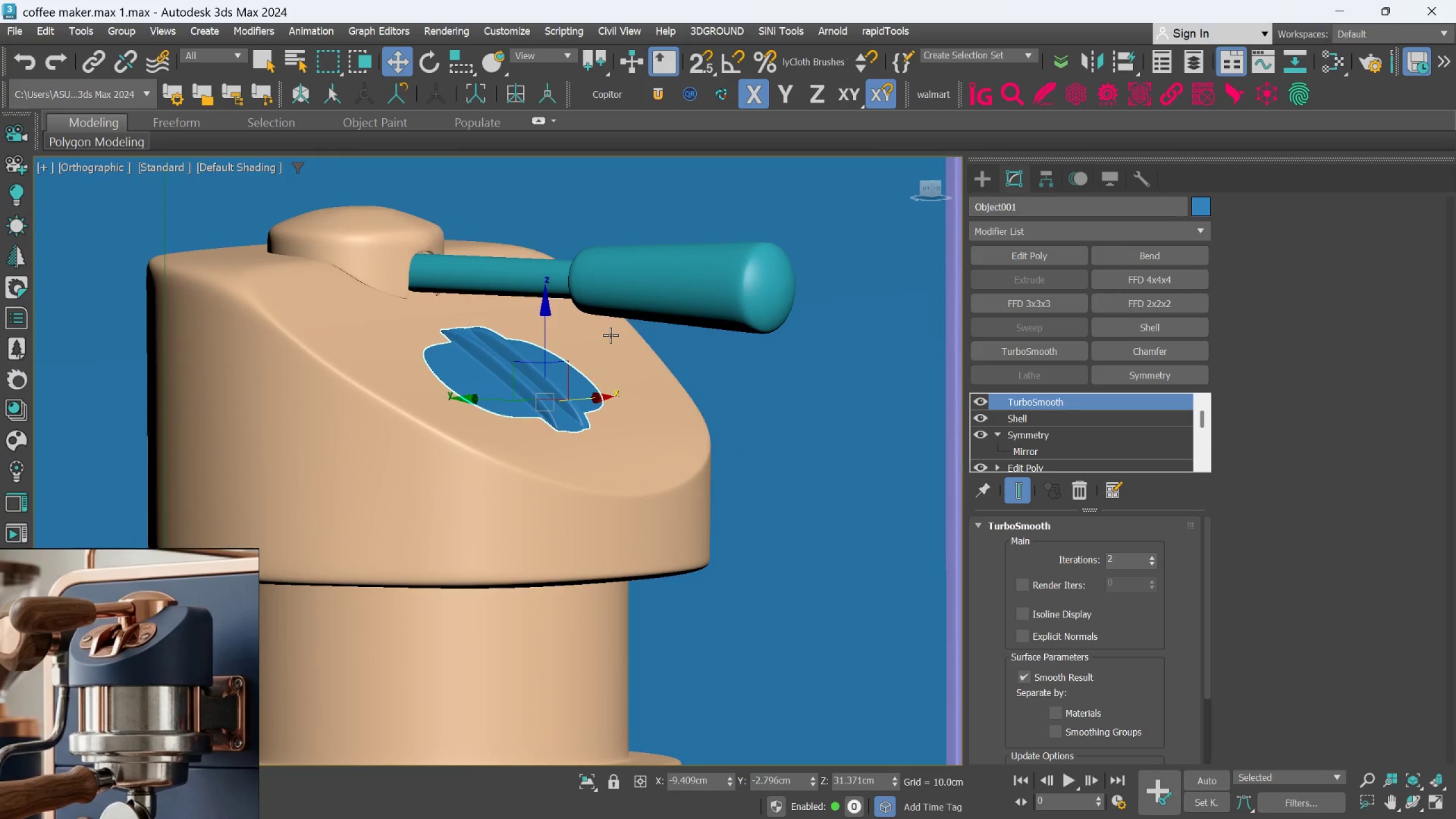 
scroll: coordinate [551, 327], scroll_direction: up, amount: 2.0
 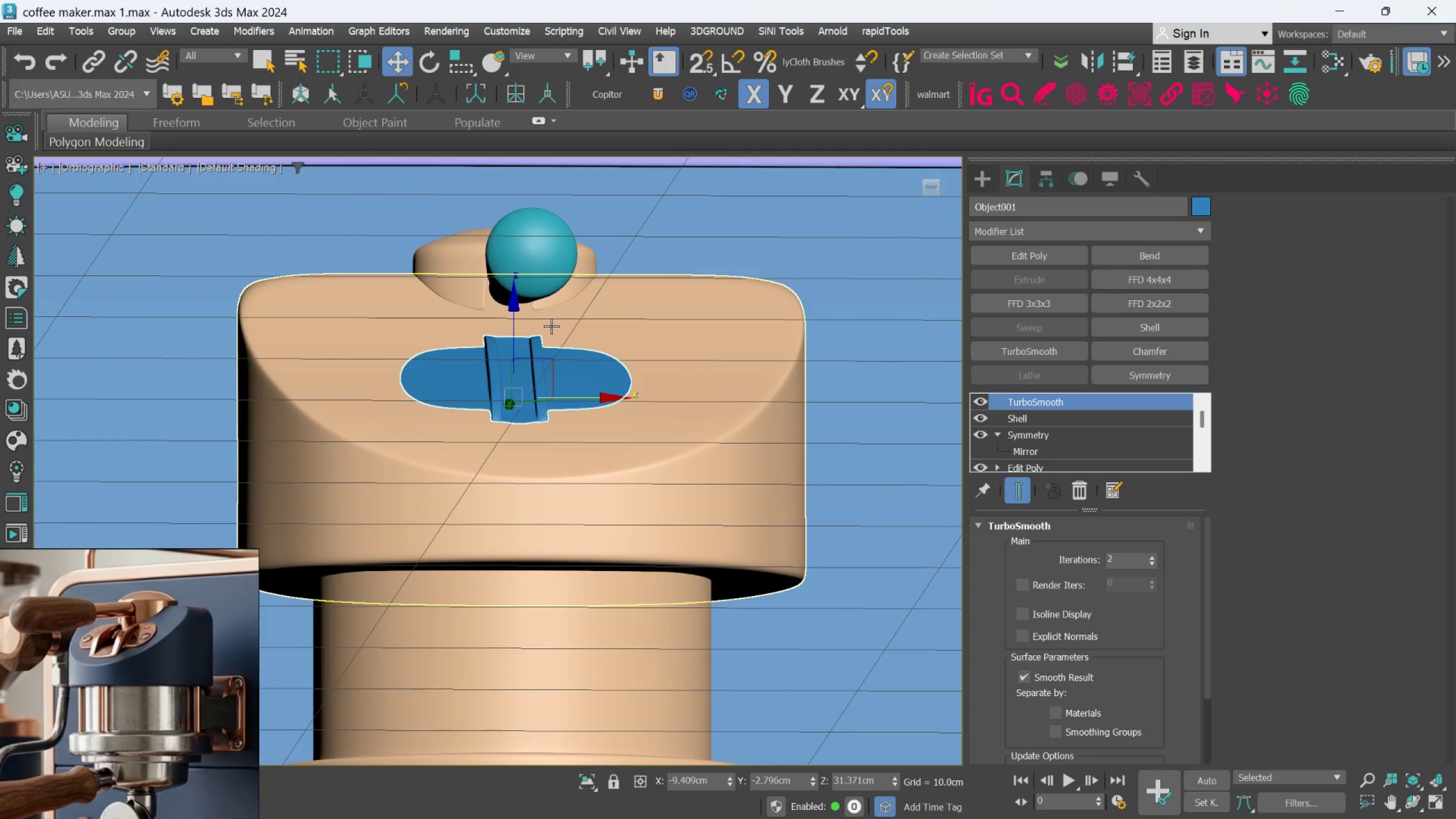 
hold_key(key=AltLeft, duration=0.52)
 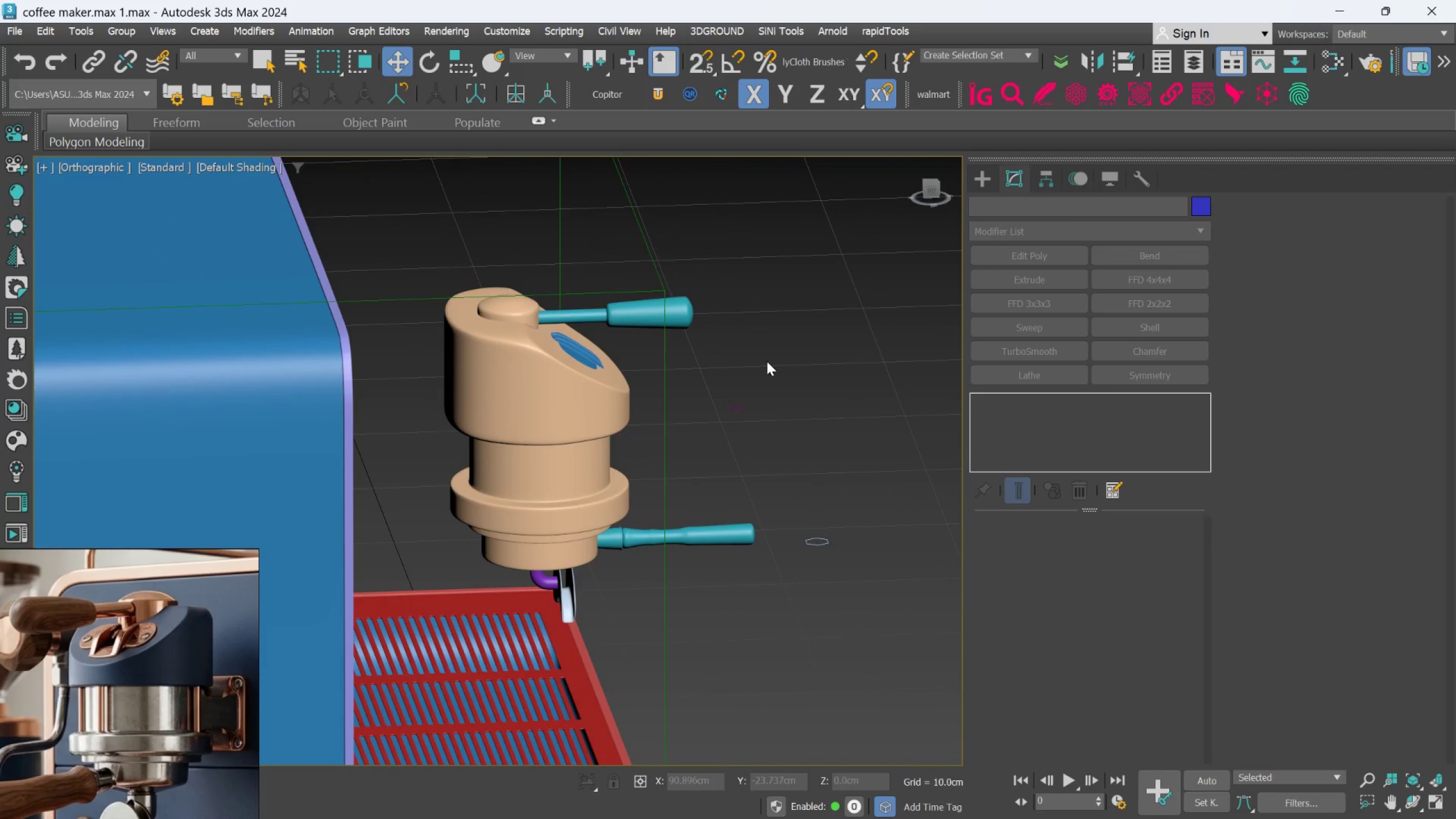 
scroll: coordinate [611, 335], scroll_direction: down, amount: 3.0
 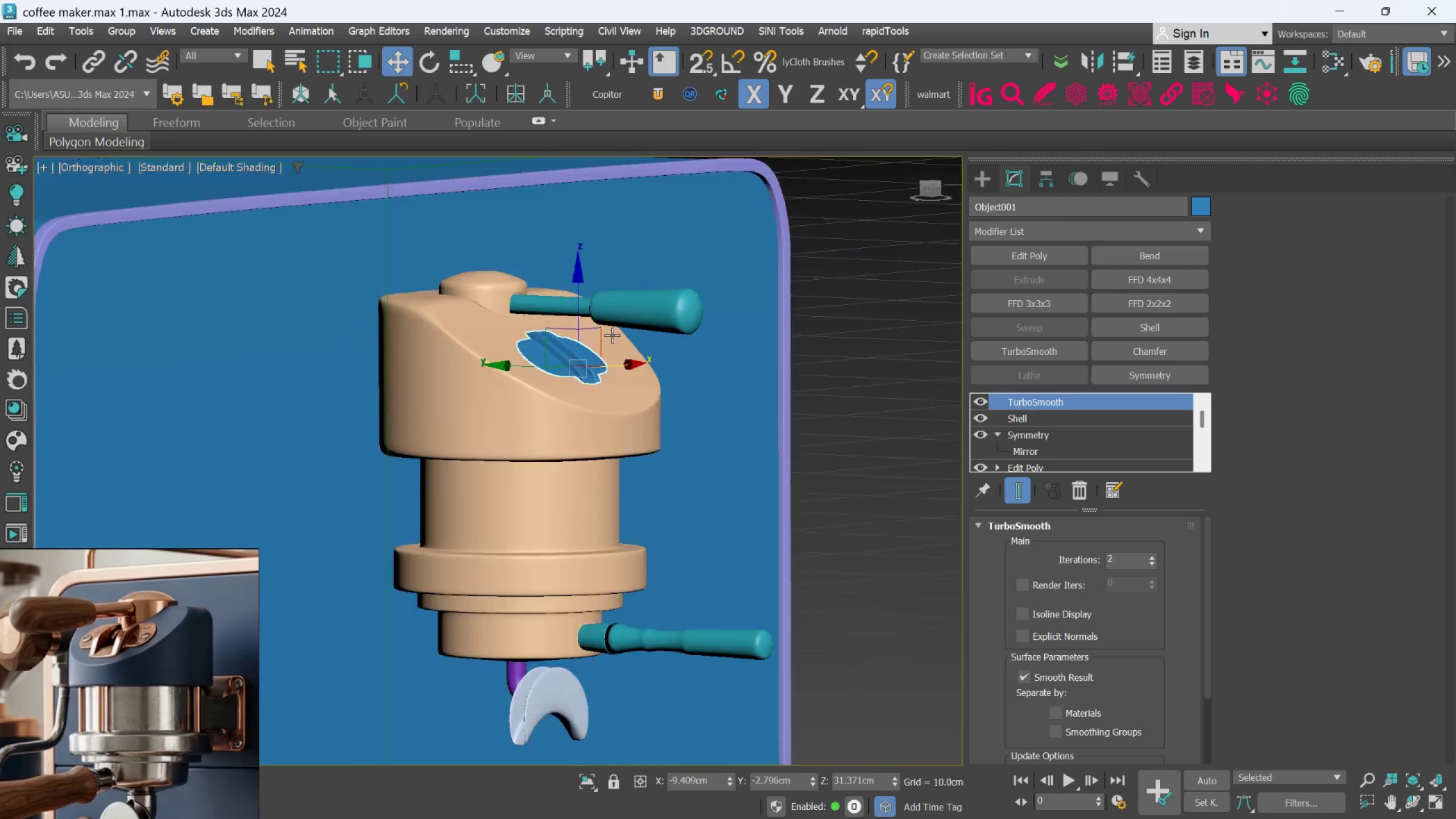 
hold_key(key=AltLeft, duration=0.41)
 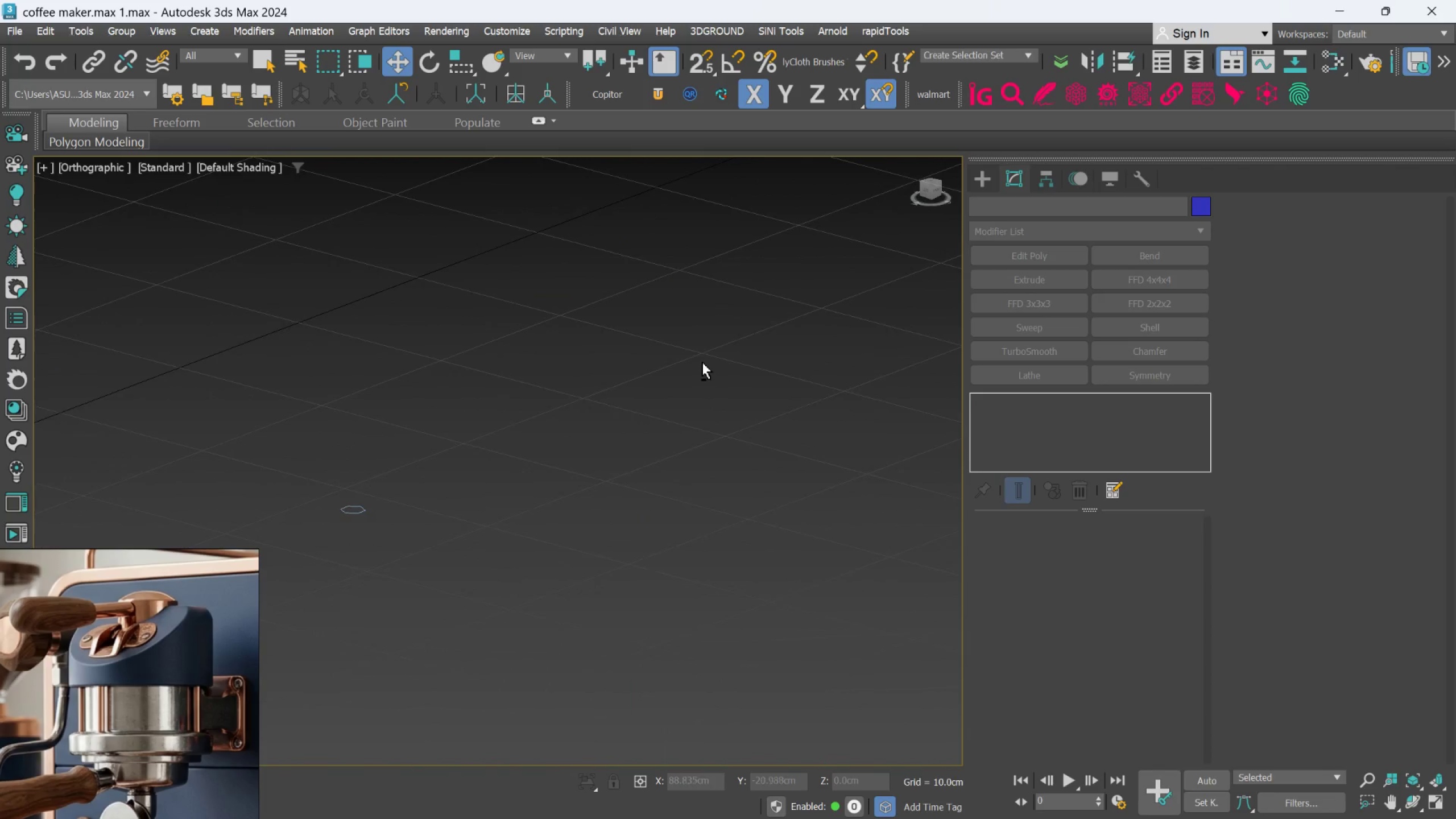 
scroll: coordinate [702, 360], scroll_direction: down, amount: 4.0
 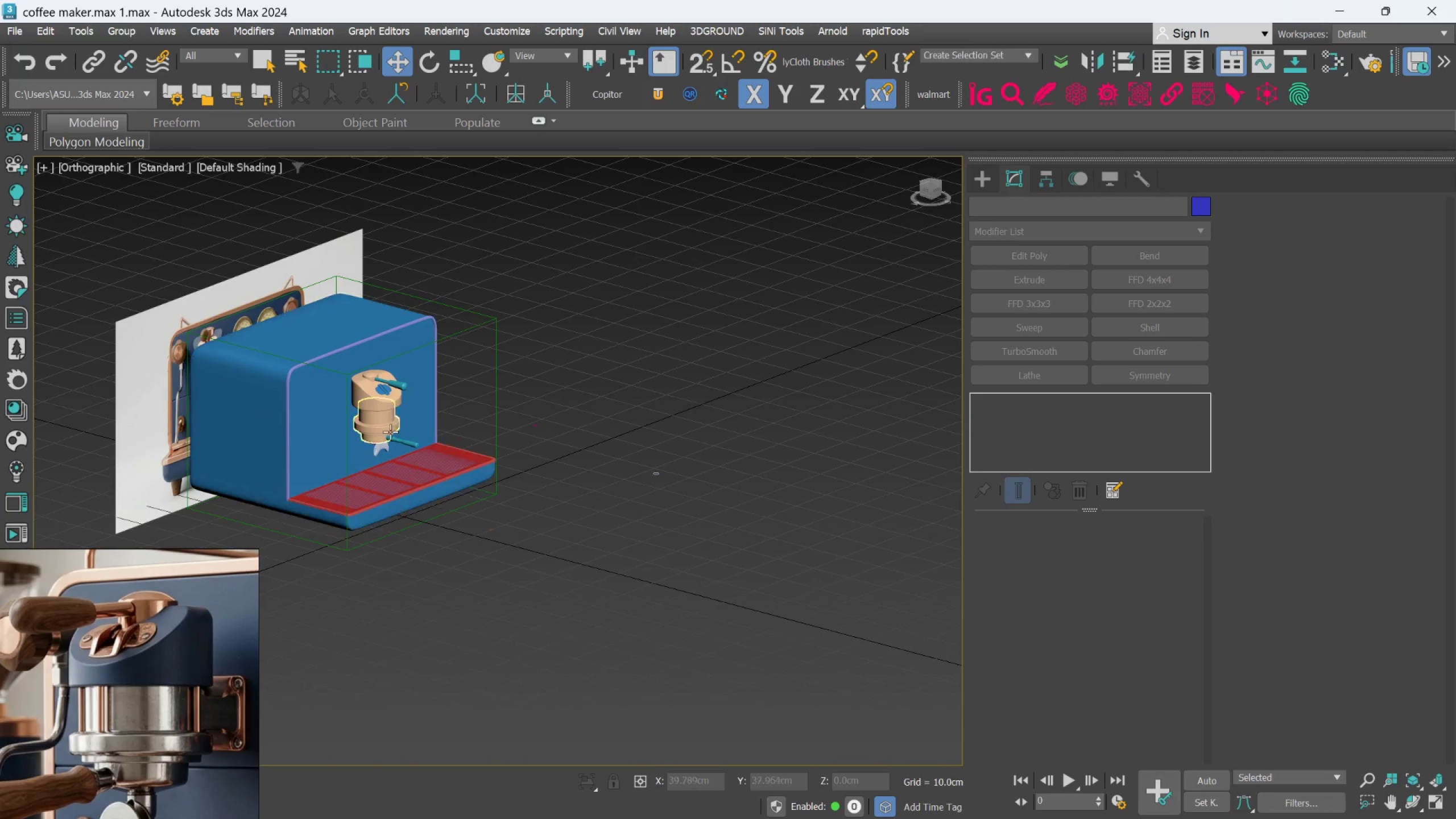 
scroll: coordinate [329, 420], scroll_direction: up, amount: 6.0
 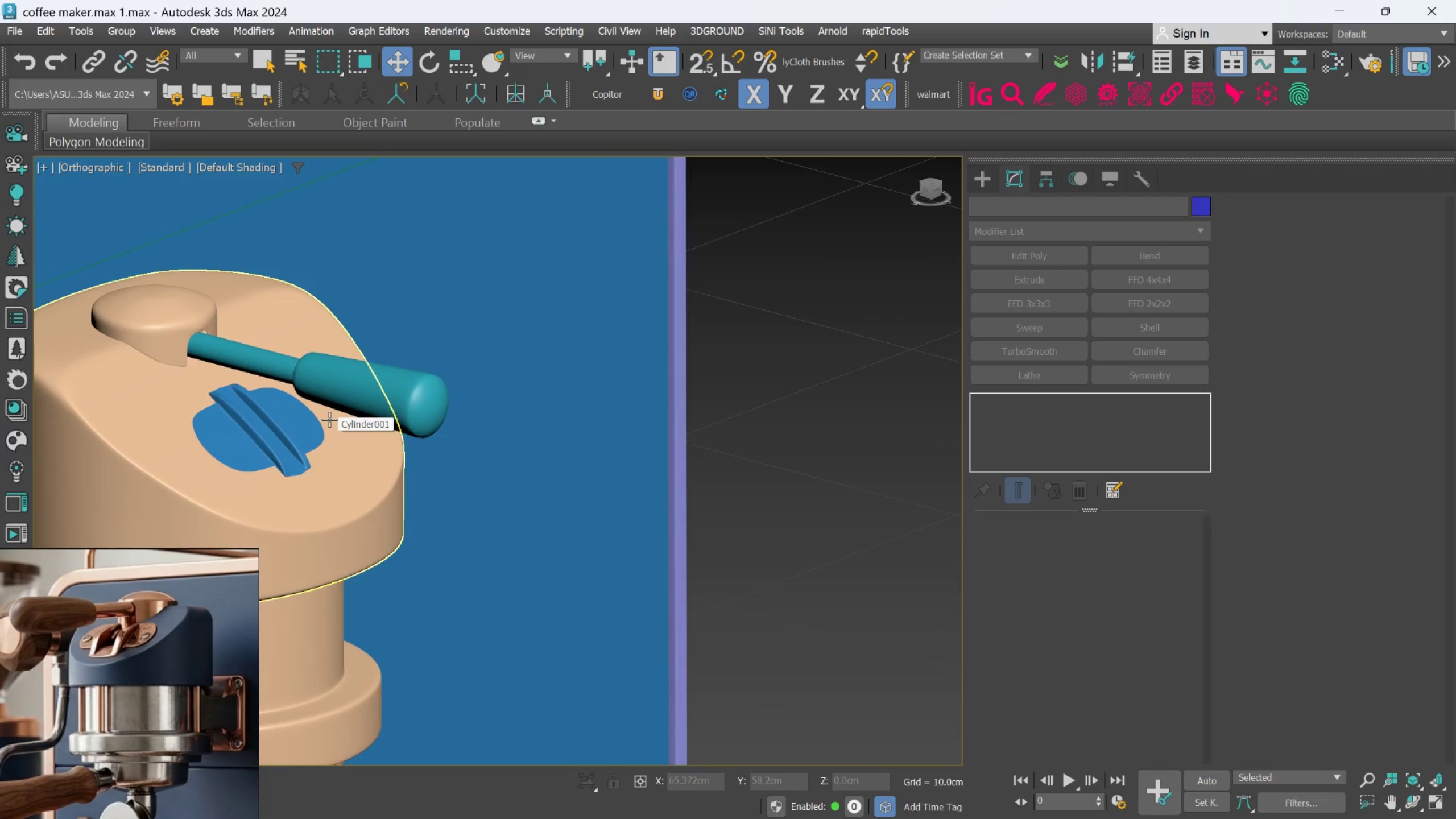 
scroll: coordinate [305, 421], scroll_direction: none, amount: 0.0
 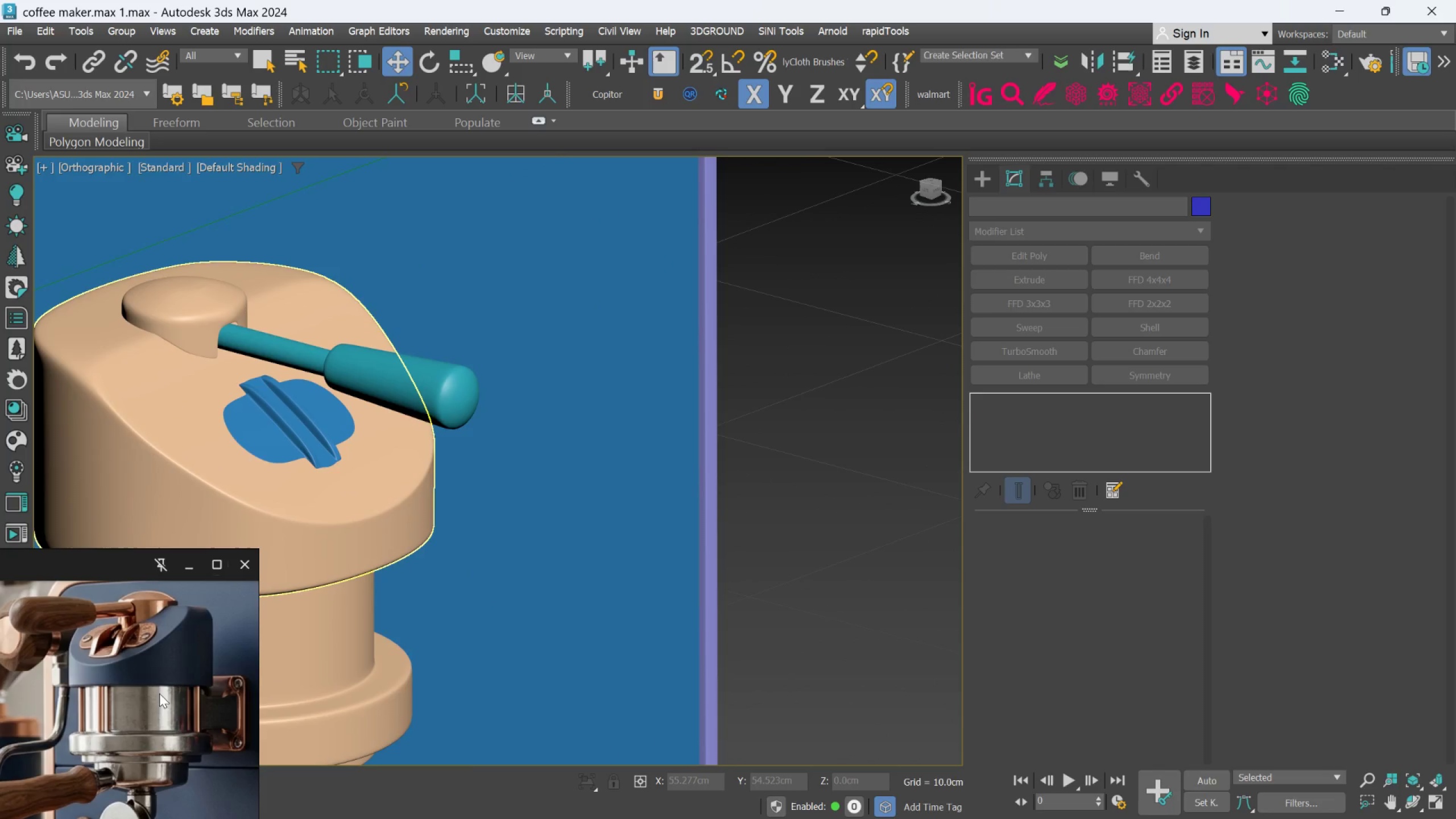 
scroll: coordinate [105, 659], scroll_direction: up, amount: 4.0
 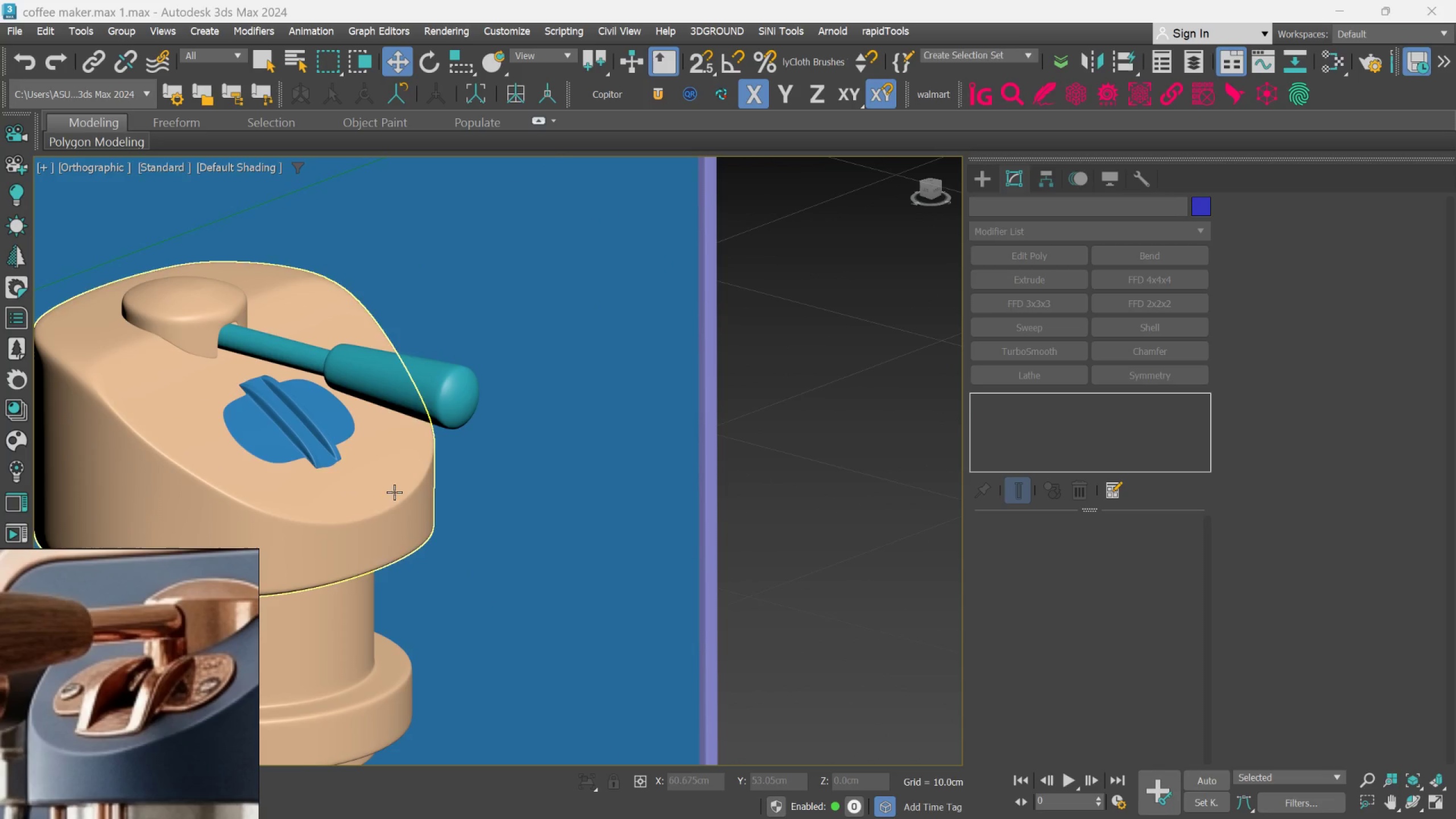 
scroll: coordinate [315, 439], scroll_direction: down, amount: 4.0
 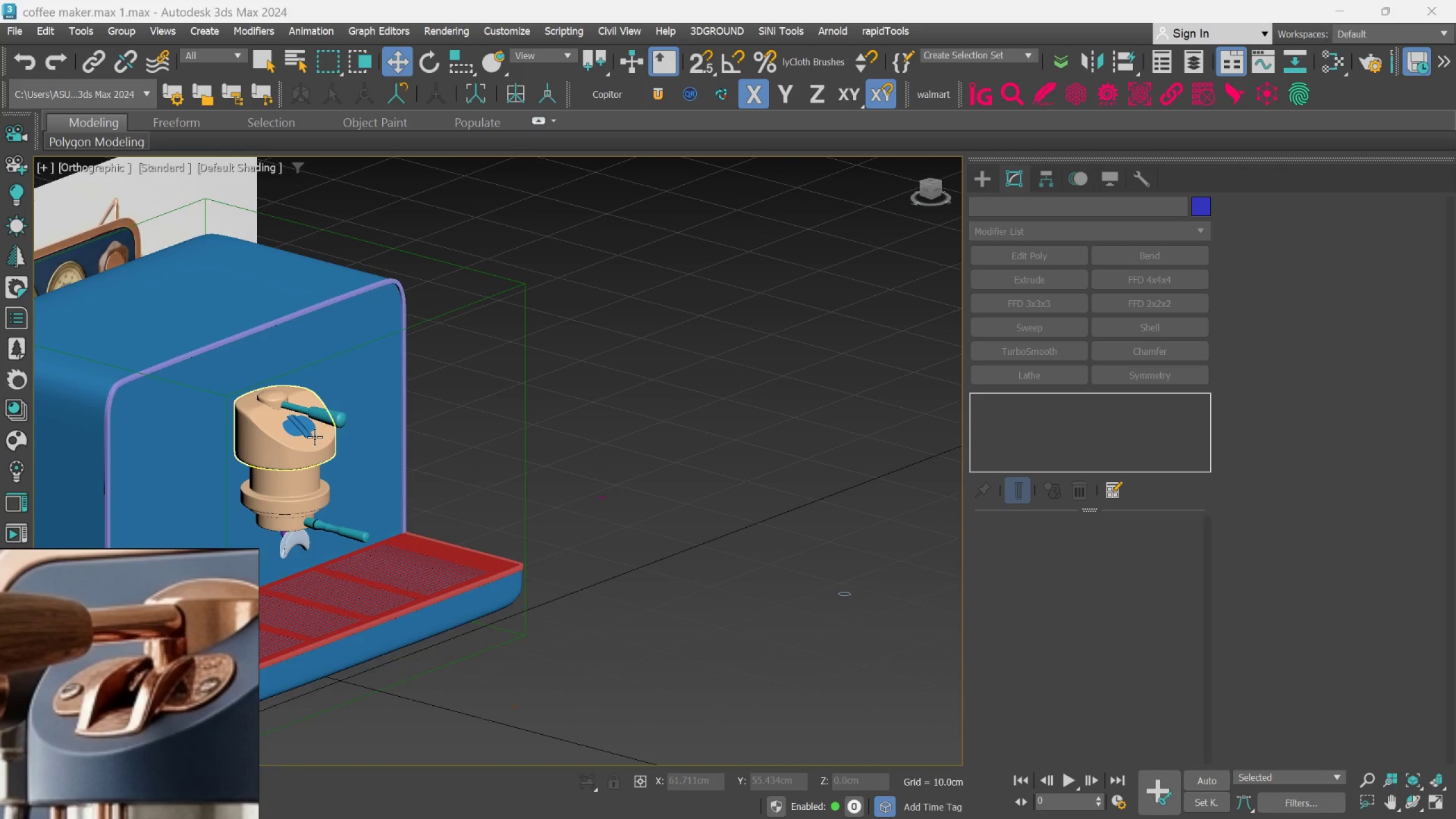 
left_click([315, 437])
 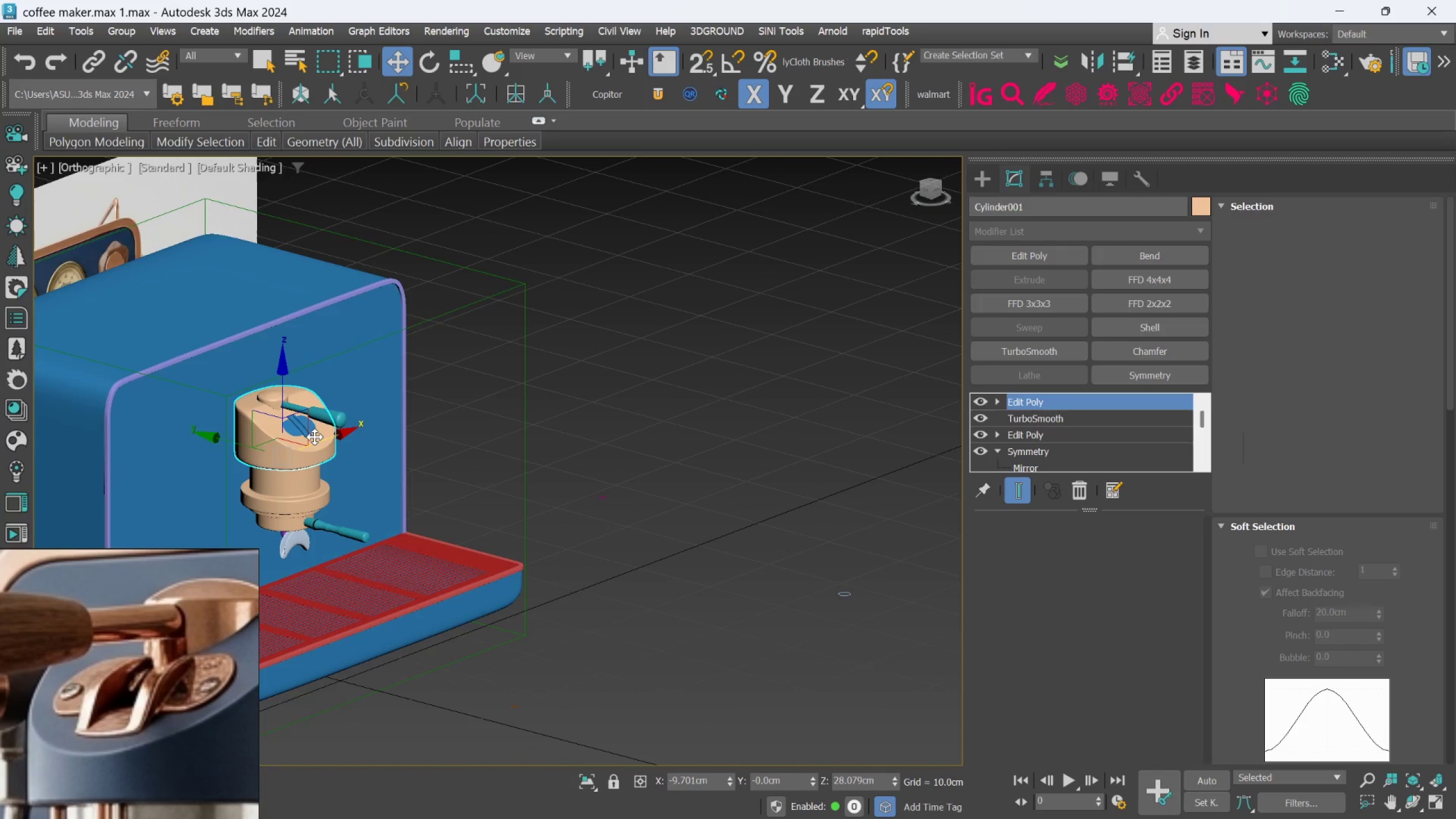 
hold_key(key=AltLeft, duration=0.71)
 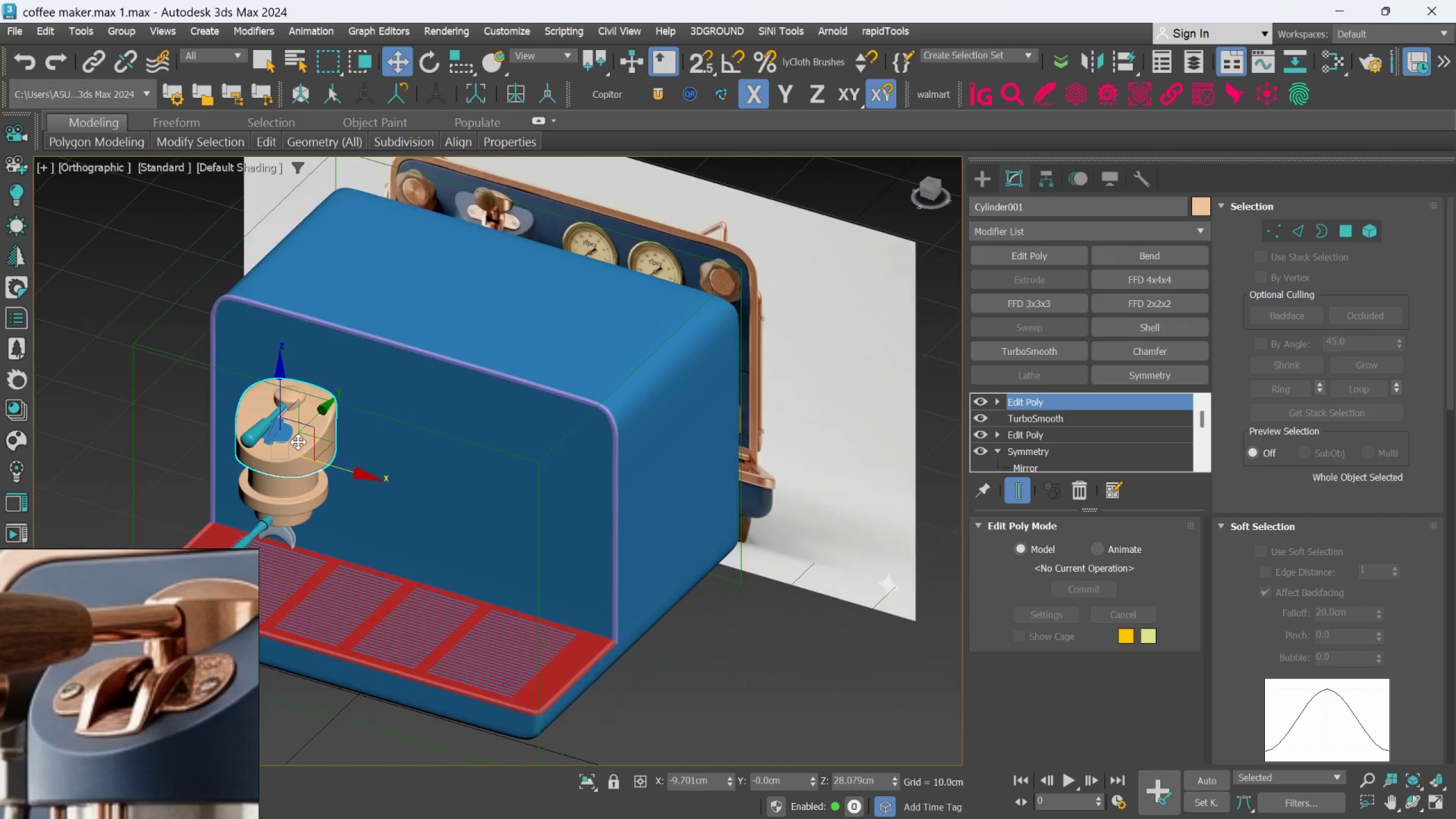 
hold_key(key=AltLeft, duration=0.96)
 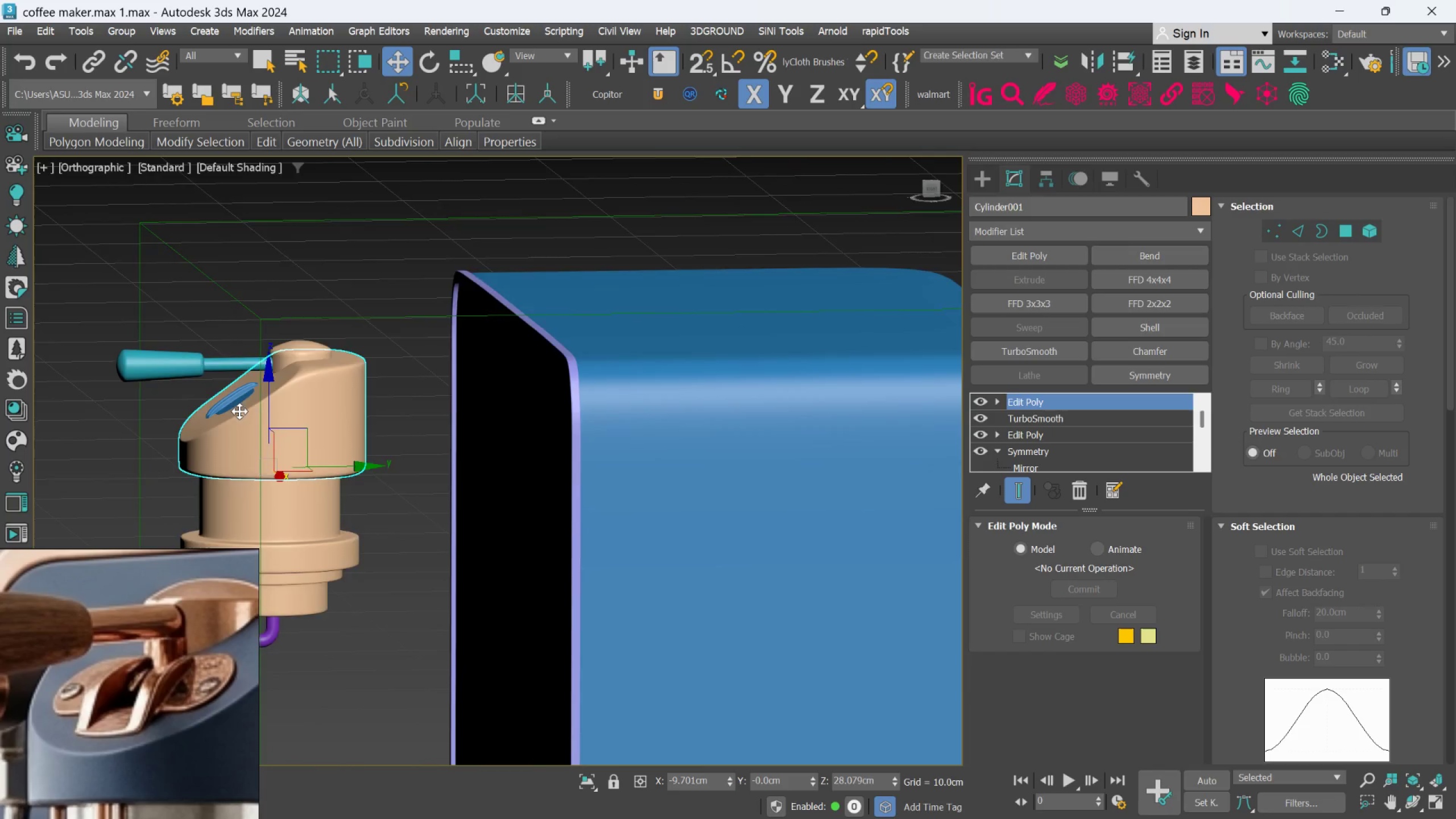 
scroll: coordinate [298, 442], scroll_direction: up, amount: 2.0
 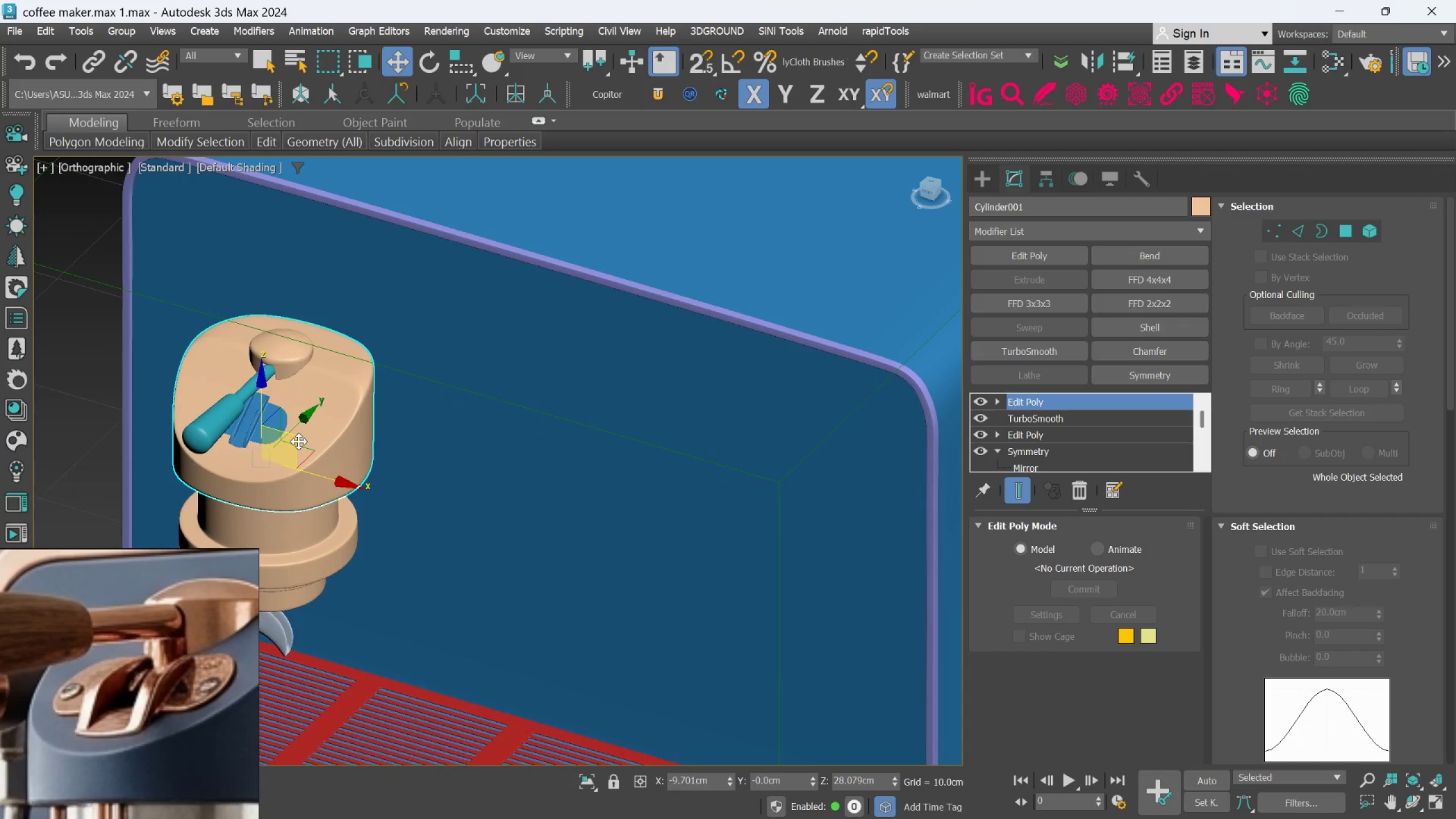 
hold_key(key=AltLeft, duration=1.05)
 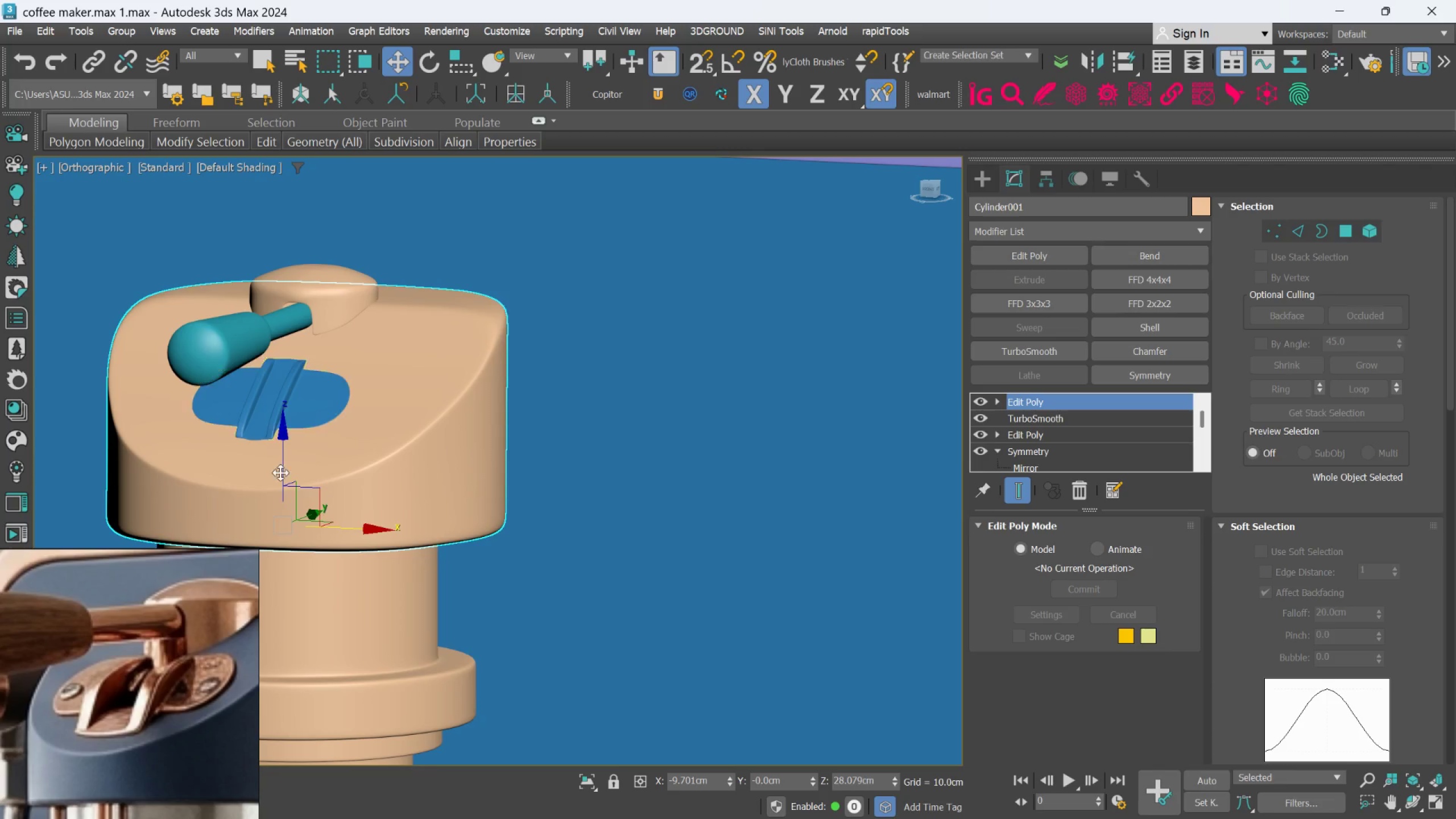 
scroll: coordinate [238, 411], scroll_direction: up, amount: 2.0
 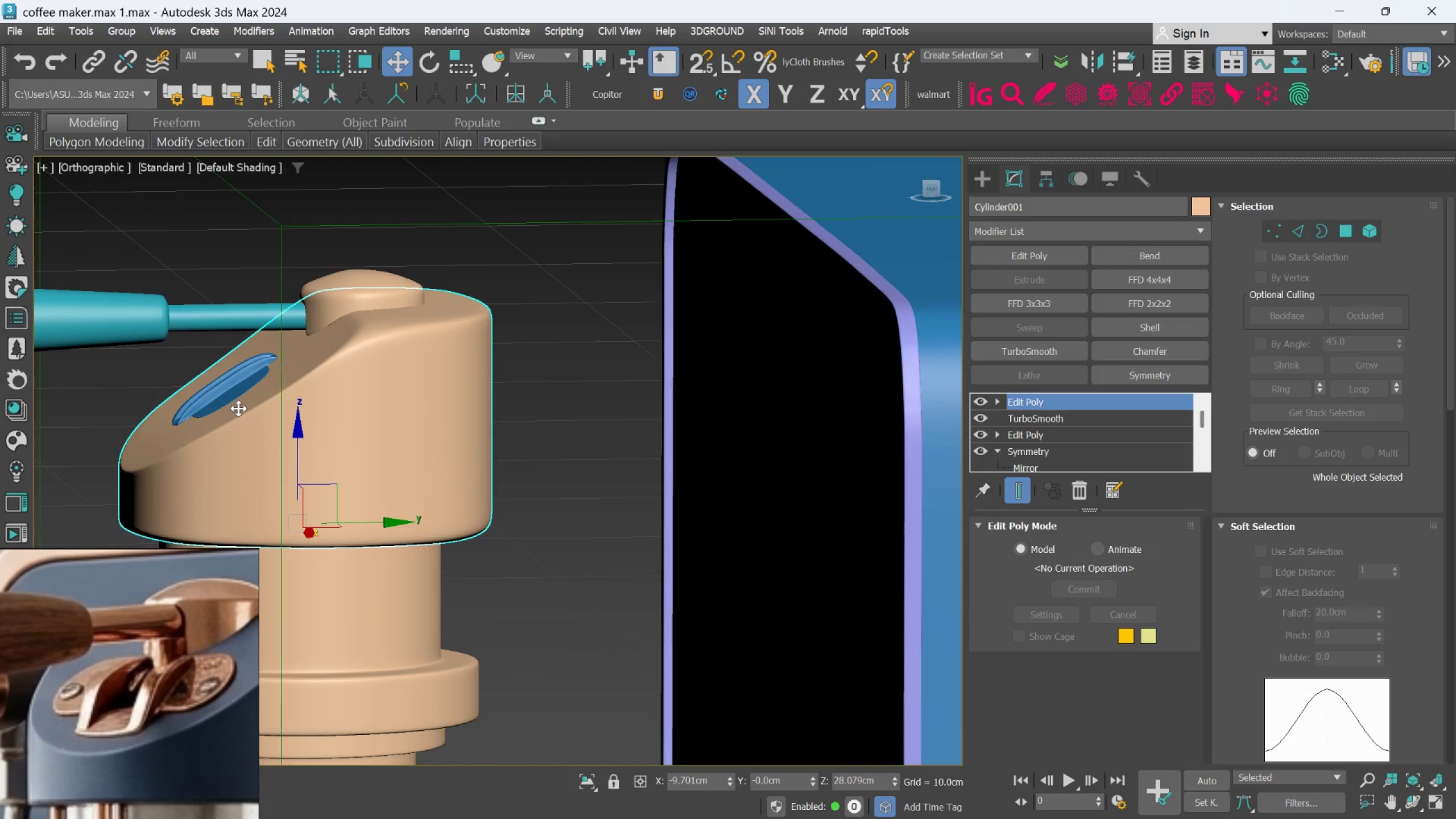 
scroll: coordinate [158, 684], scroll_direction: down, amount: 13.0
 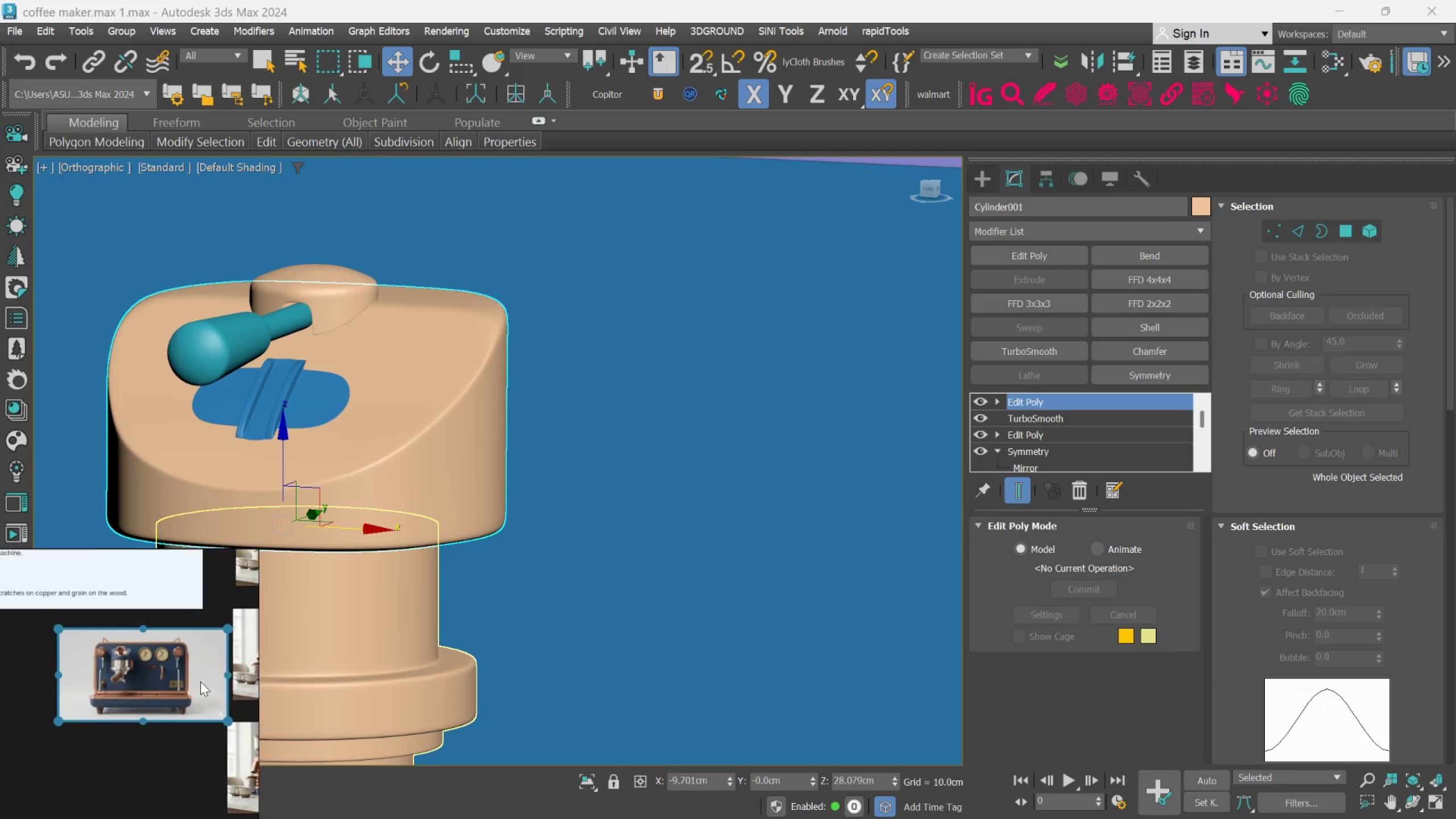 
scroll: coordinate [111, 692], scroll_direction: up, amount: 14.0
 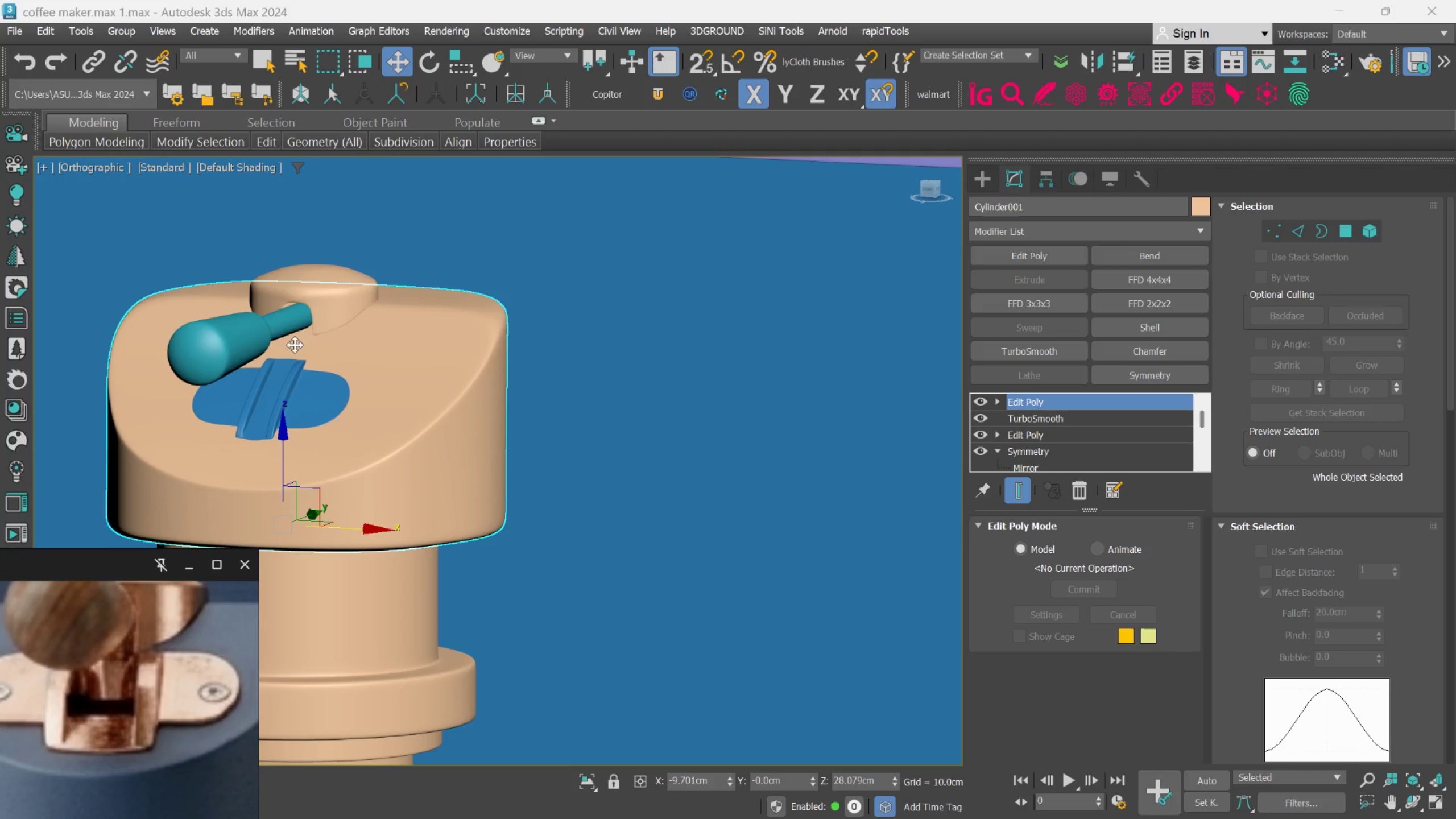 
scroll: coordinate [65, 661], scroll_direction: down, amount: 7.0
 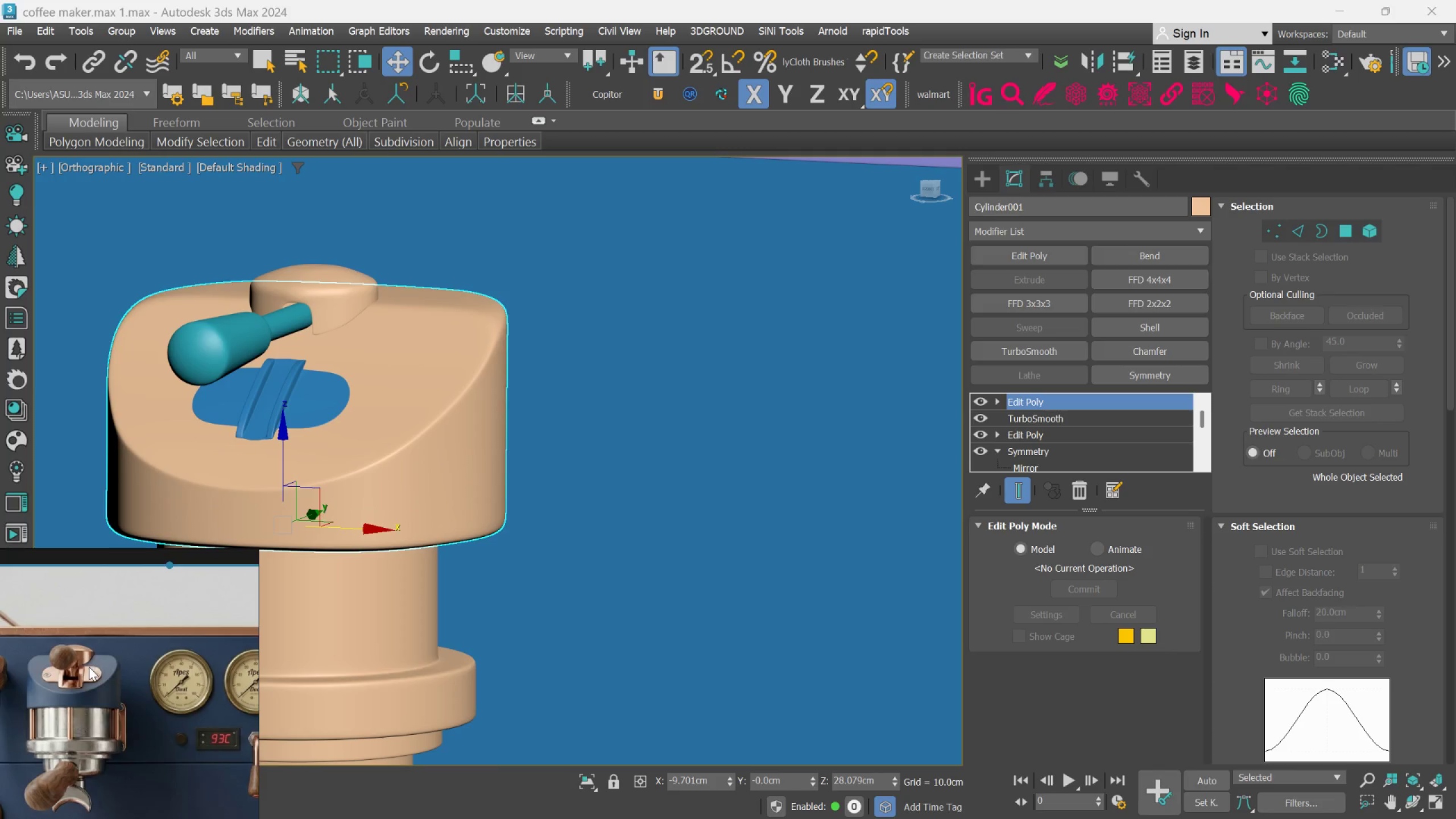 
scroll: coordinate [281, 362], scroll_direction: up, amount: 1.0
 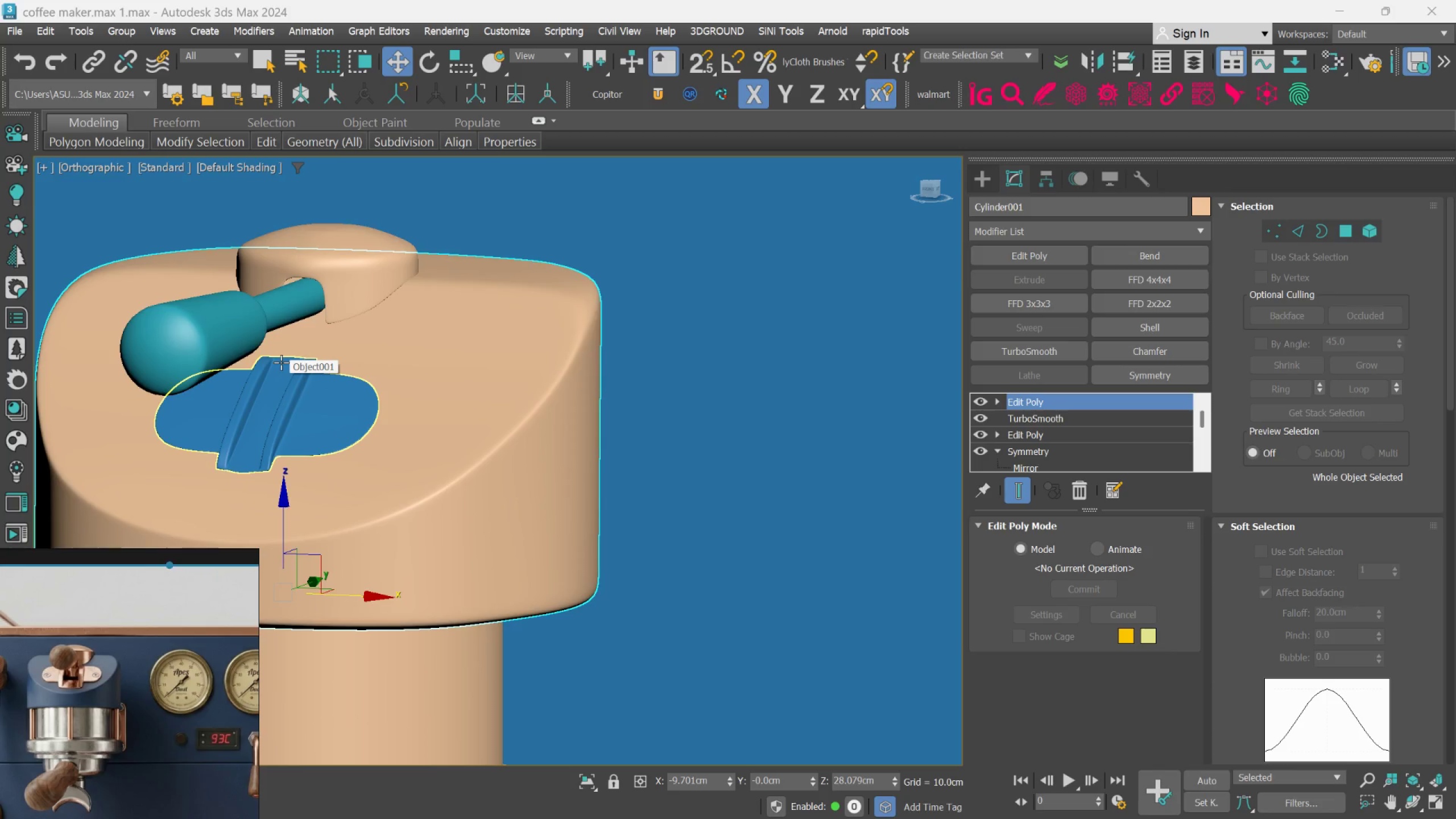 
scroll: coordinate [281, 362], scroll_direction: none, amount: 0.0
 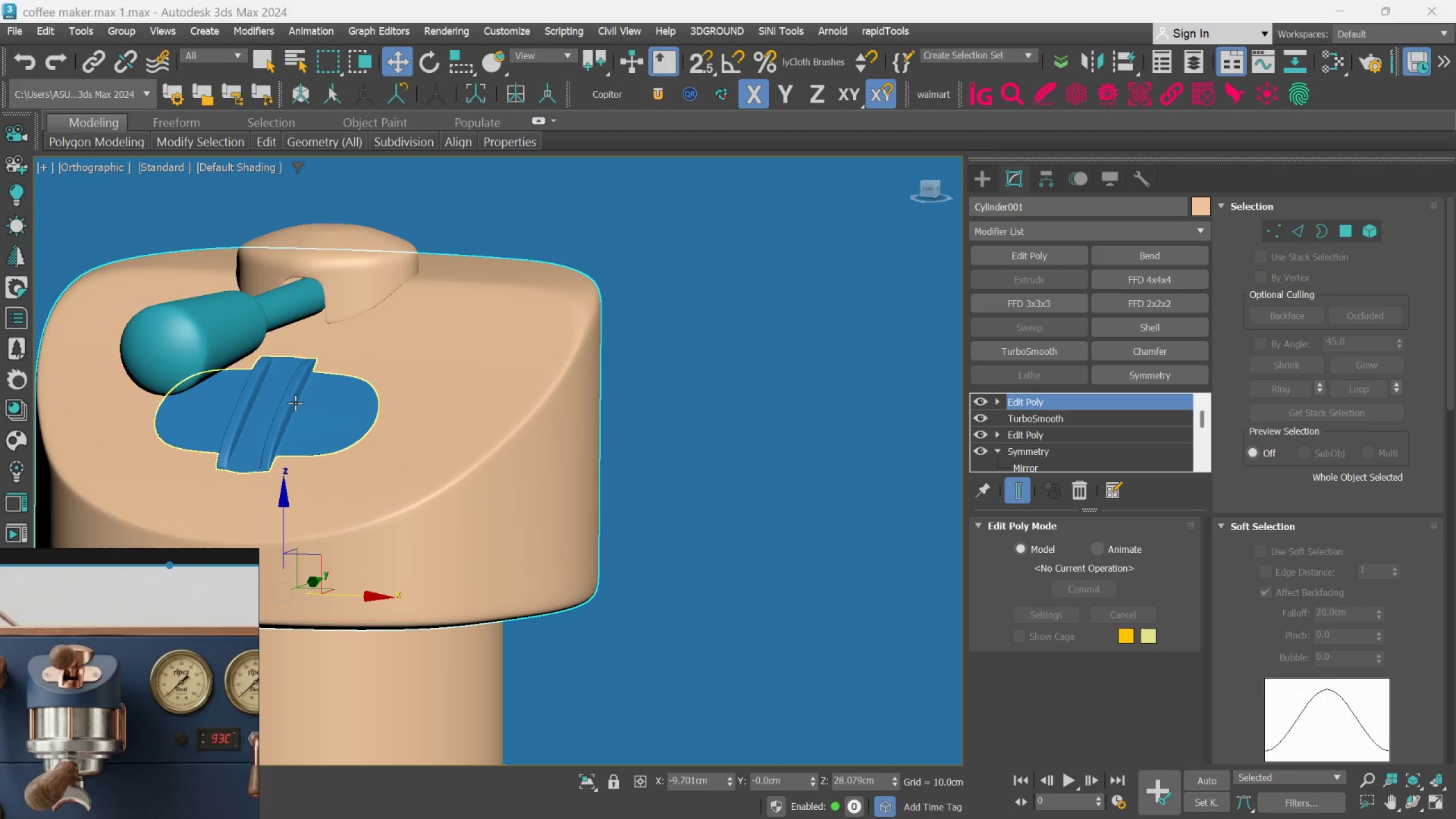 
left_click([294, 403])
 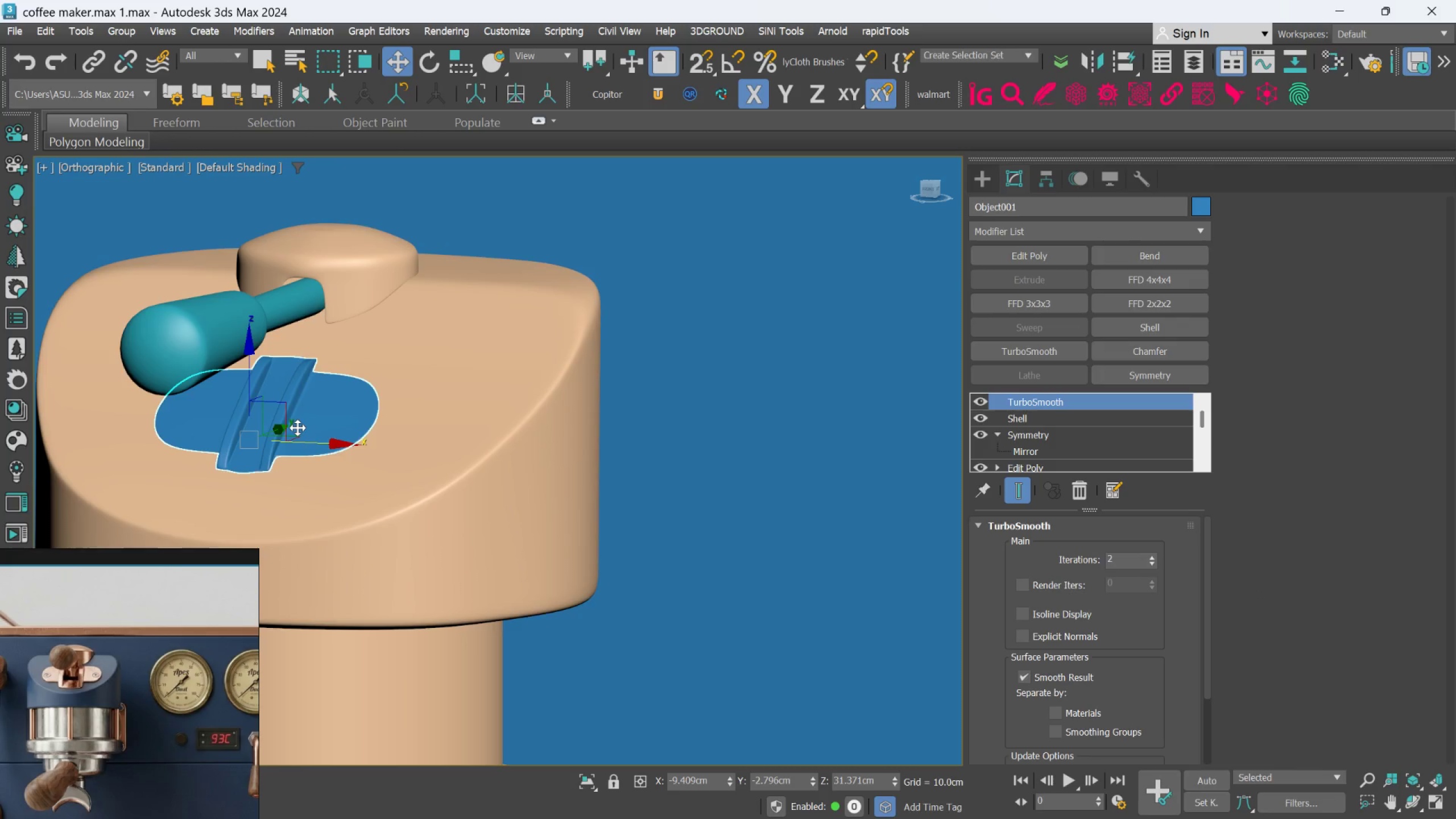 
hold_key(key=MetaLeft, duration=0.59)
 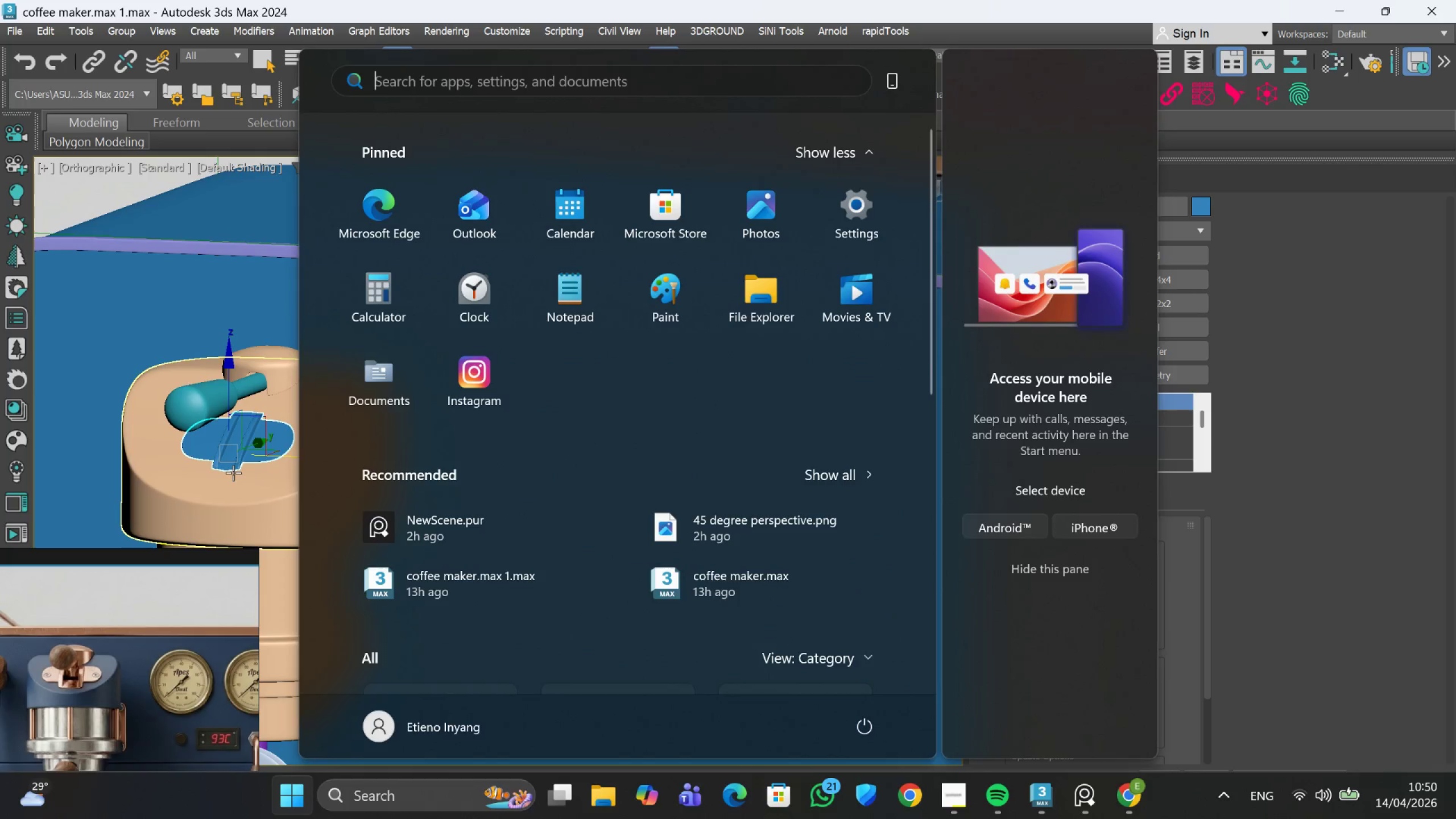 
scroll: coordinate [330, 415], scroll_direction: down, amount: 2.0
 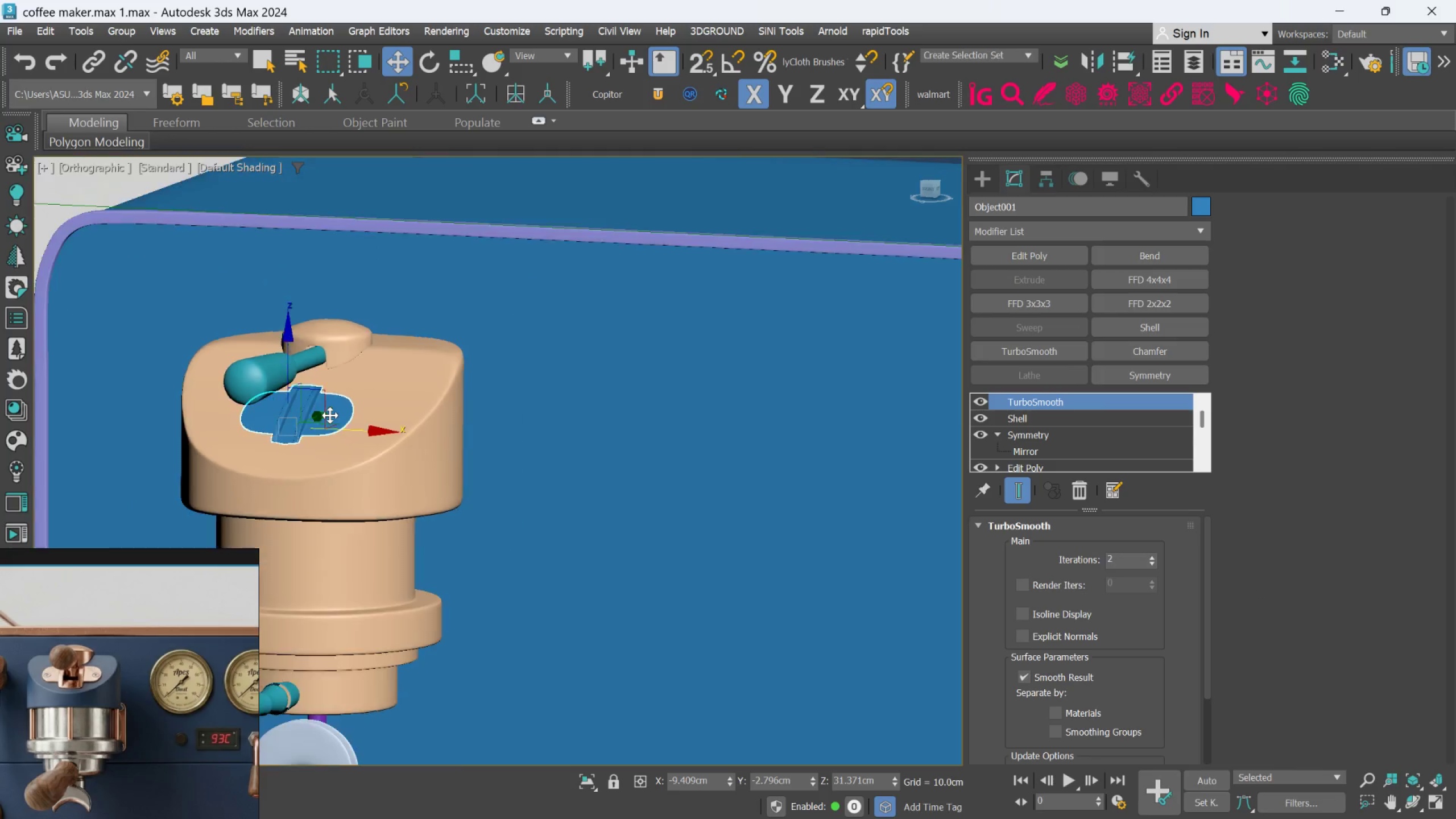 
left_click([235, 482])
 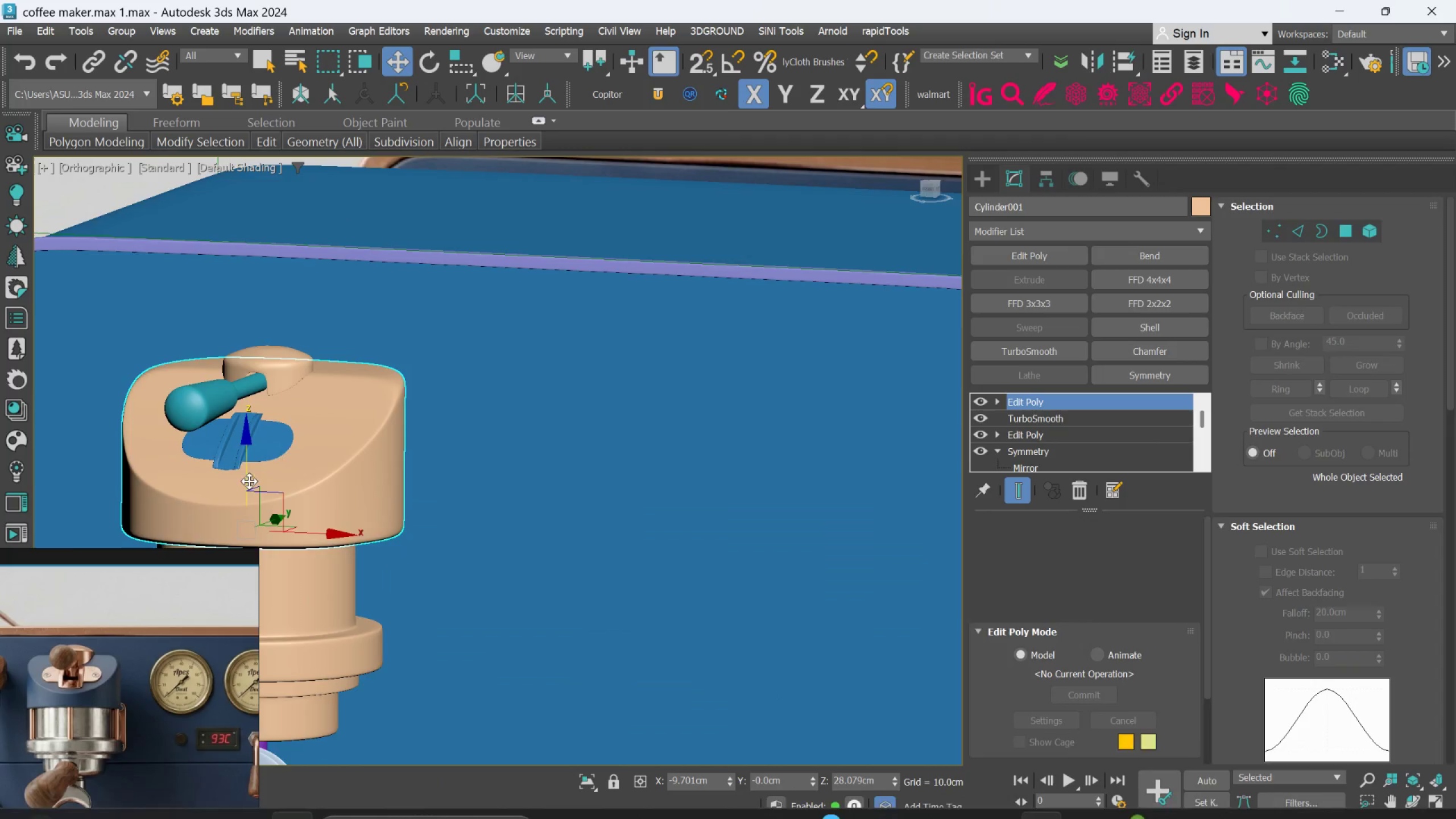 
hold_key(key=AltLeft, duration=0.73)
 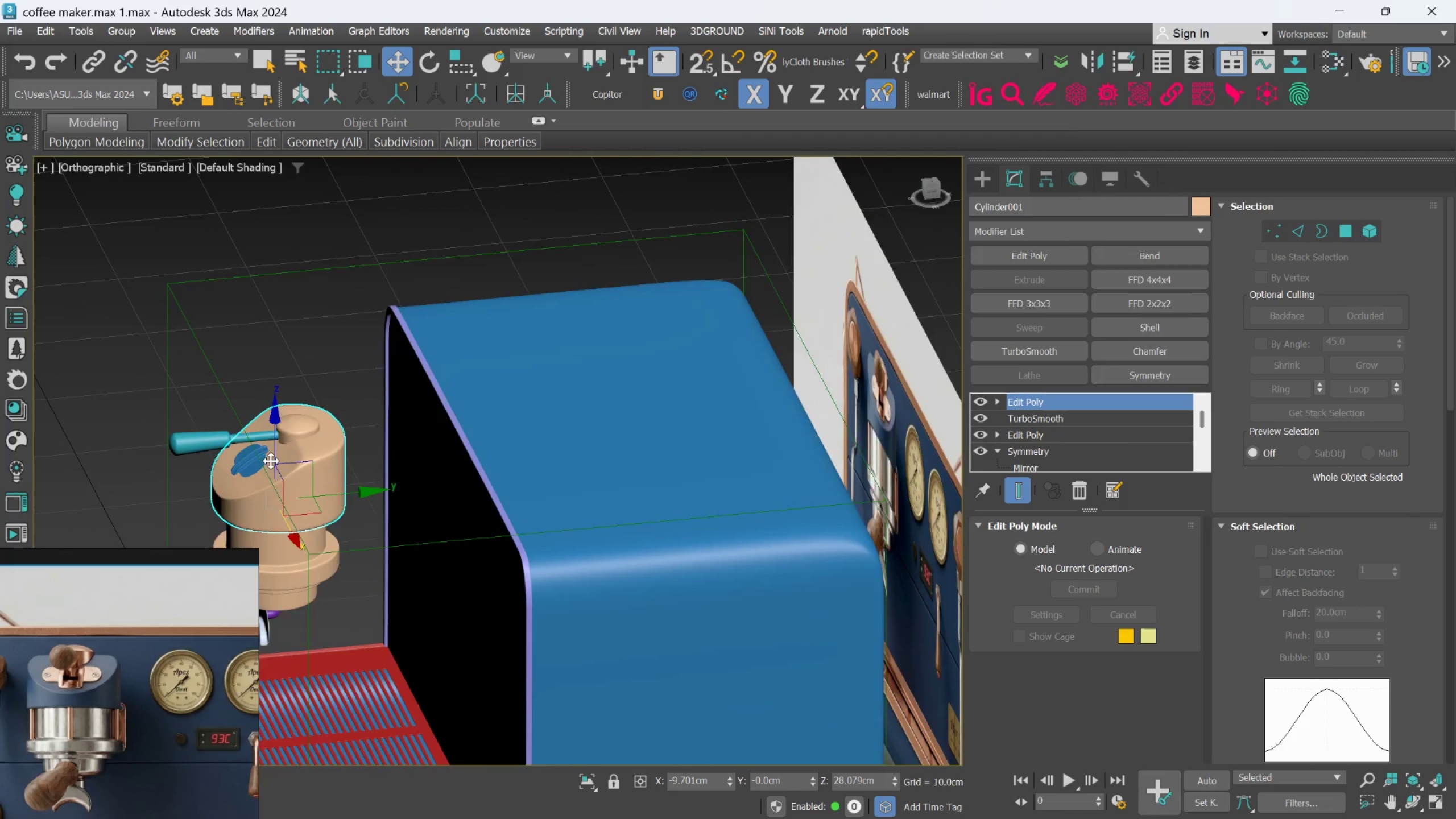 
scroll: coordinate [295, 482], scroll_direction: down, amount: 2.0
 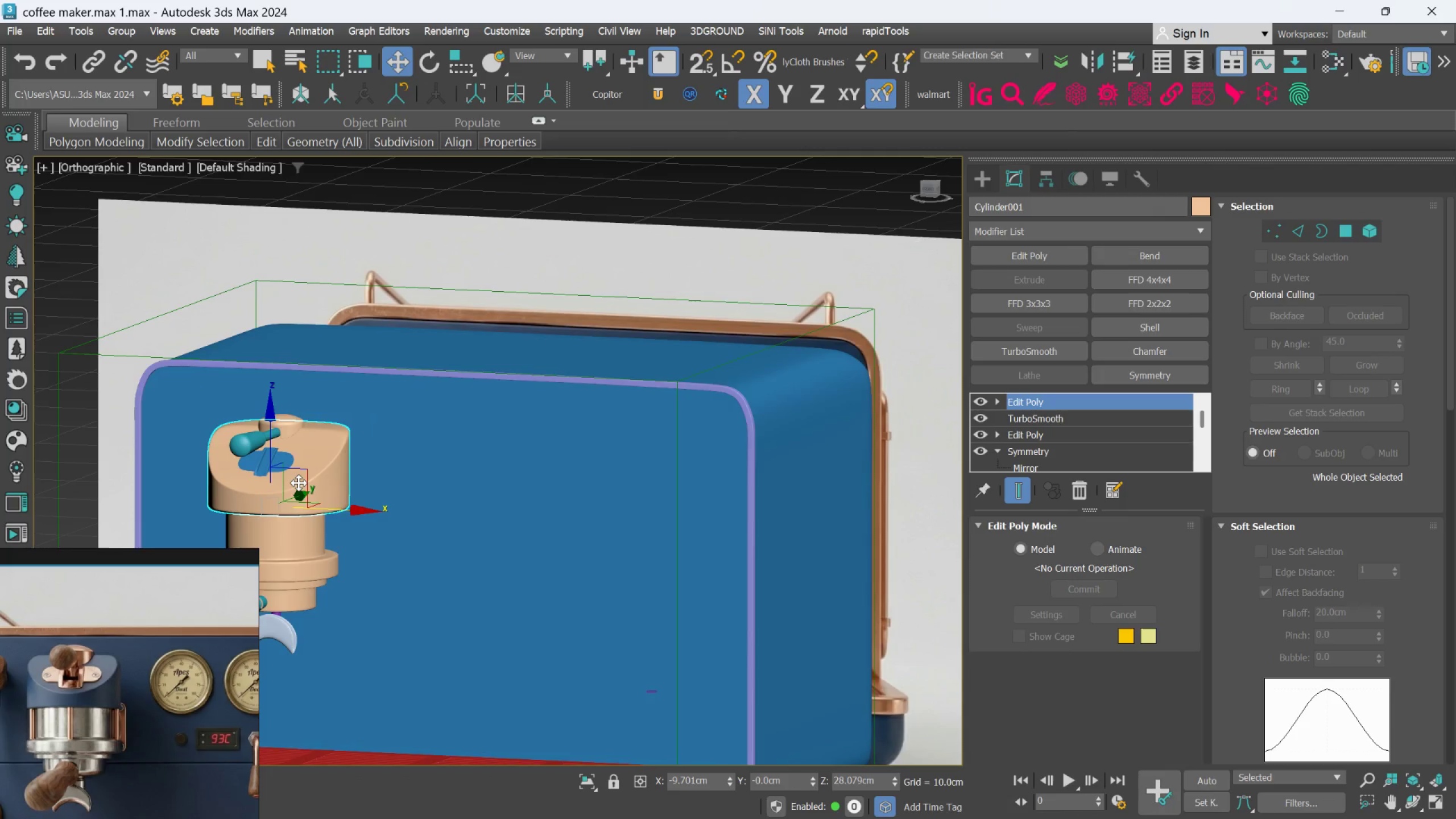 
left_click([210, 461])
 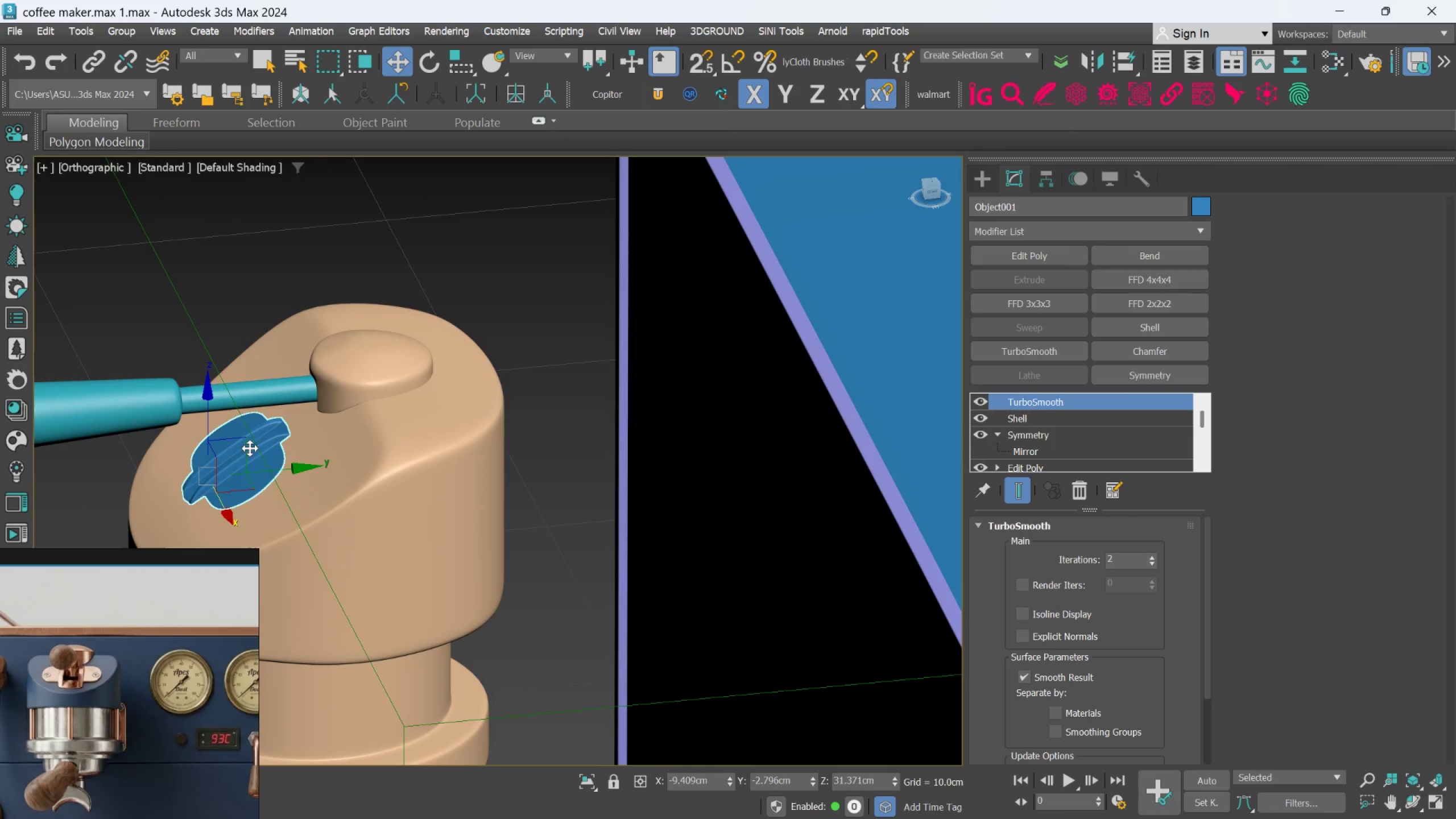 
scroll: coordinate [209, 462], scroll_direction: up, amount: 3.0
 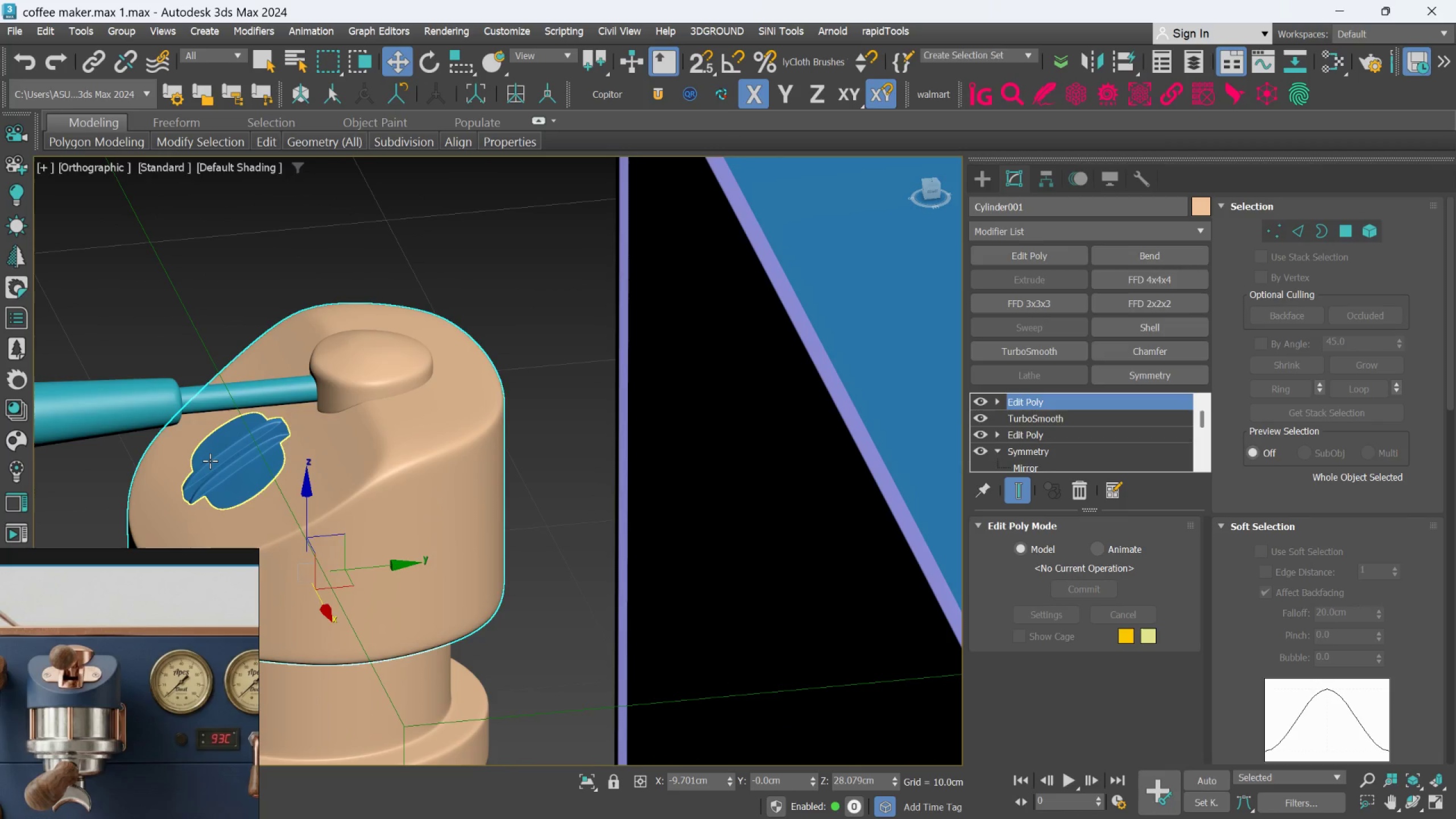 
left_click_drag(start_coordinate=[247, 445], to_coordinate=[264, 435])
 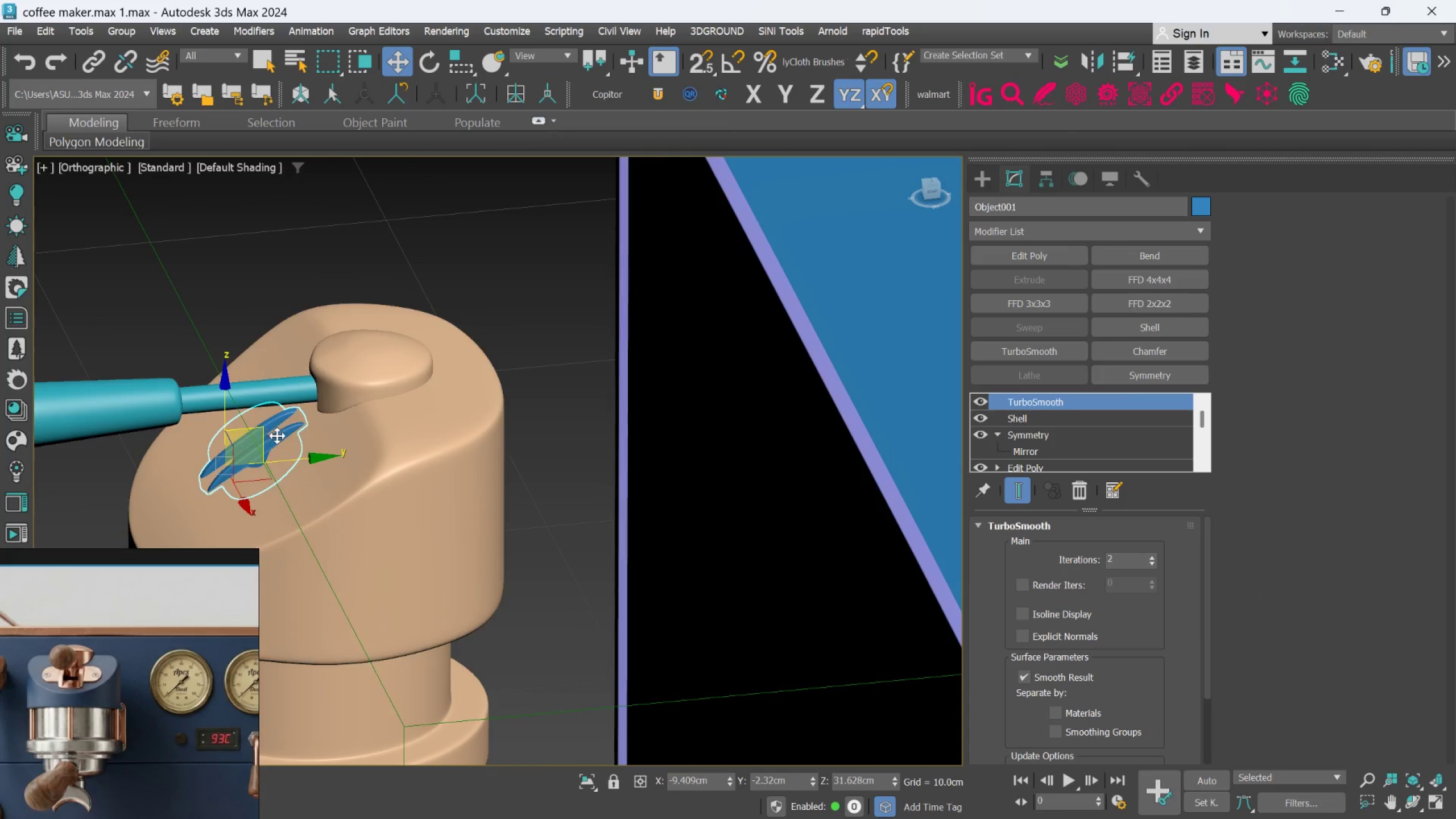 
scroll: coordinate [286, 424], scroll_direction: up, amount: 2.0
 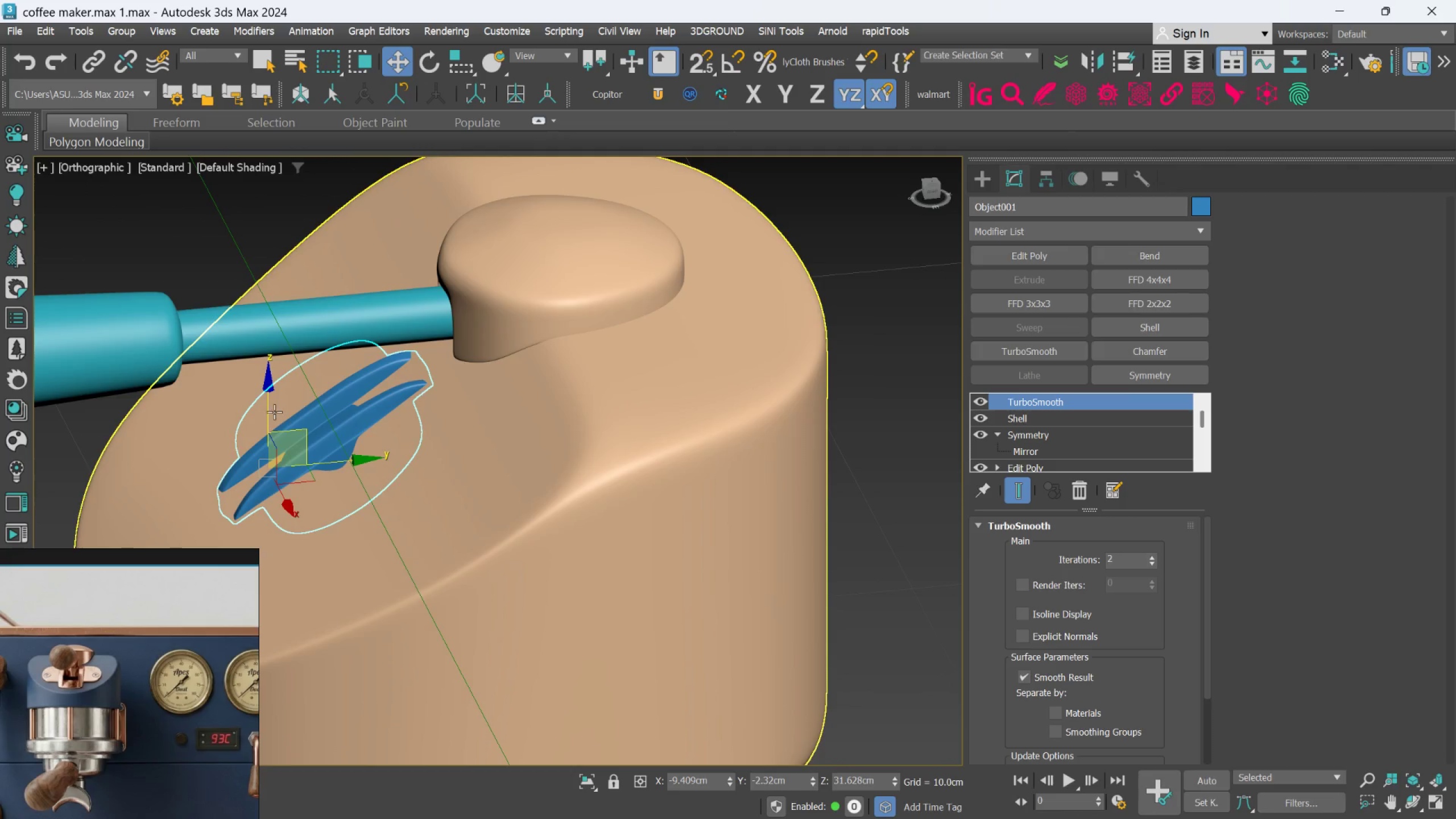 
left_click_drag(start_coordinate=[267, 414], to_coordinate=[263, 410])
 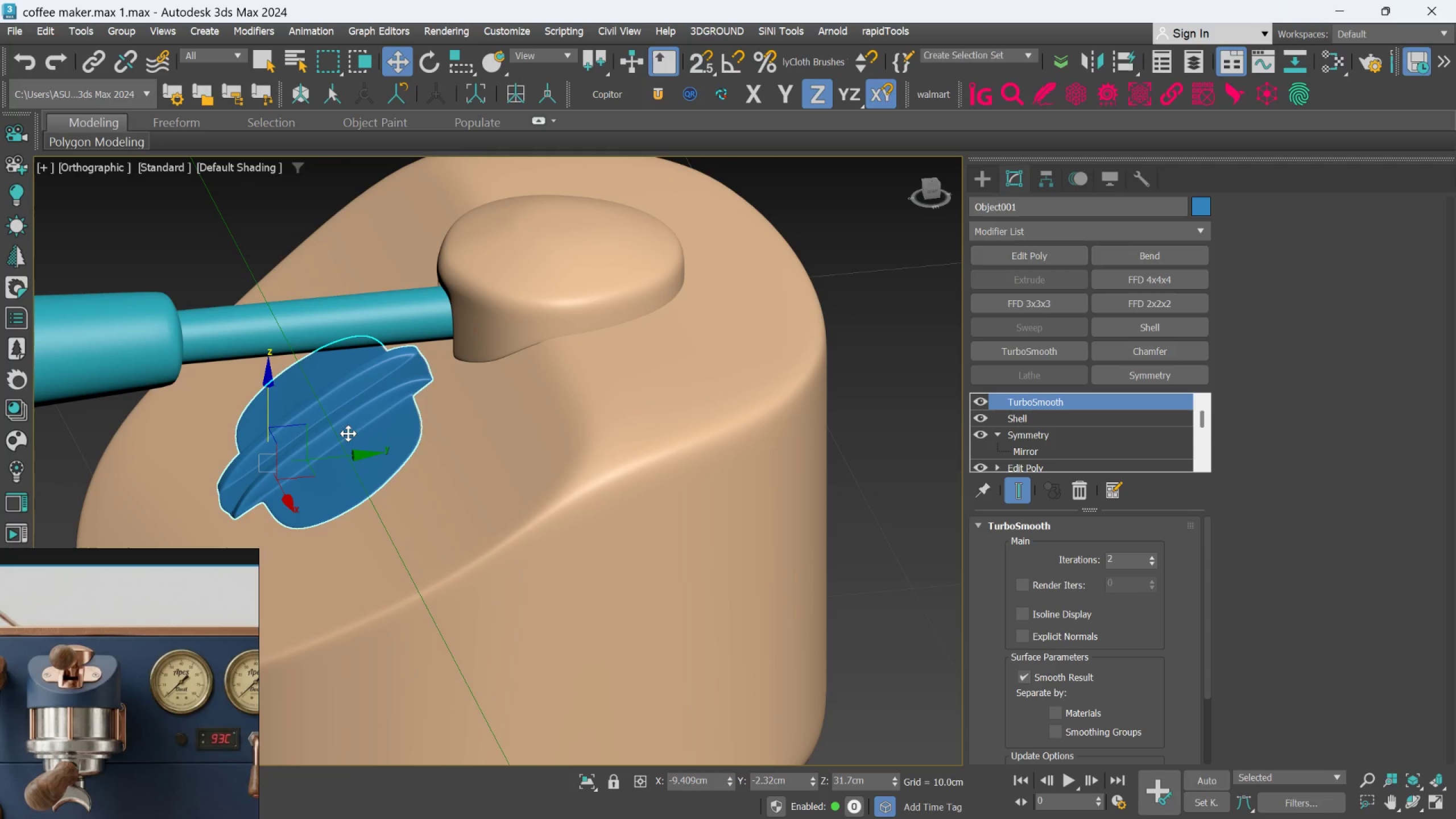 
hold_key(key=AltLeft, duration=1.5)
 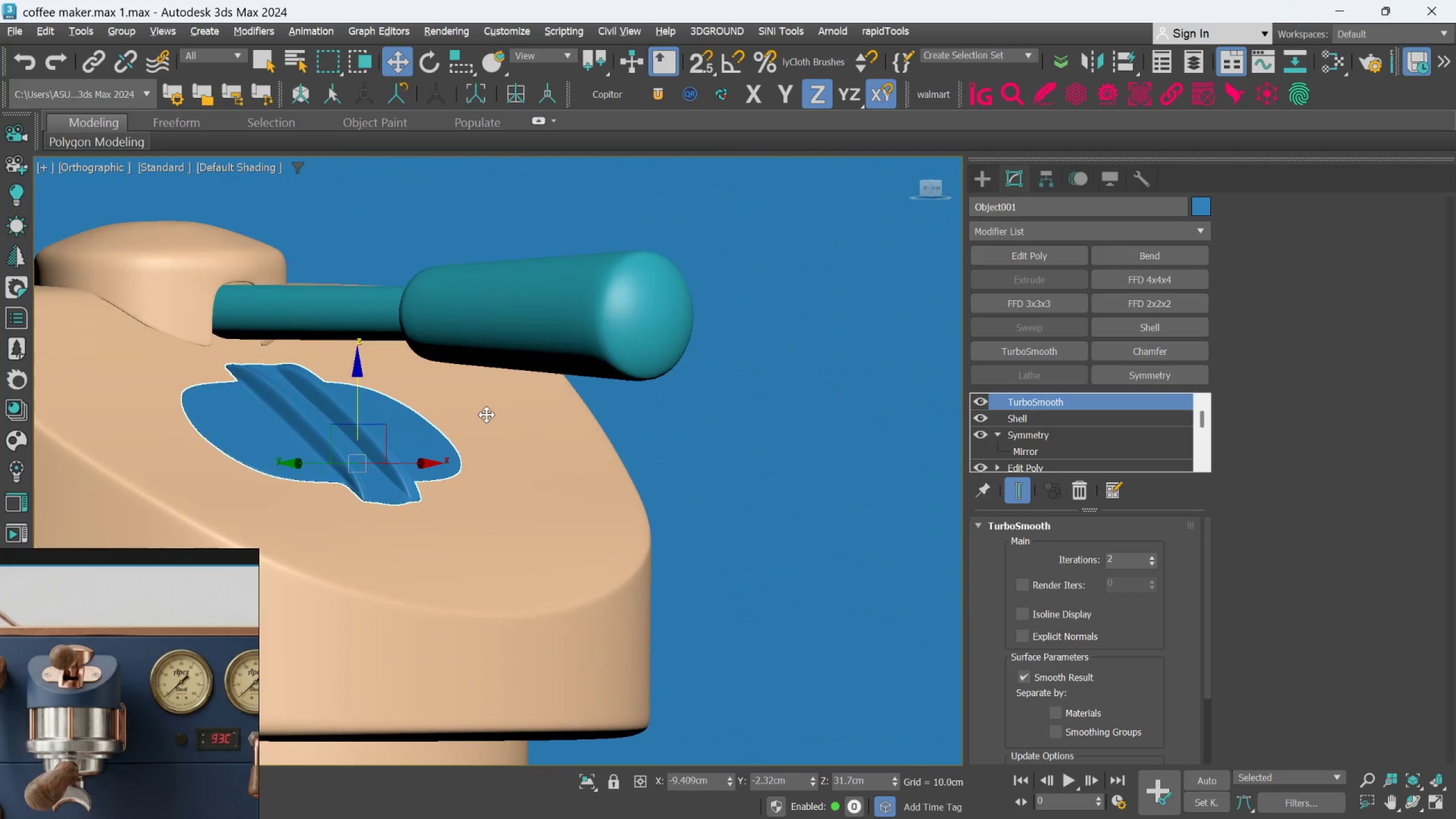 
hold_key(key=AltLeft, duration=1.38)
 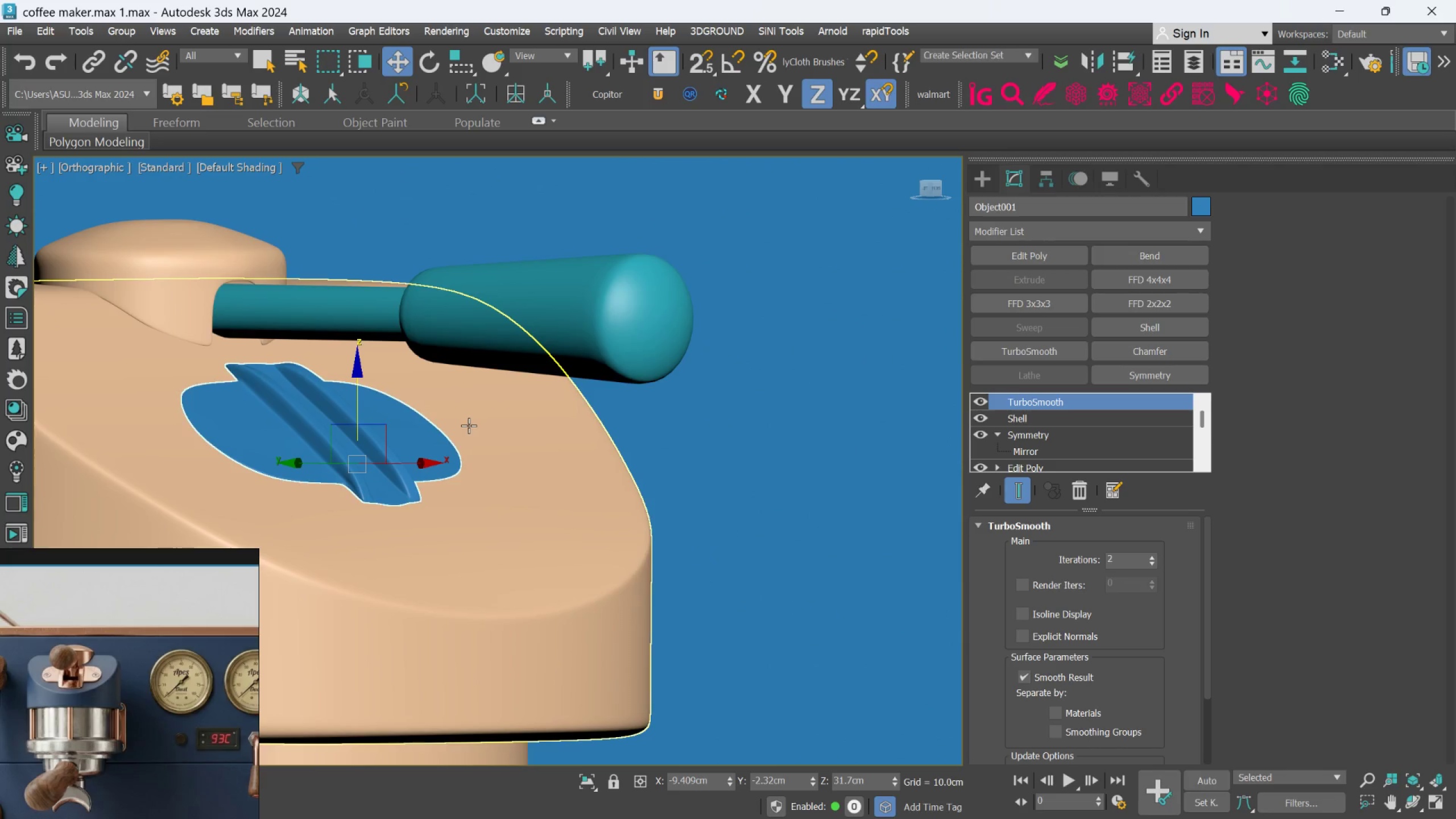 
scroll: coordinate [136, 636], scroll_direction: up, amount: 8.0
 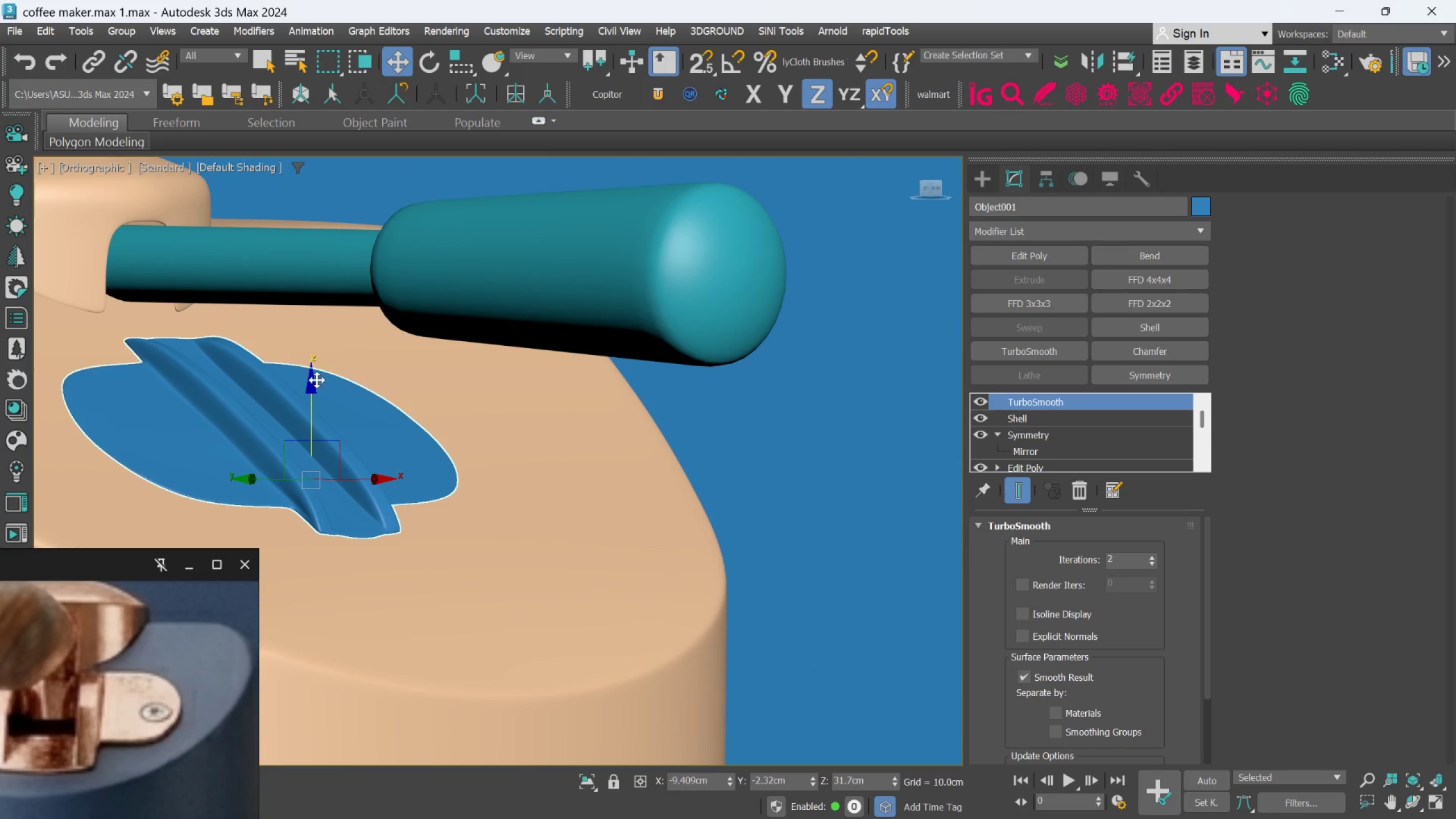 
scroll: coordinate [294, 408], scroll_direction: down, amount: 2.0
 